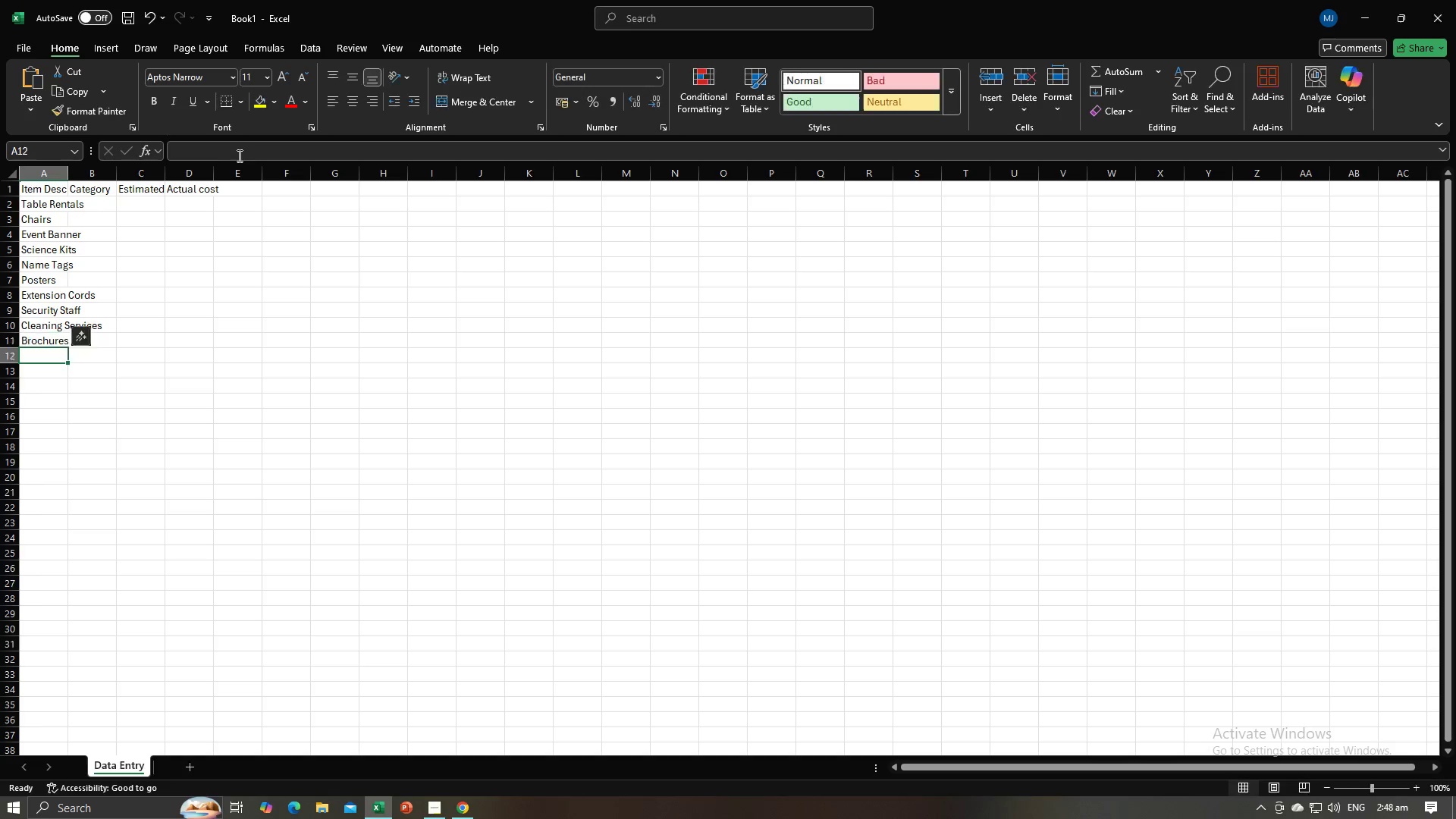 
 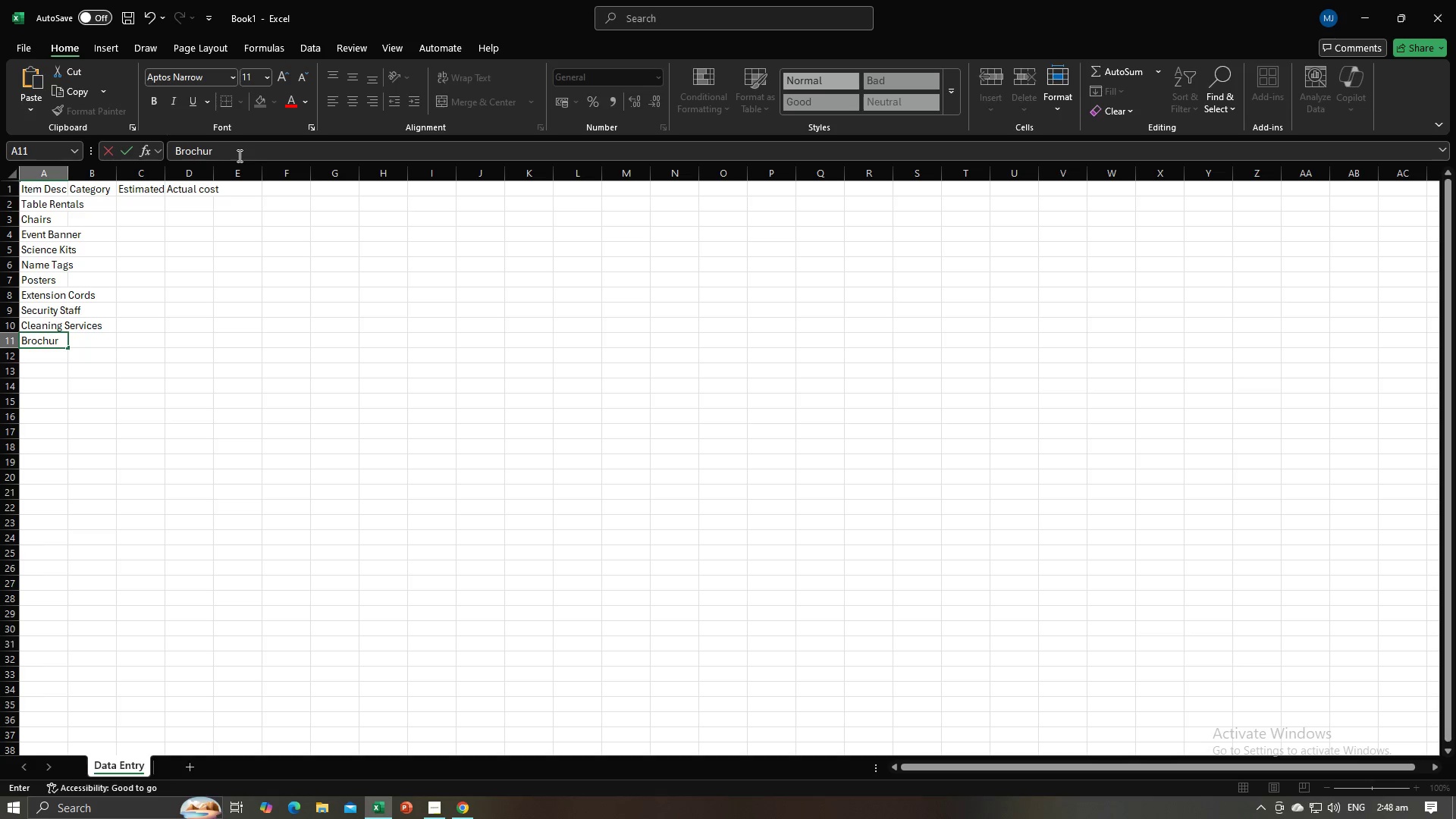 
key(Enter)
 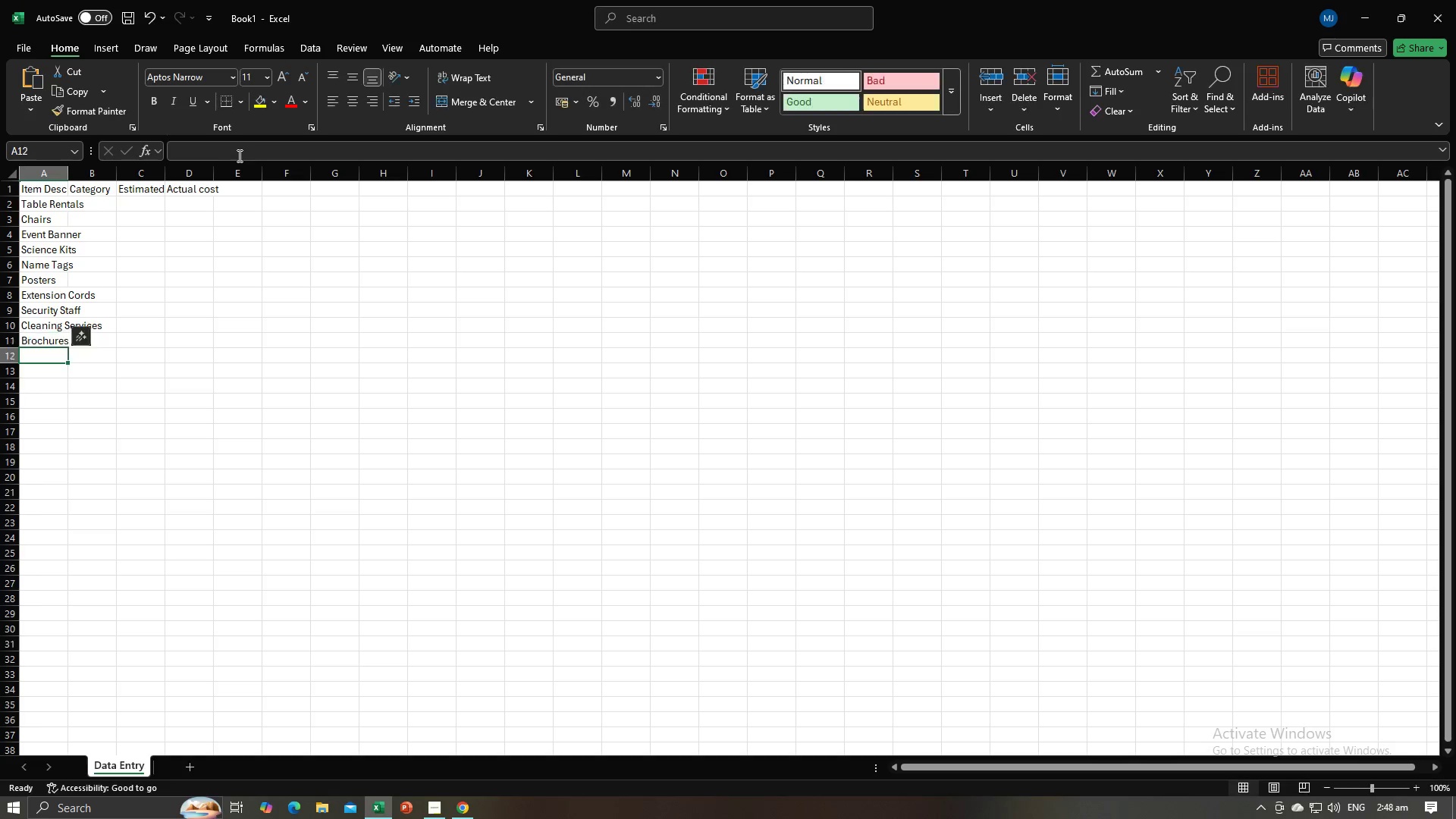 
key(Alt+AltLeft)
 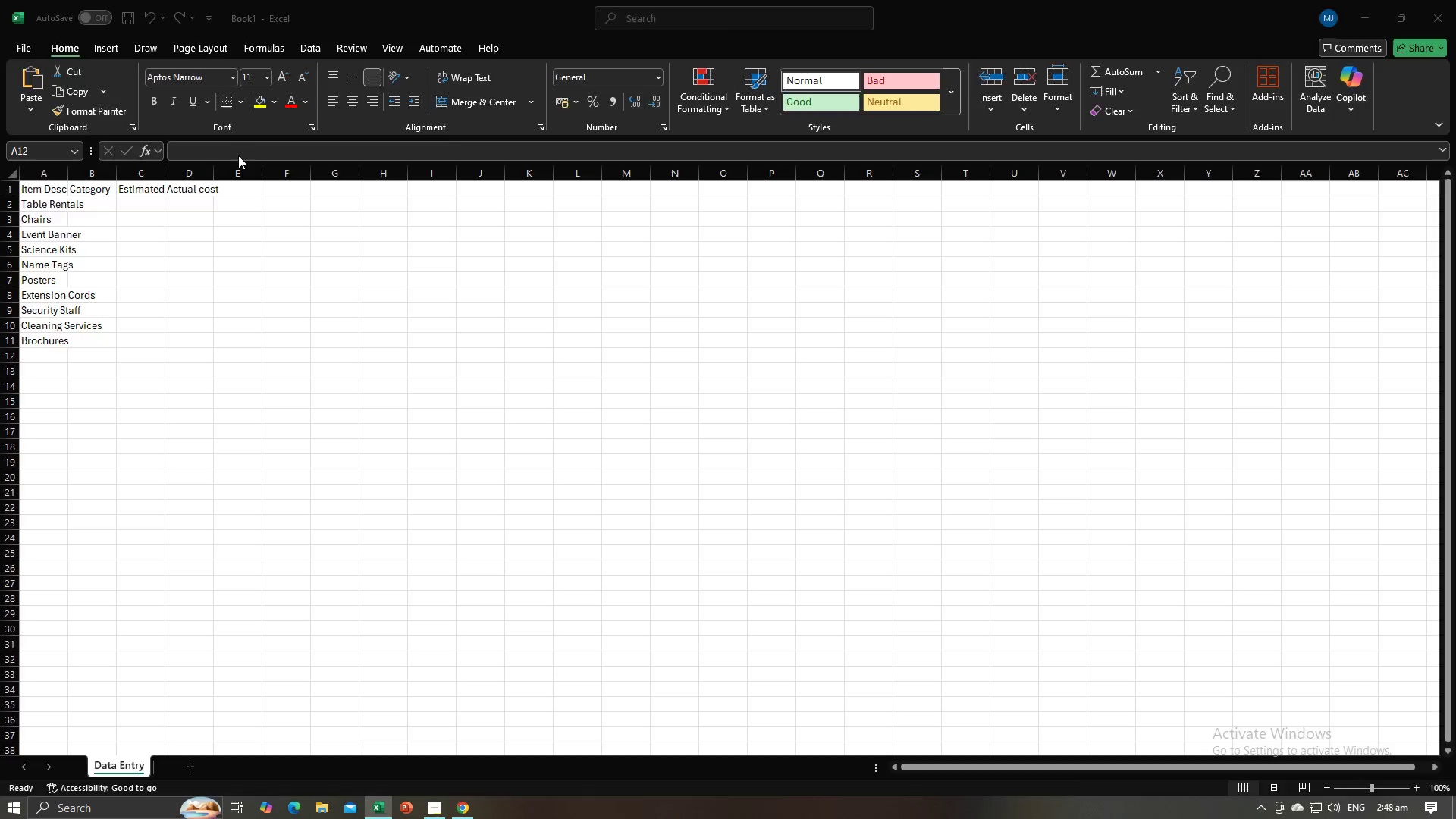 
key(Alt+Tab)
 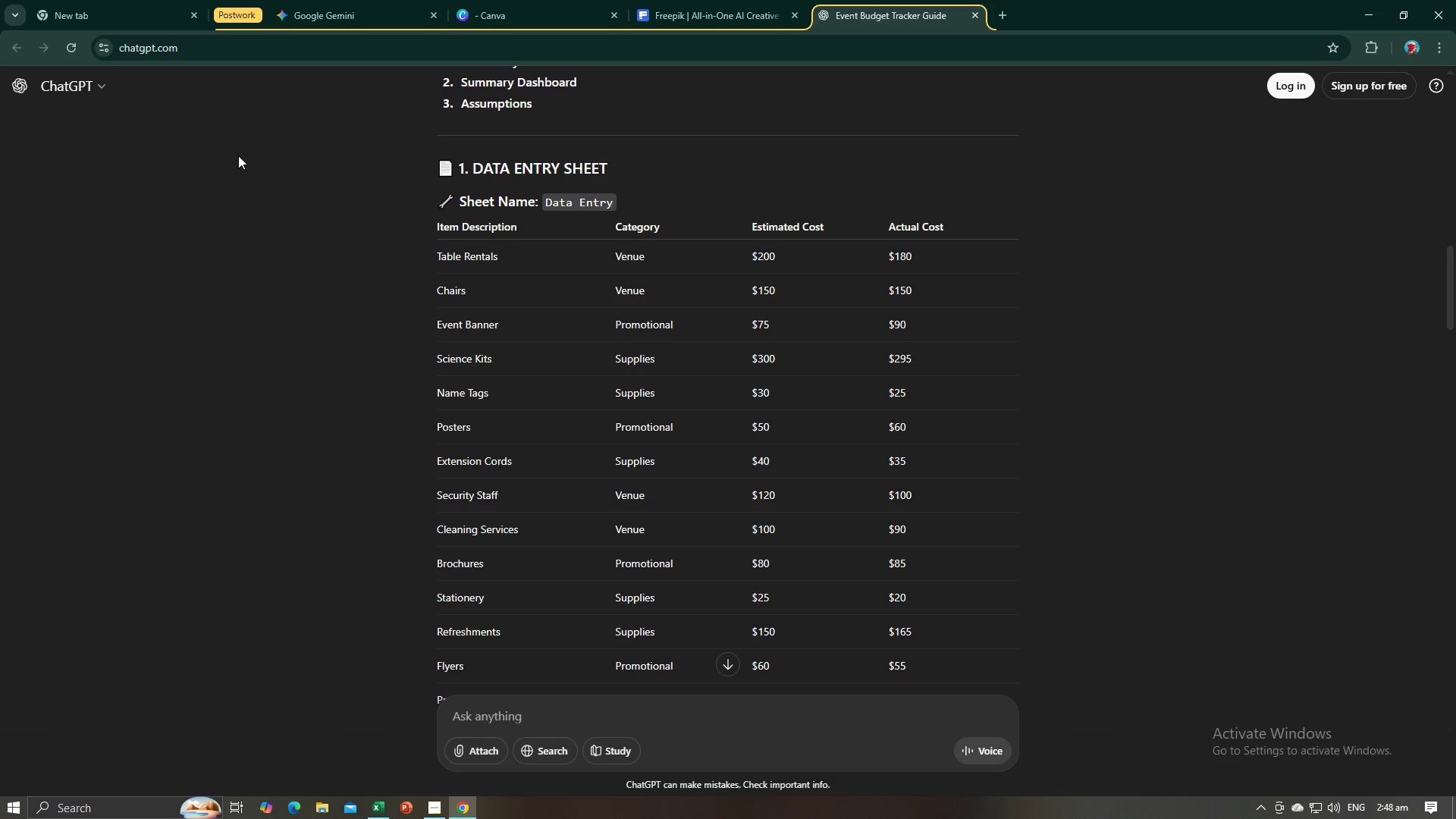 
key(Alt+AltLeft)
 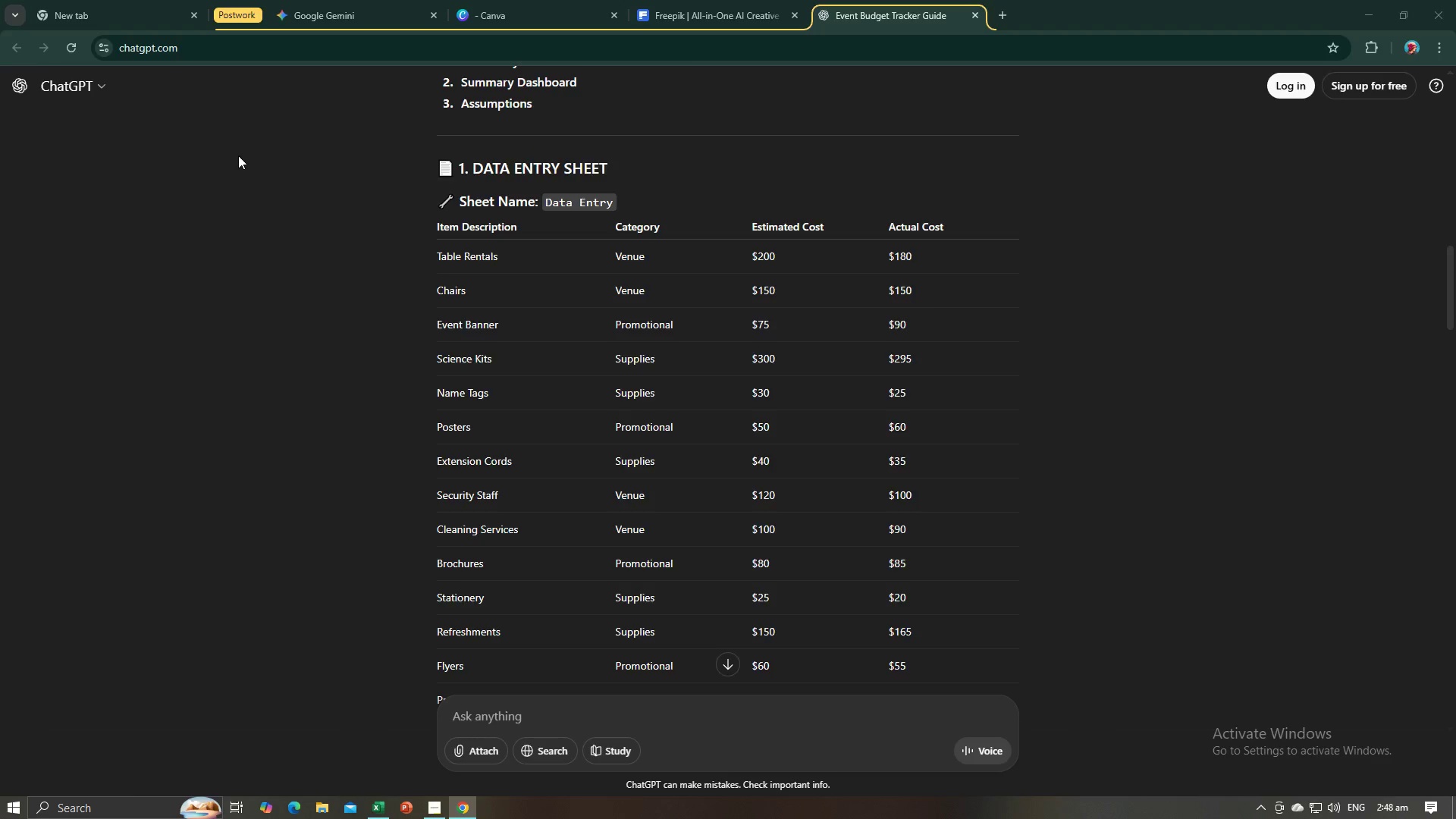 
key(Tab)
type(Statione)
 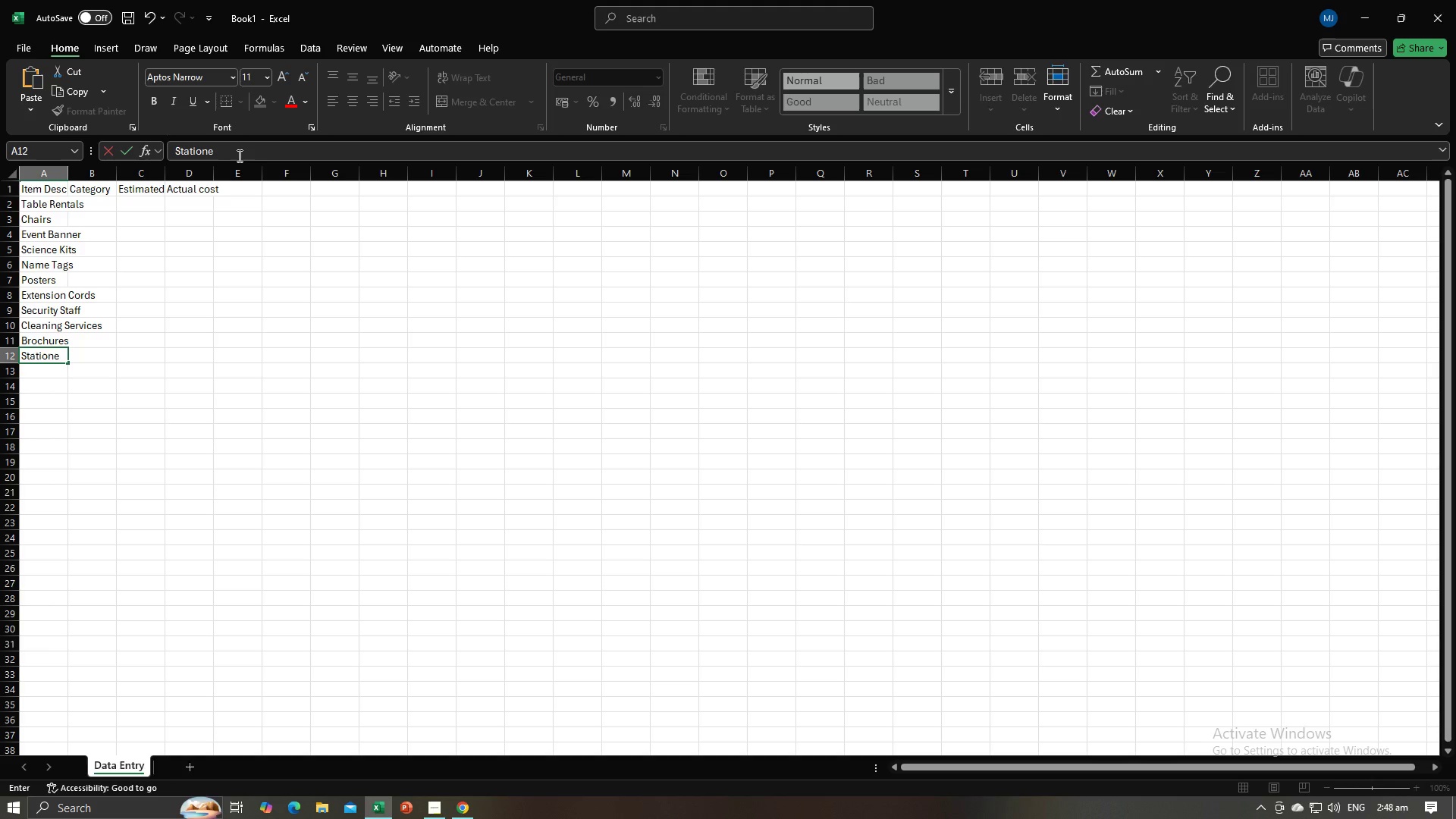 
key(Alt+AltLeft)
 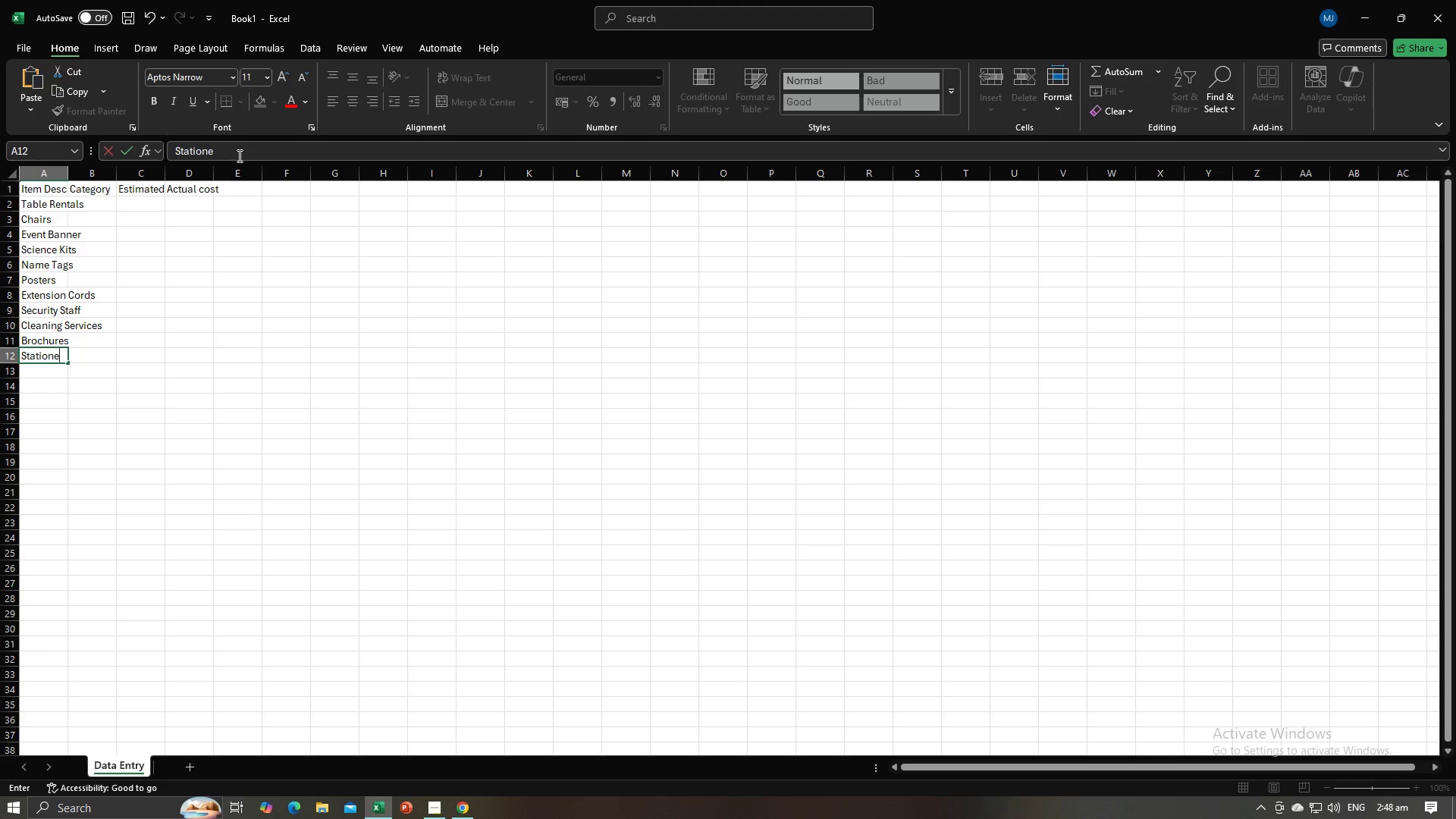 
key(Tab)
 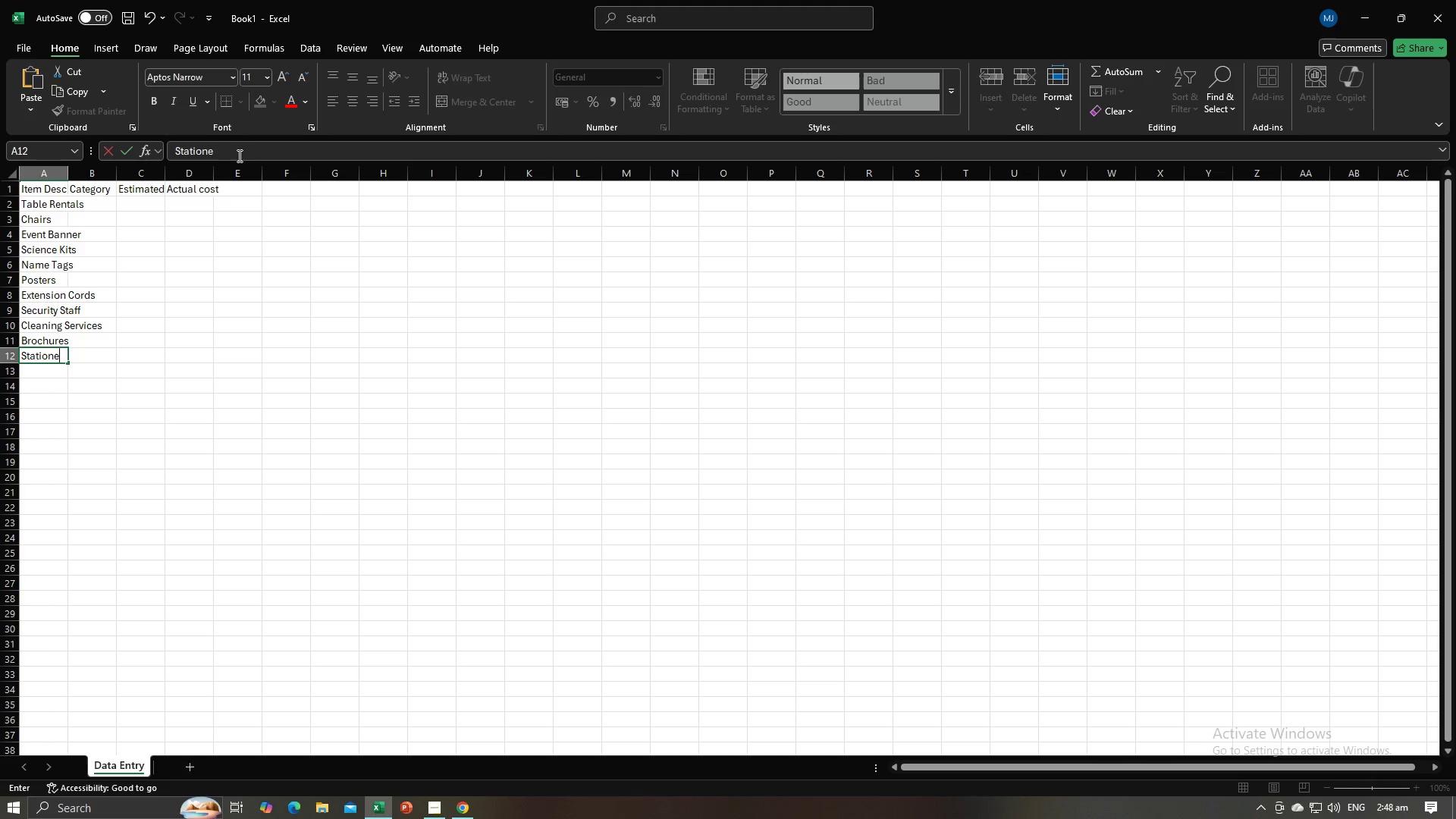 
key(Tab)
 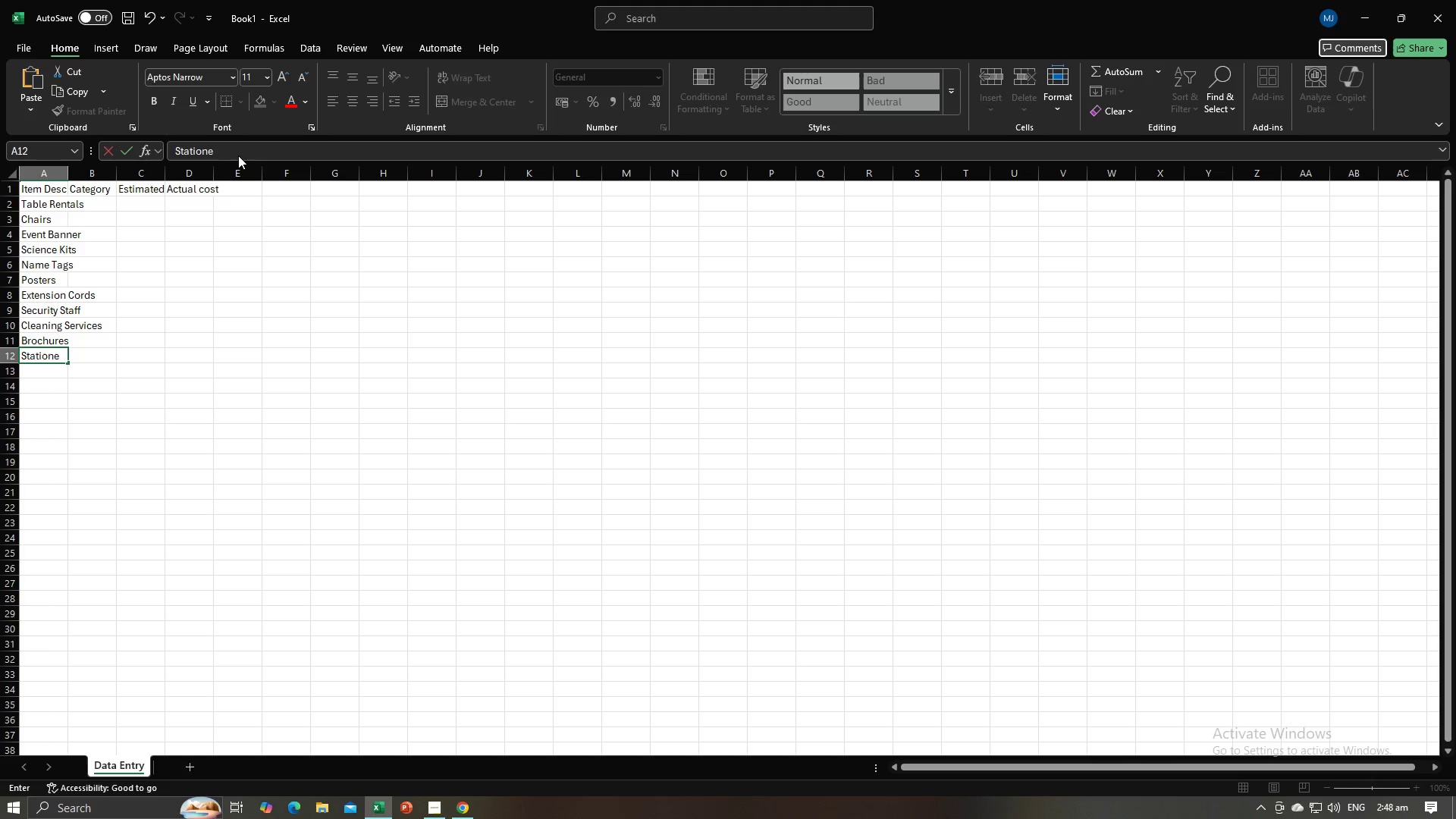 
key(Alt+AltLeft)
 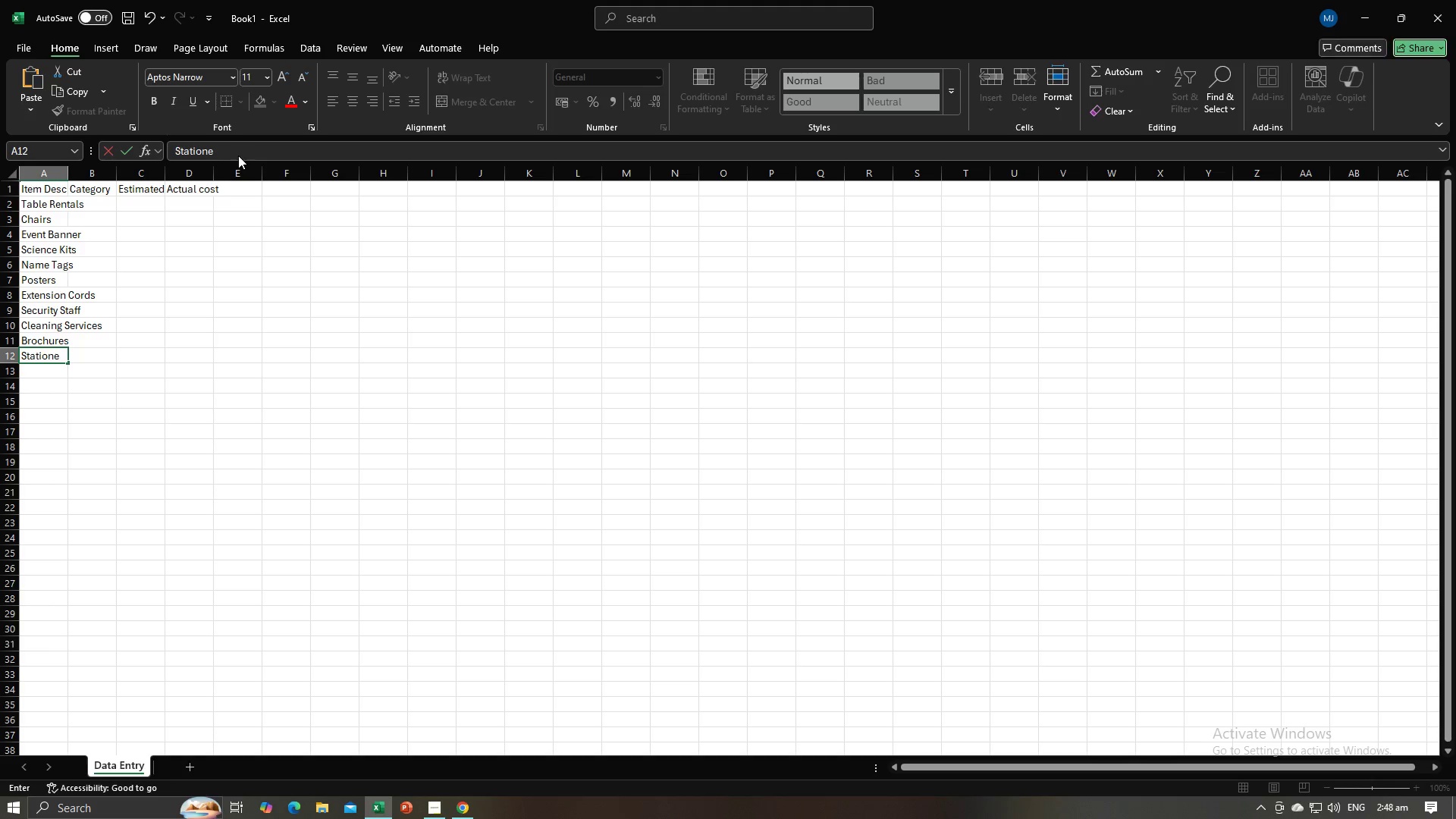 
key(Alt+Tab)
 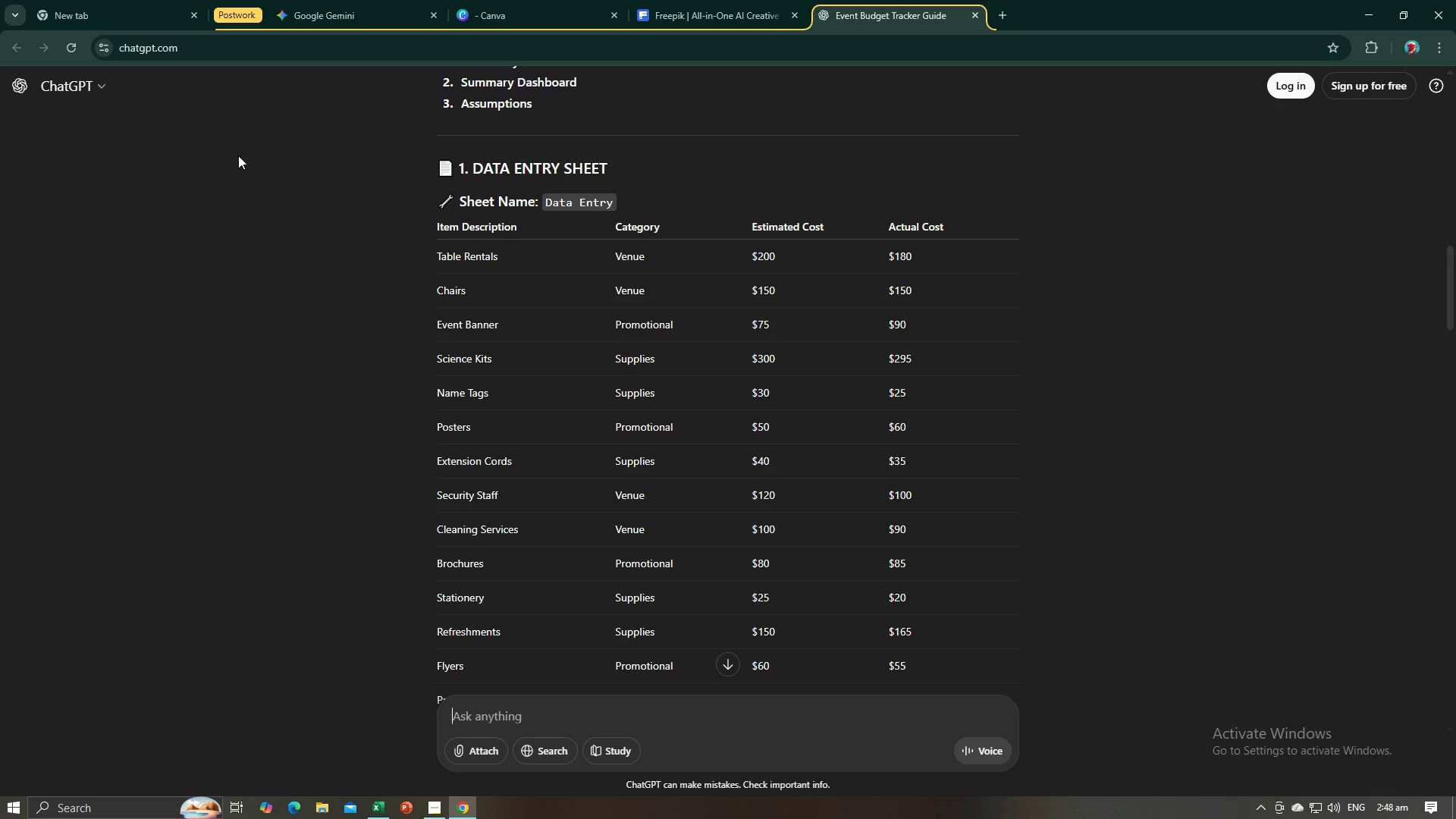 
key(Alt+AltLeft)
 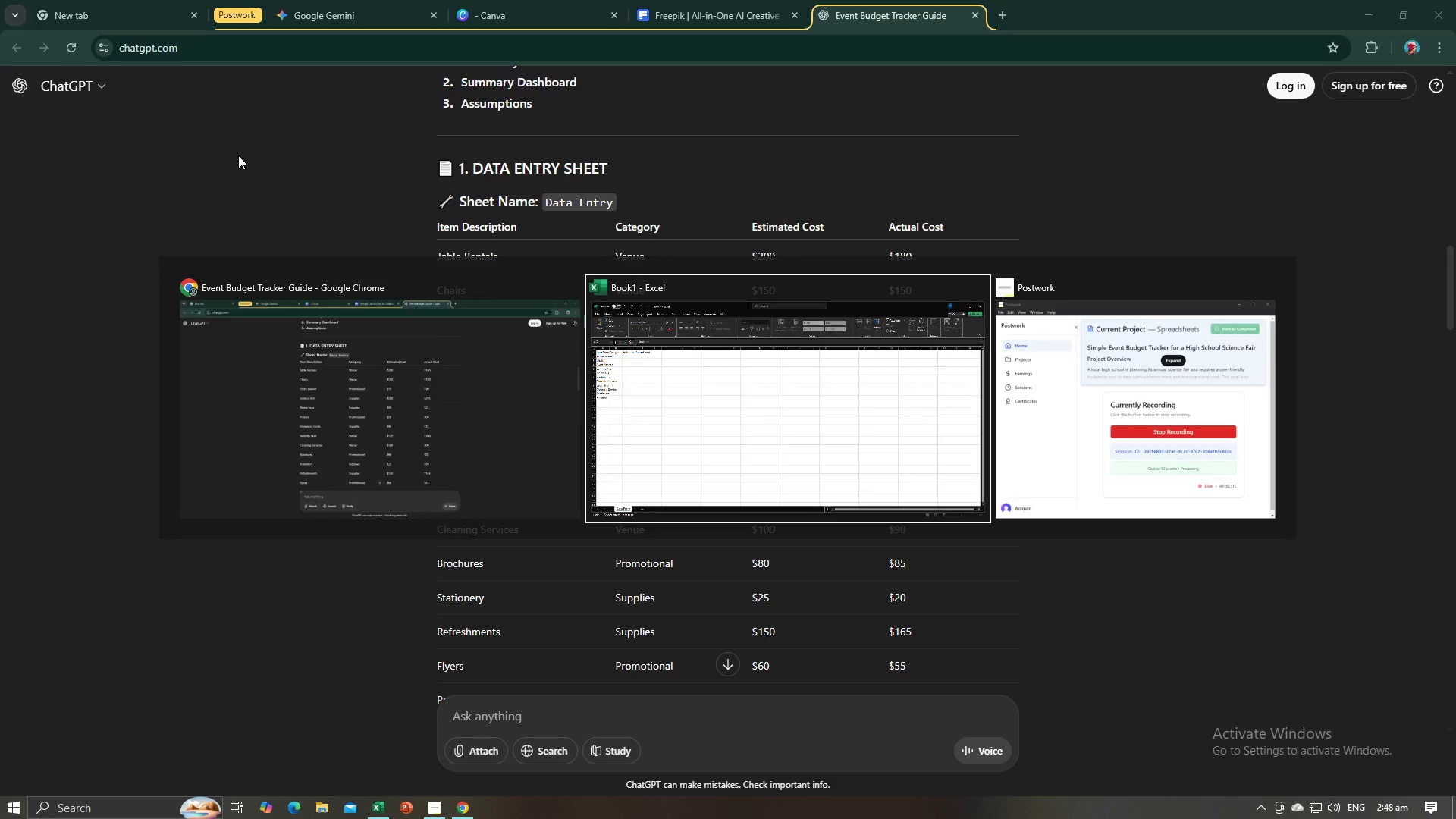 
key(Tab)
type(ry)
 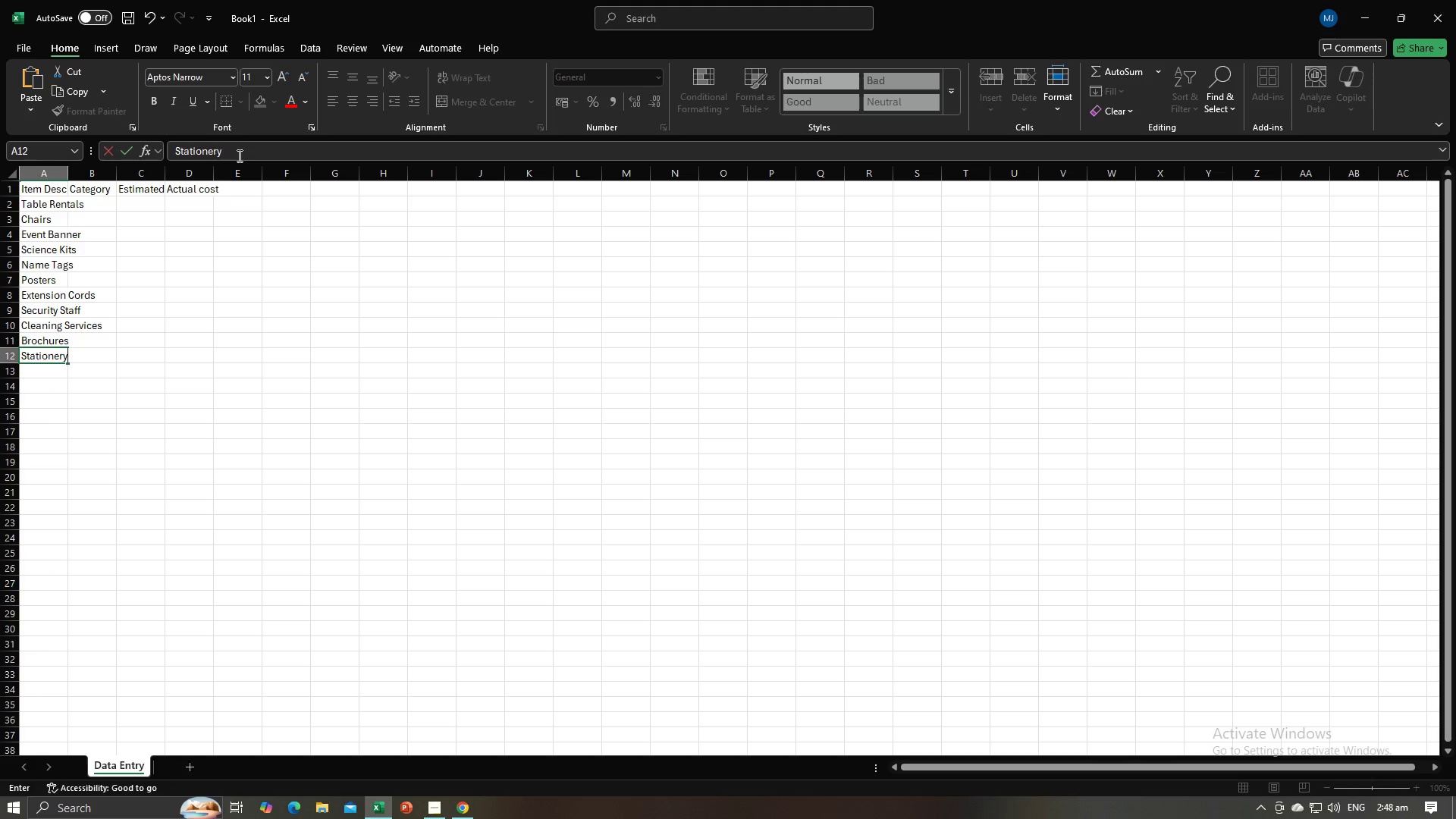 
key(Enter)
 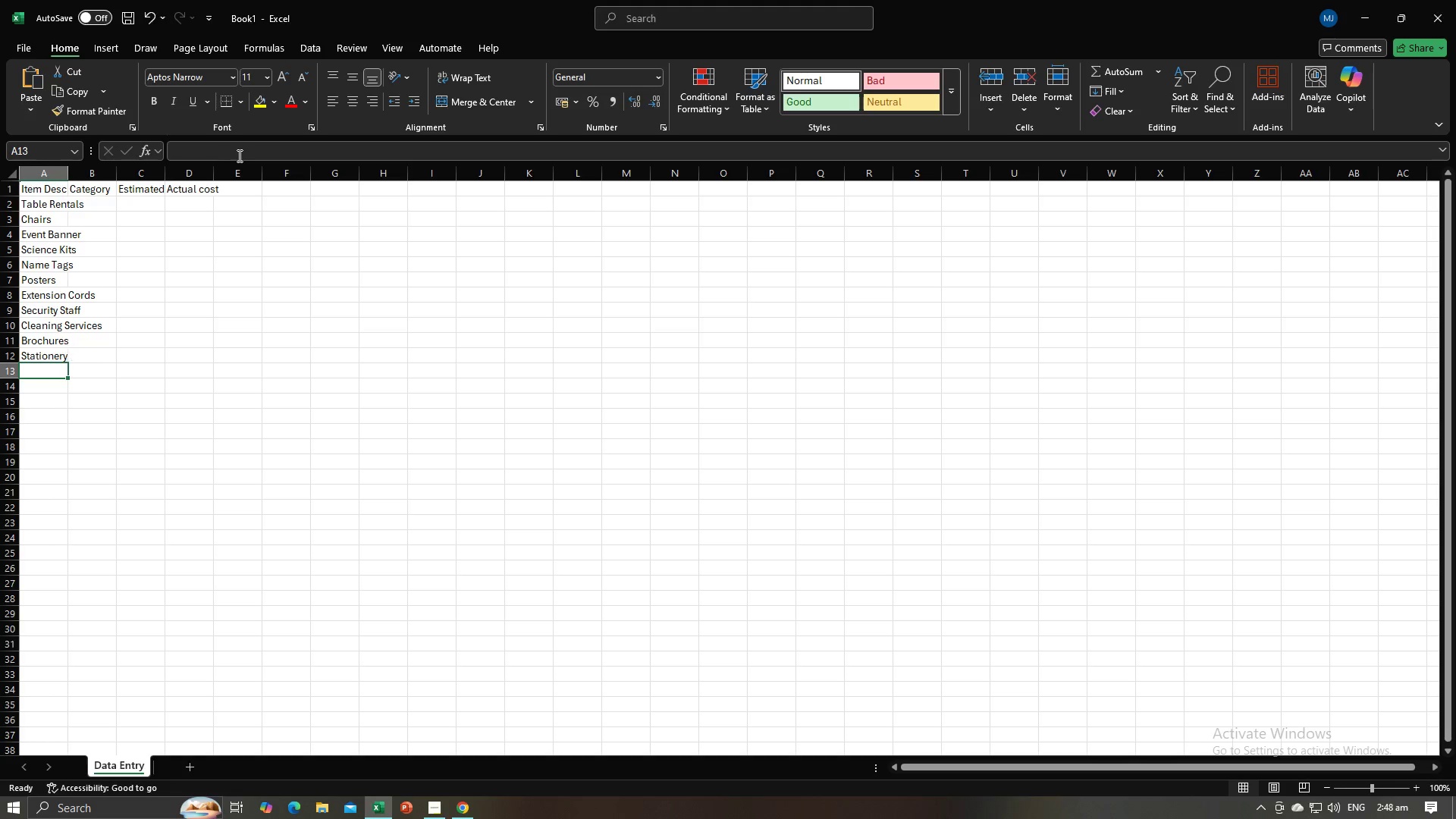 
key(Alt+AltLeft)
 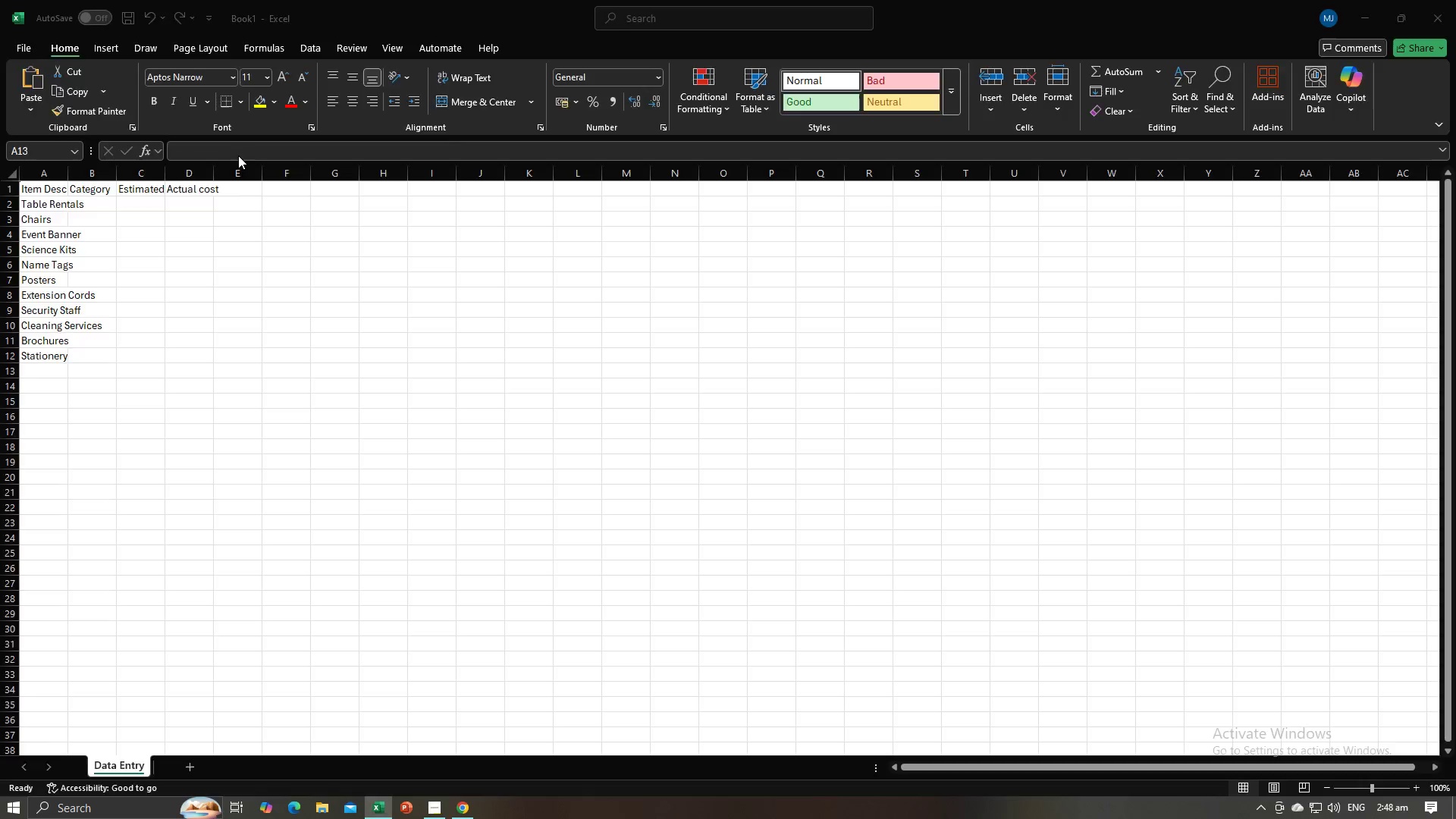 
key(Alt+Tab)
 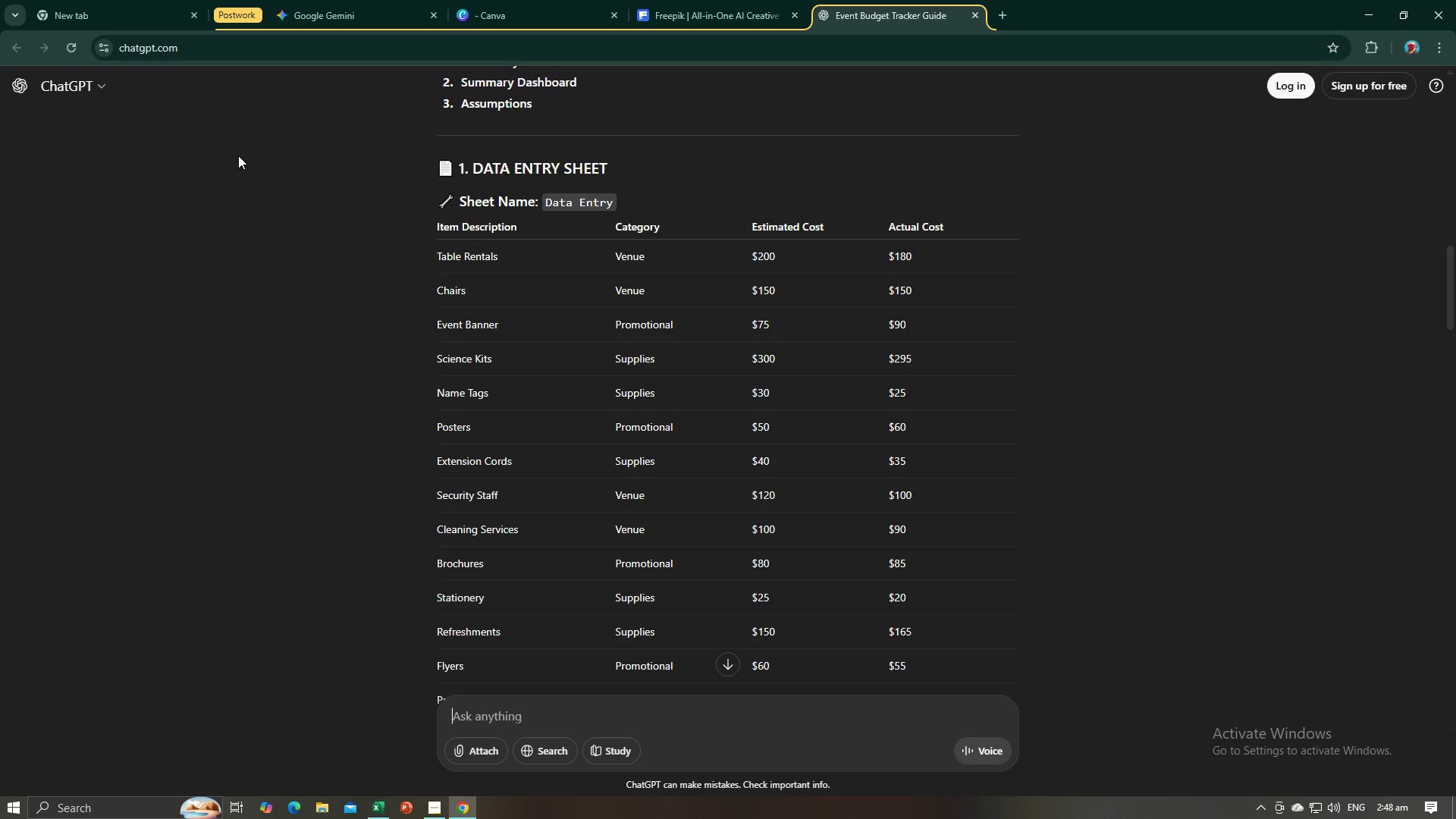 
key(Alt+AltLeft)
 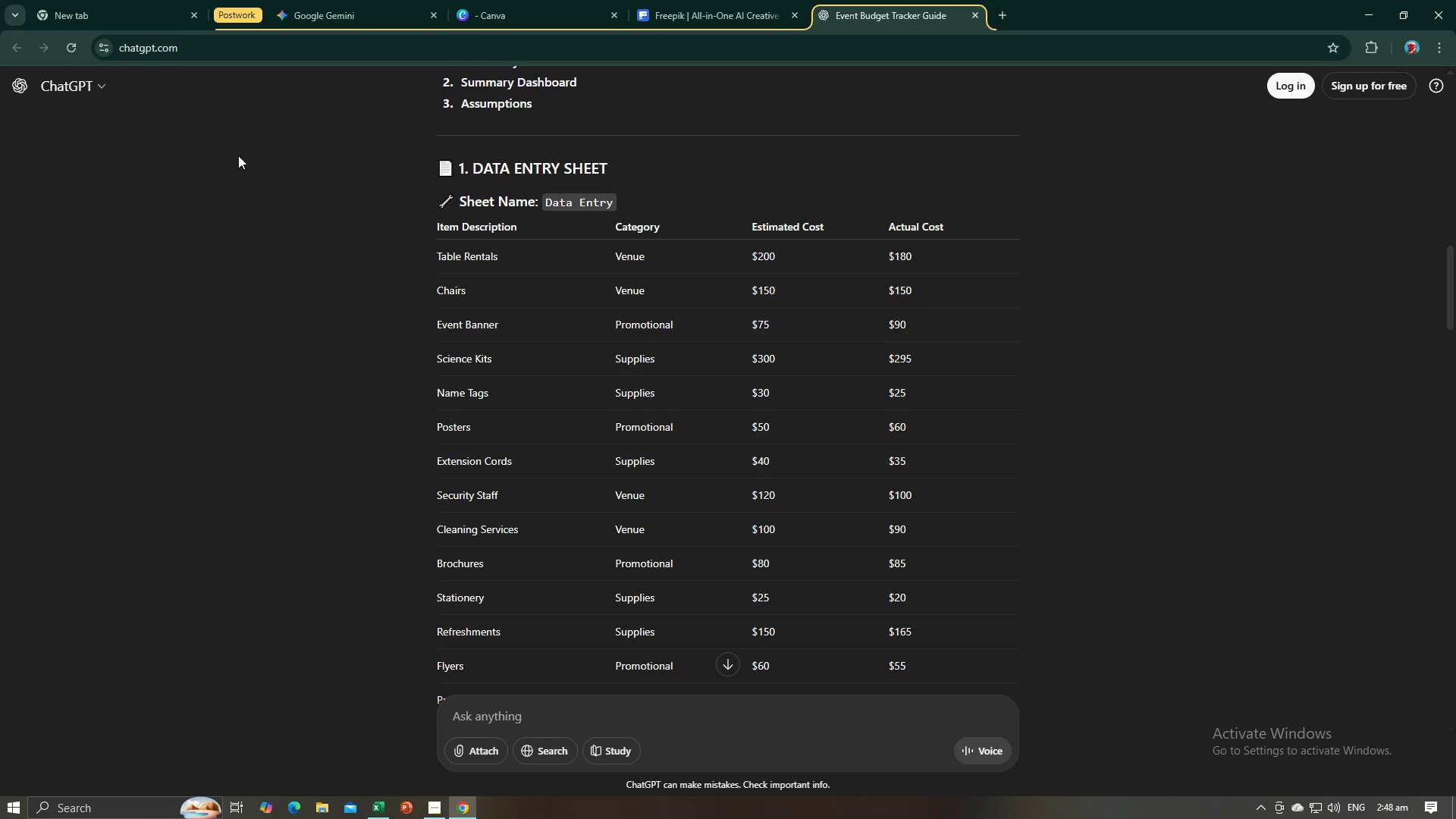 
key(Tab)
type(Res)
key(Backspace)
type(fress)
key(Backspace)
type(hment)
 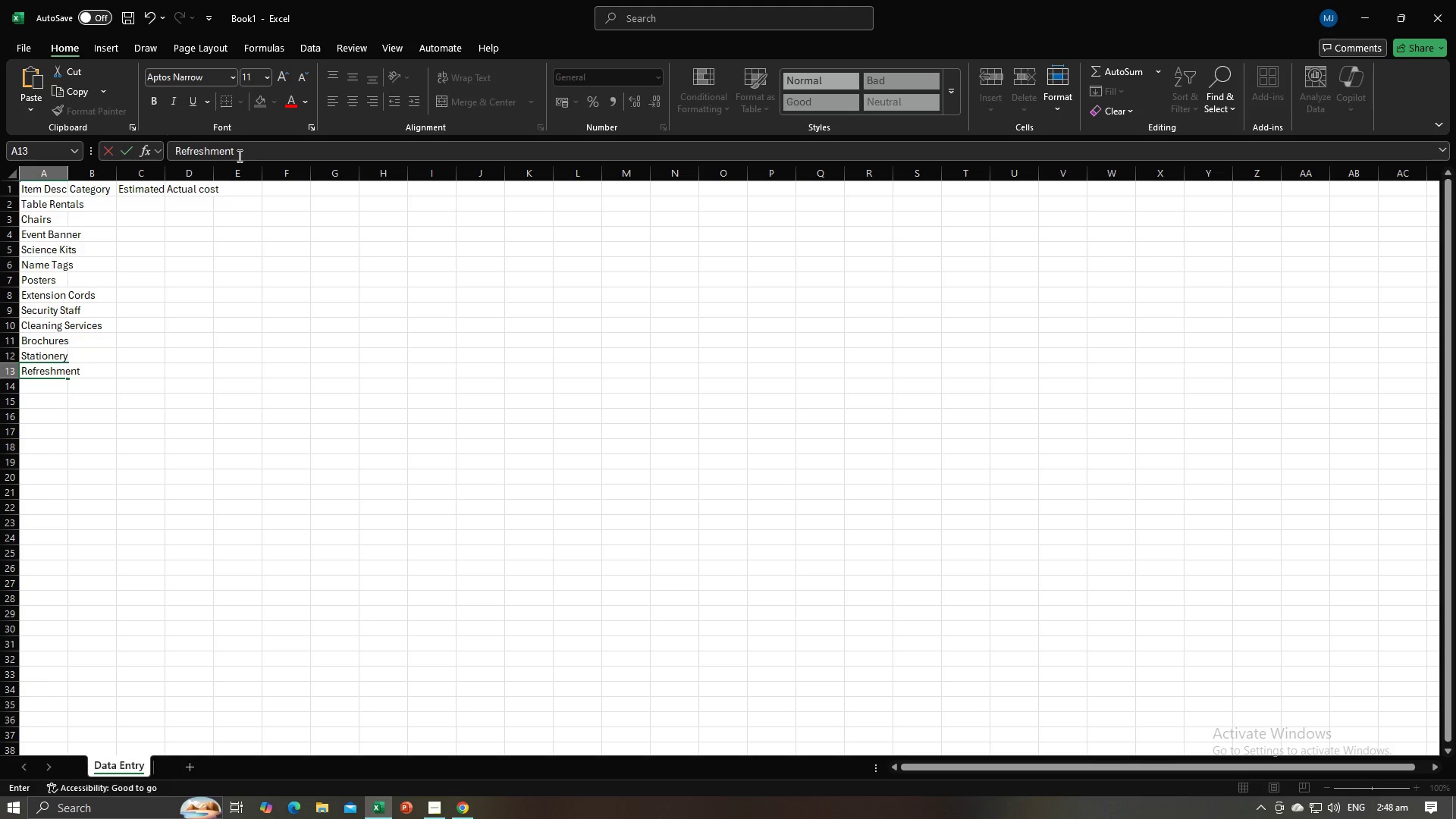 
key(Enter)
 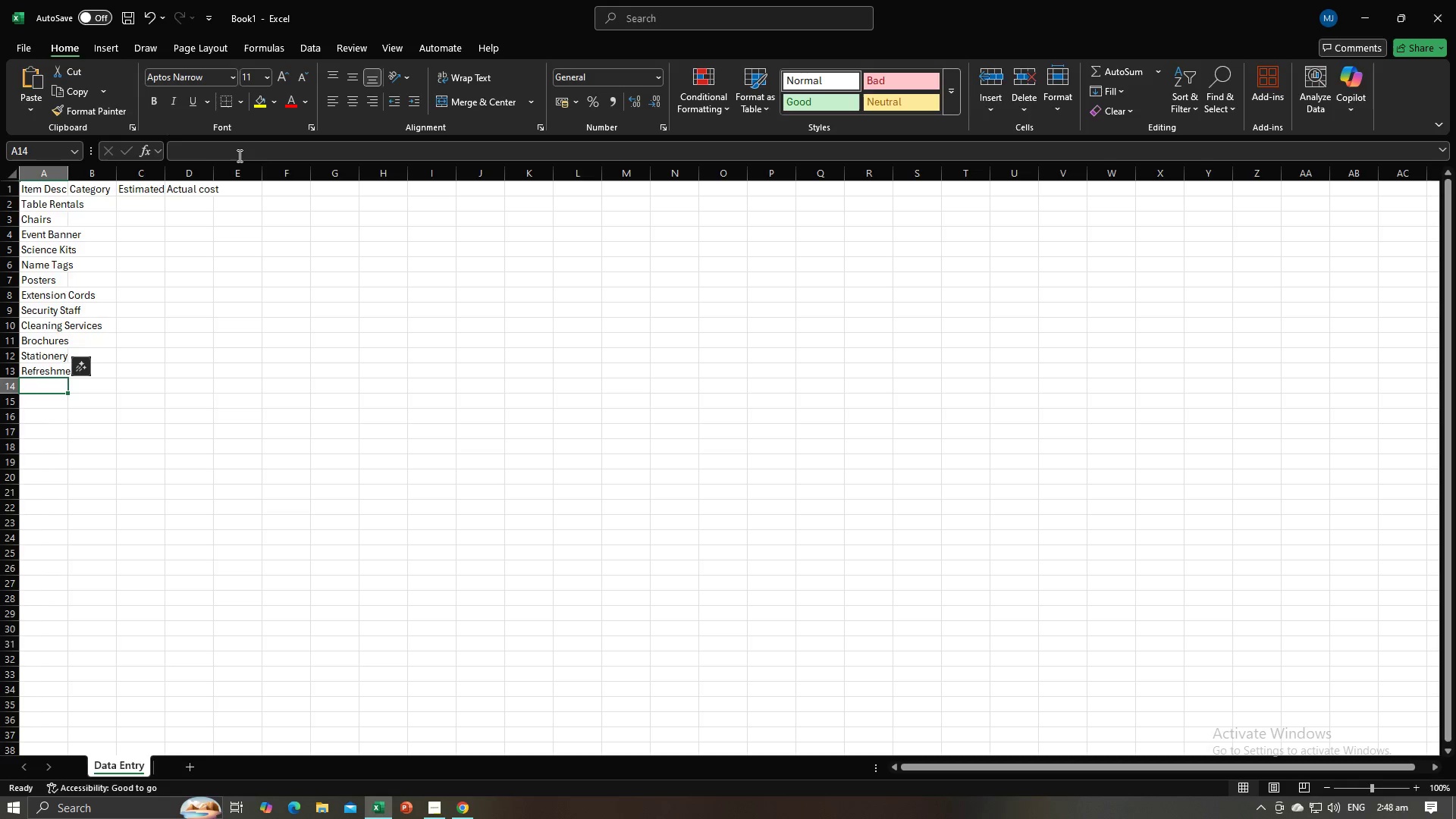 
key(Alt+AltLeft)
 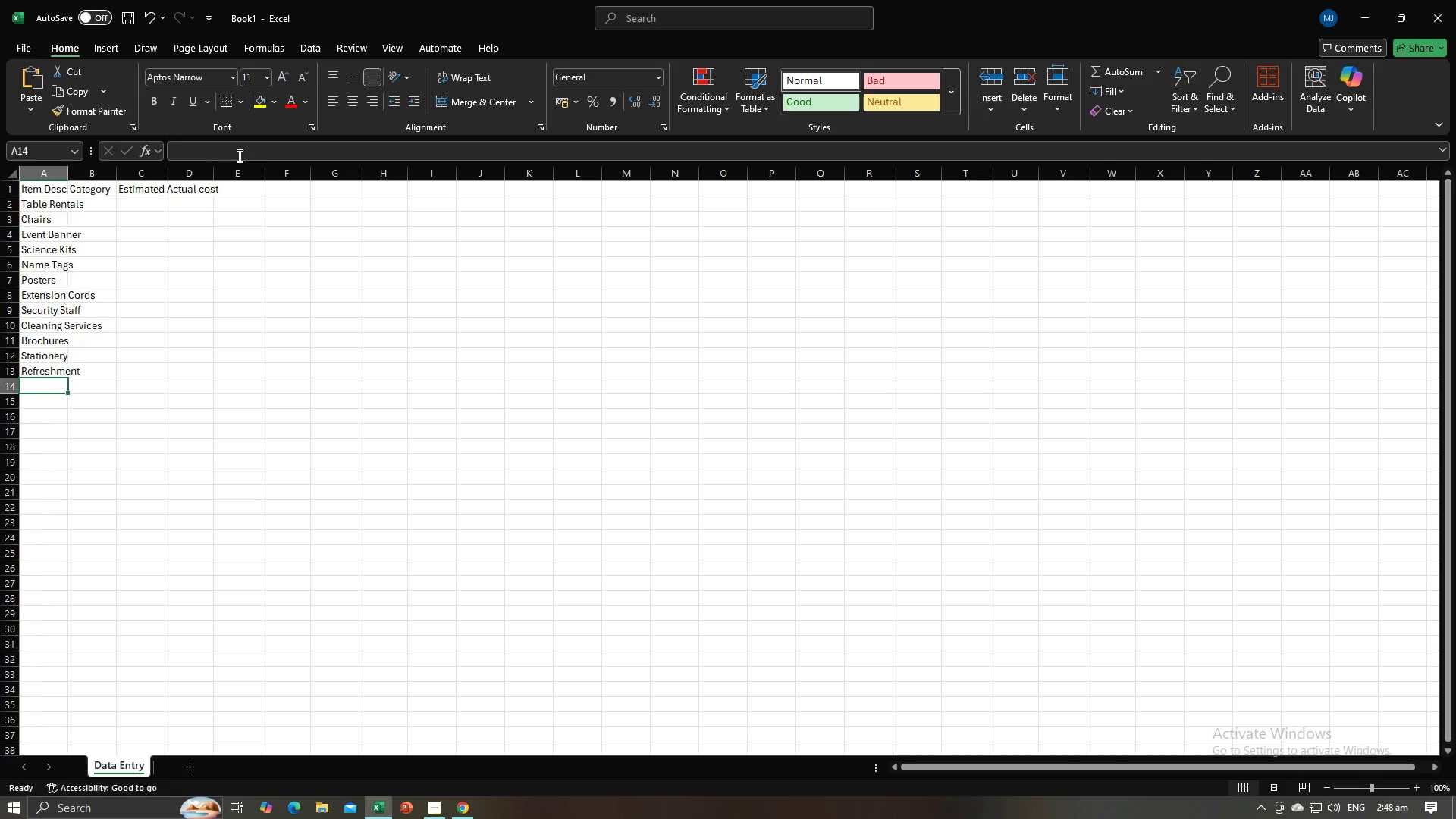 
key(Alt+Tab)
 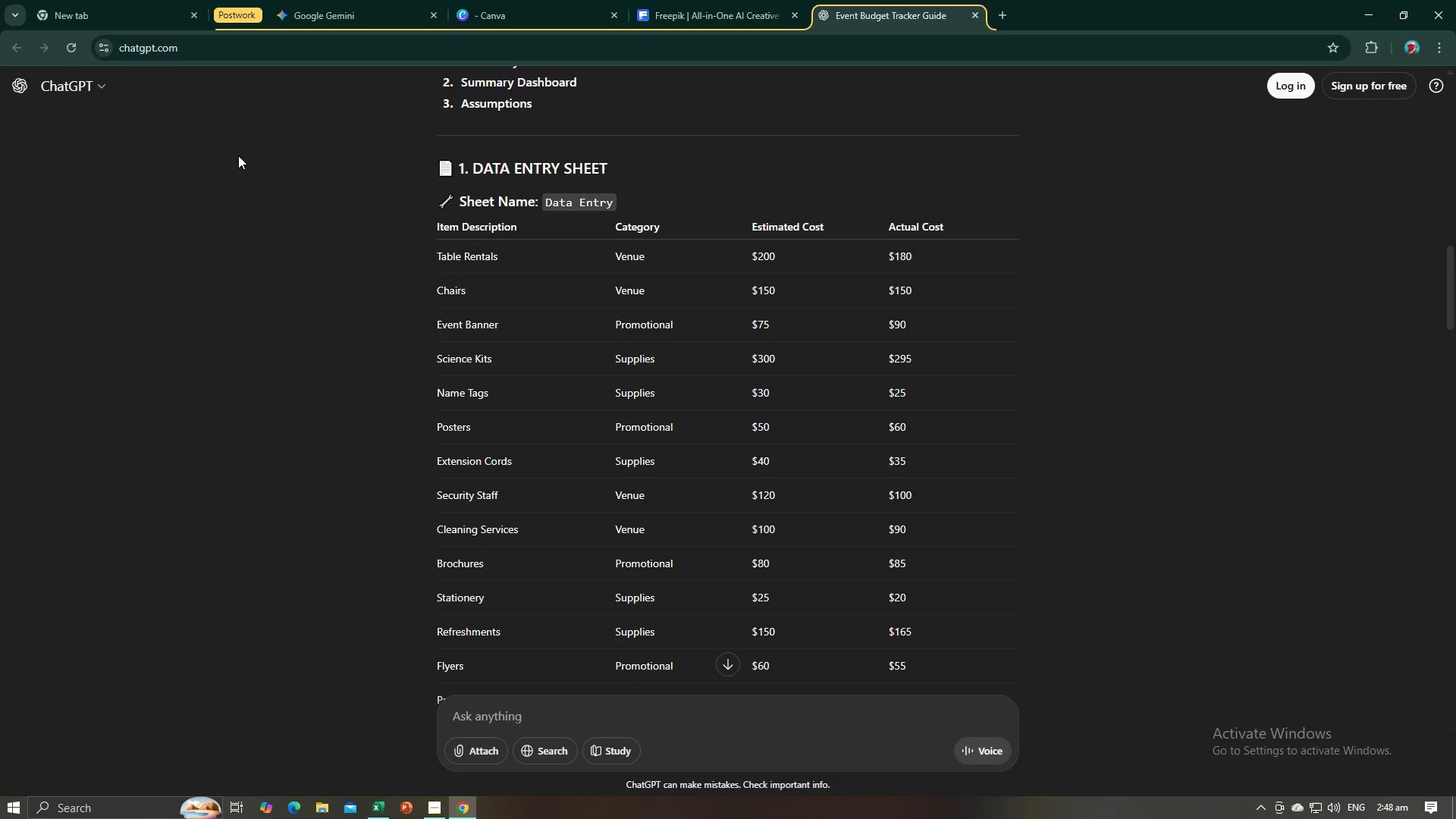 
key(Alt+AltLeft)
 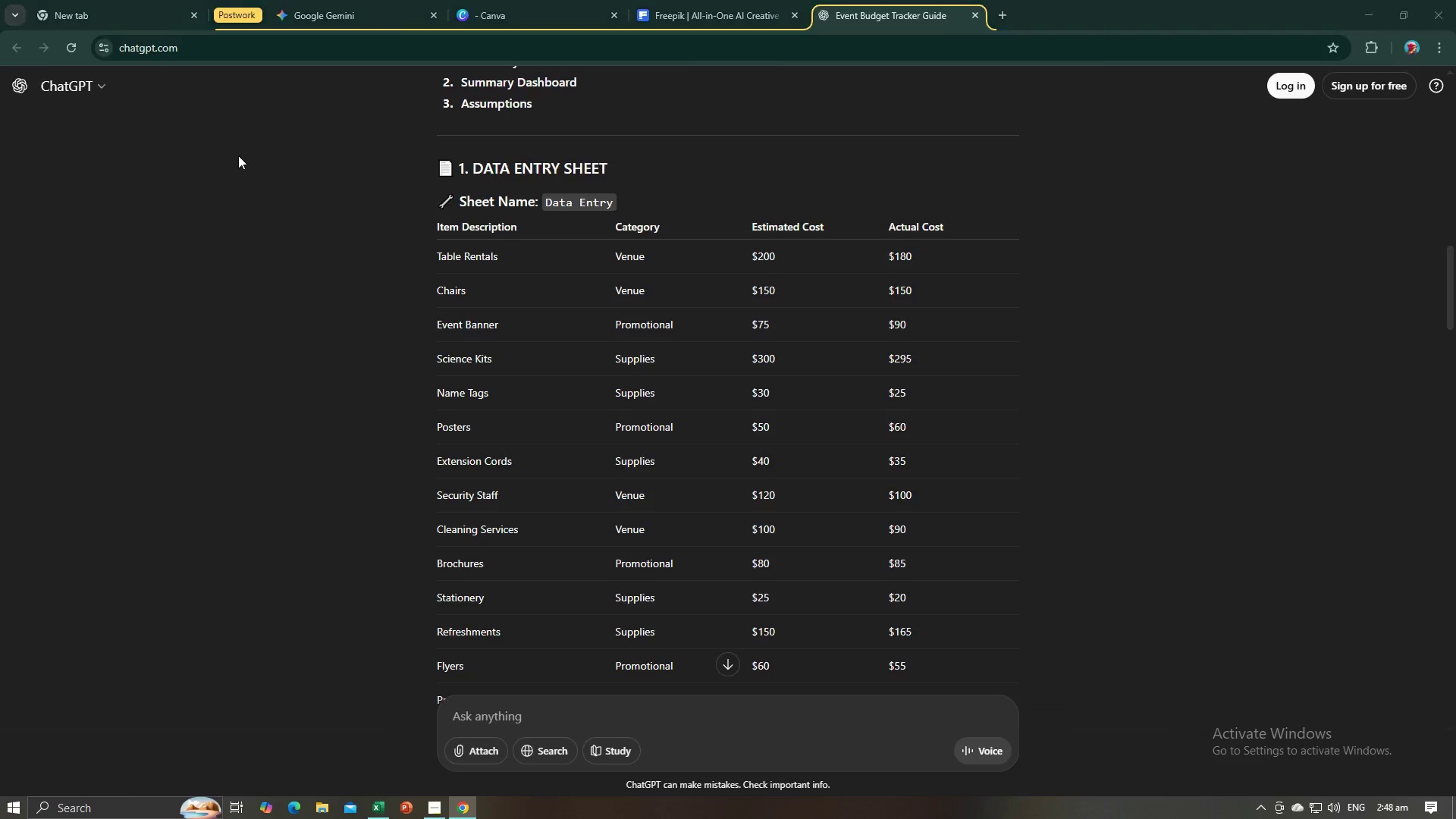 
key(Alt+Tab)
 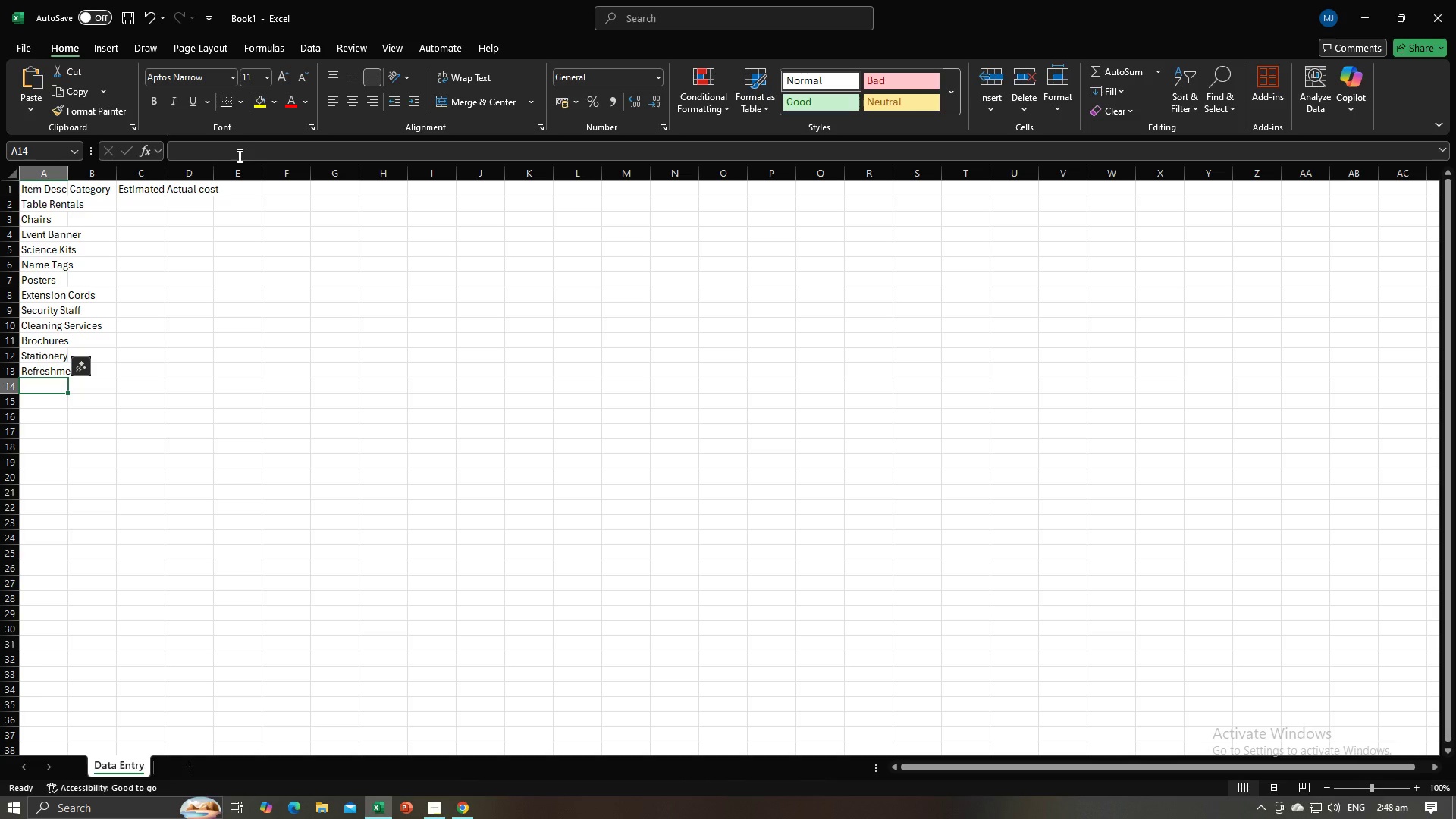 
key(ArrowUp)
 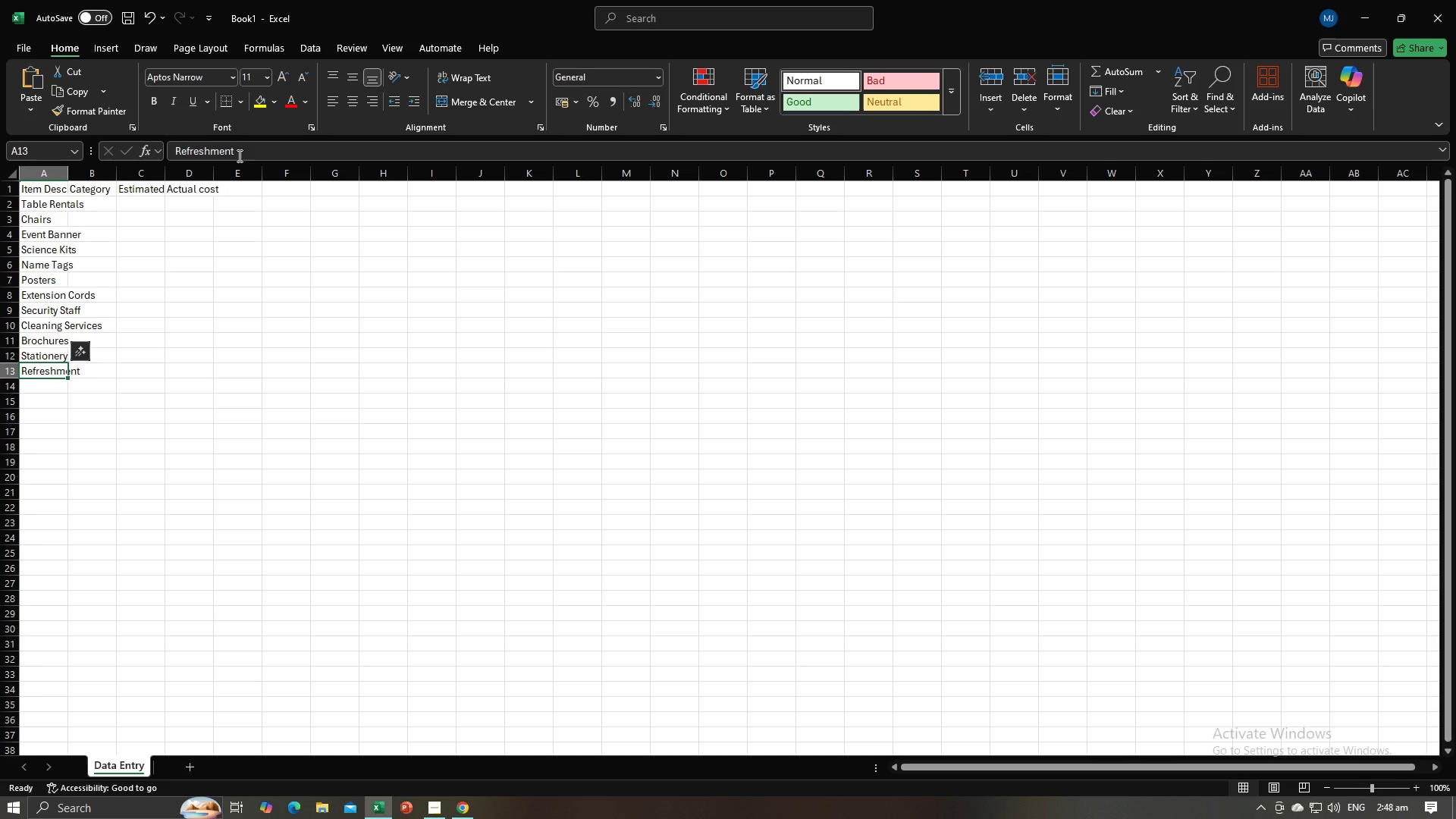 
left_click([238, 155])
 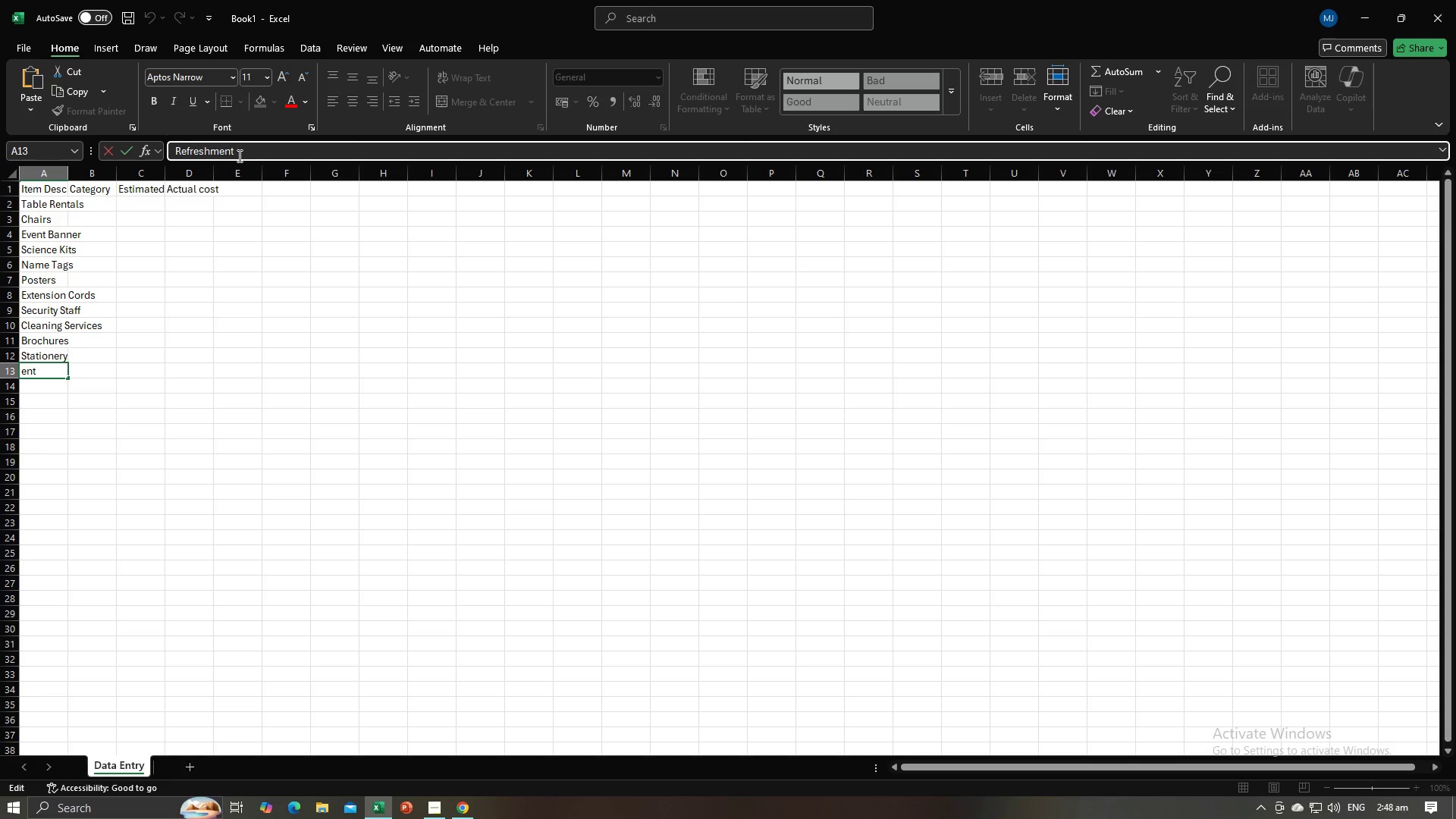 
key(S)
 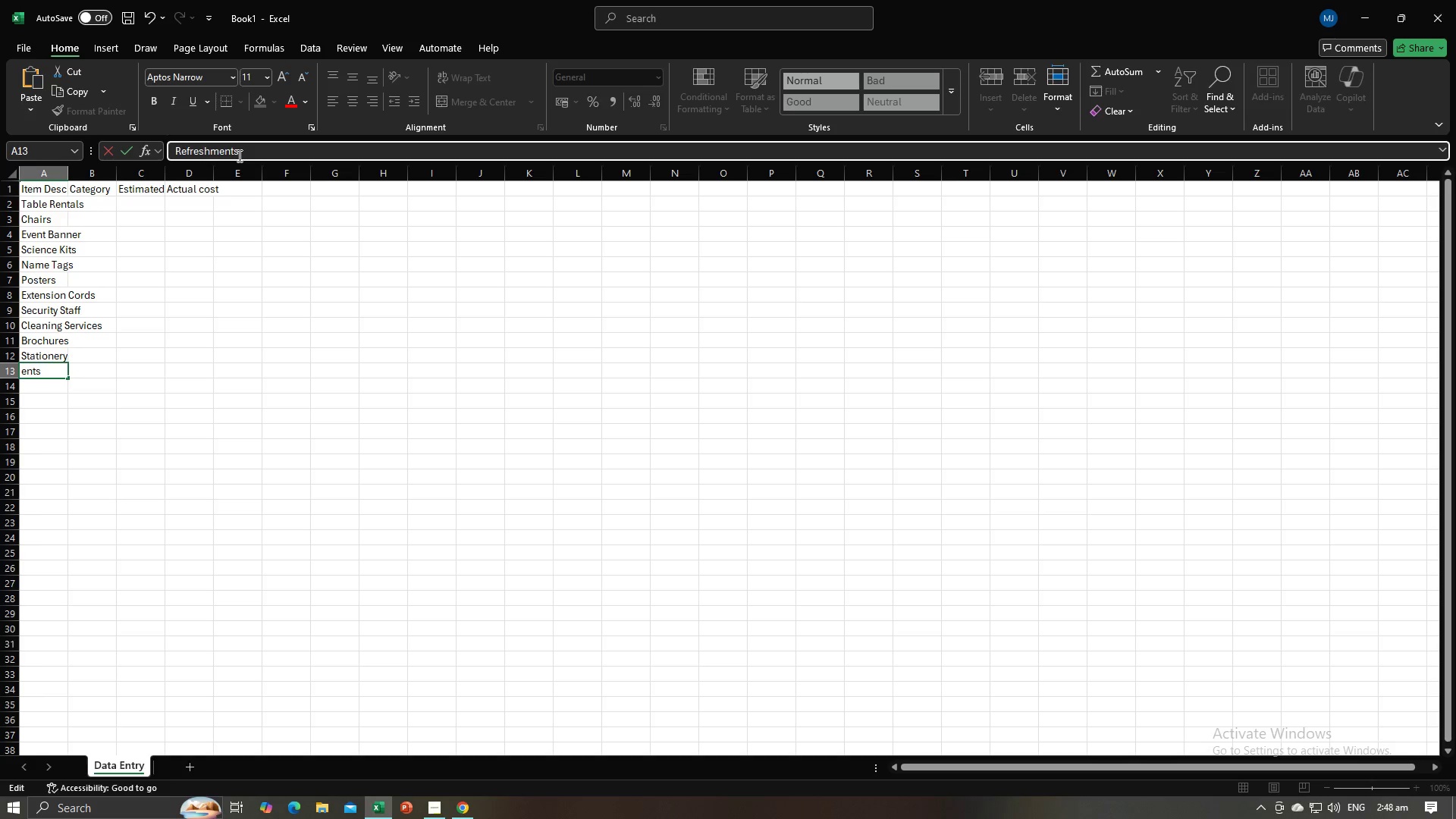 
key(Enter)
 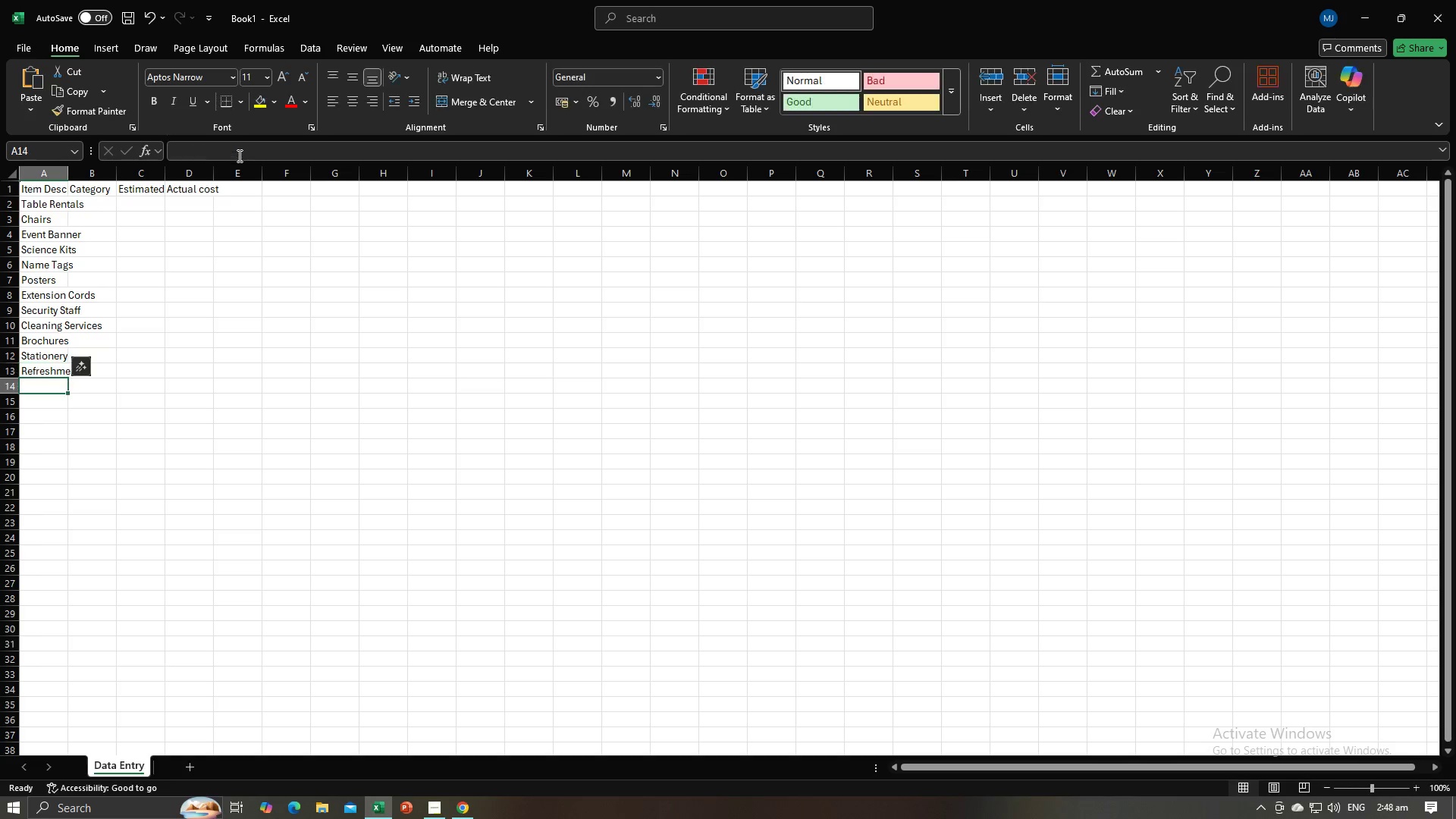 
key(Alt+AltLeft)
 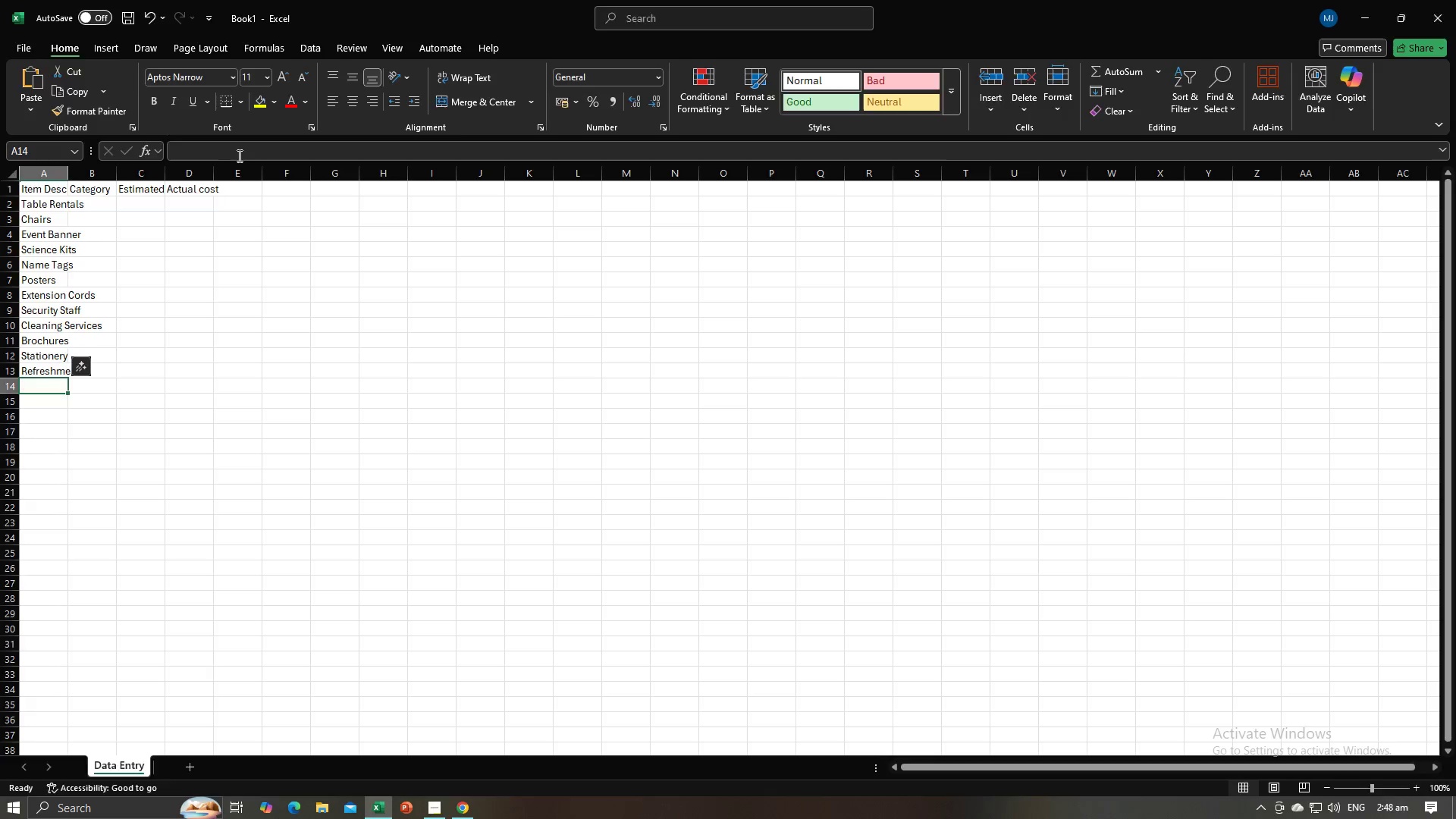 
key(Alt+Tab)
 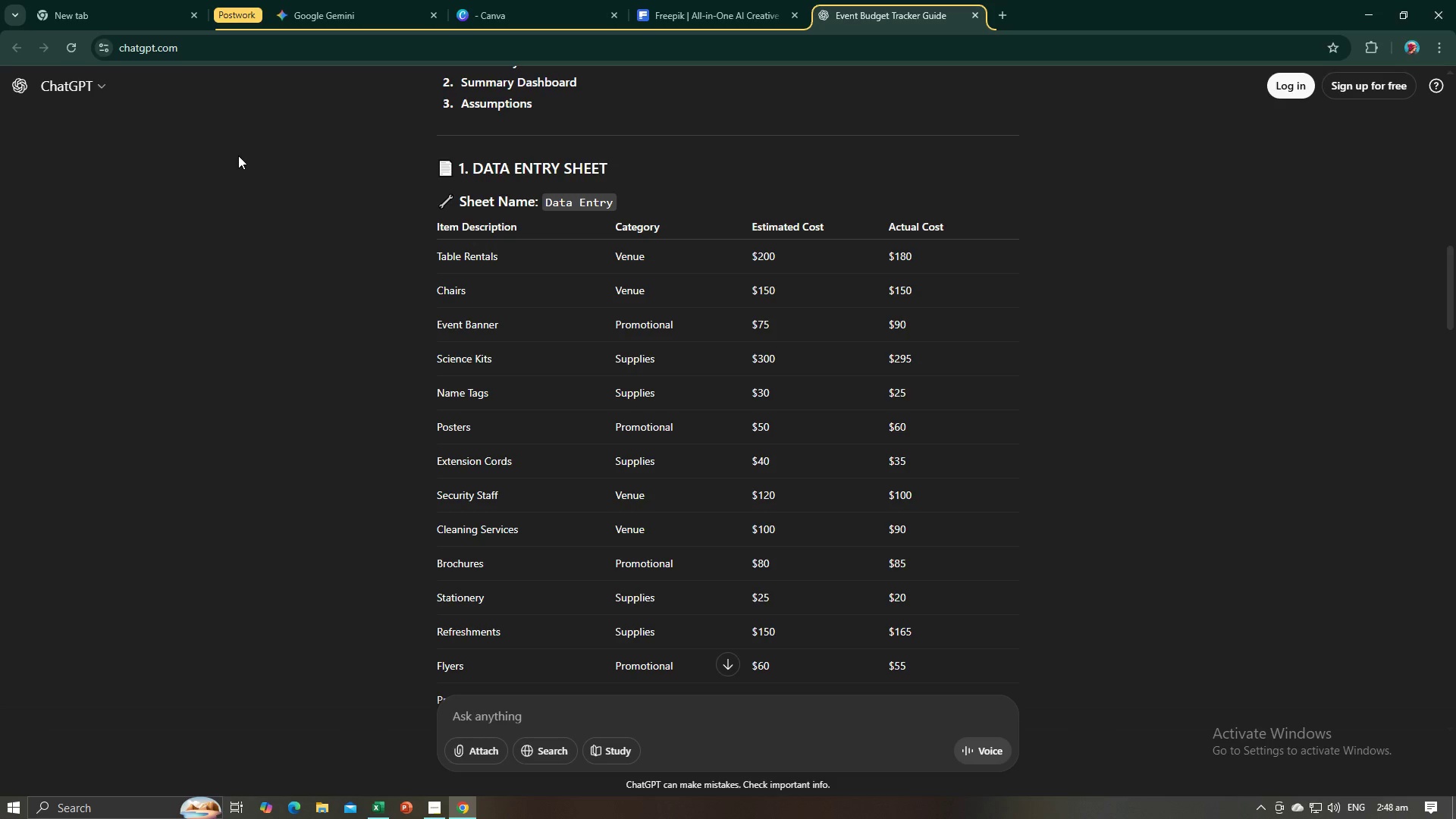 
key(Alt+AltLeft)
 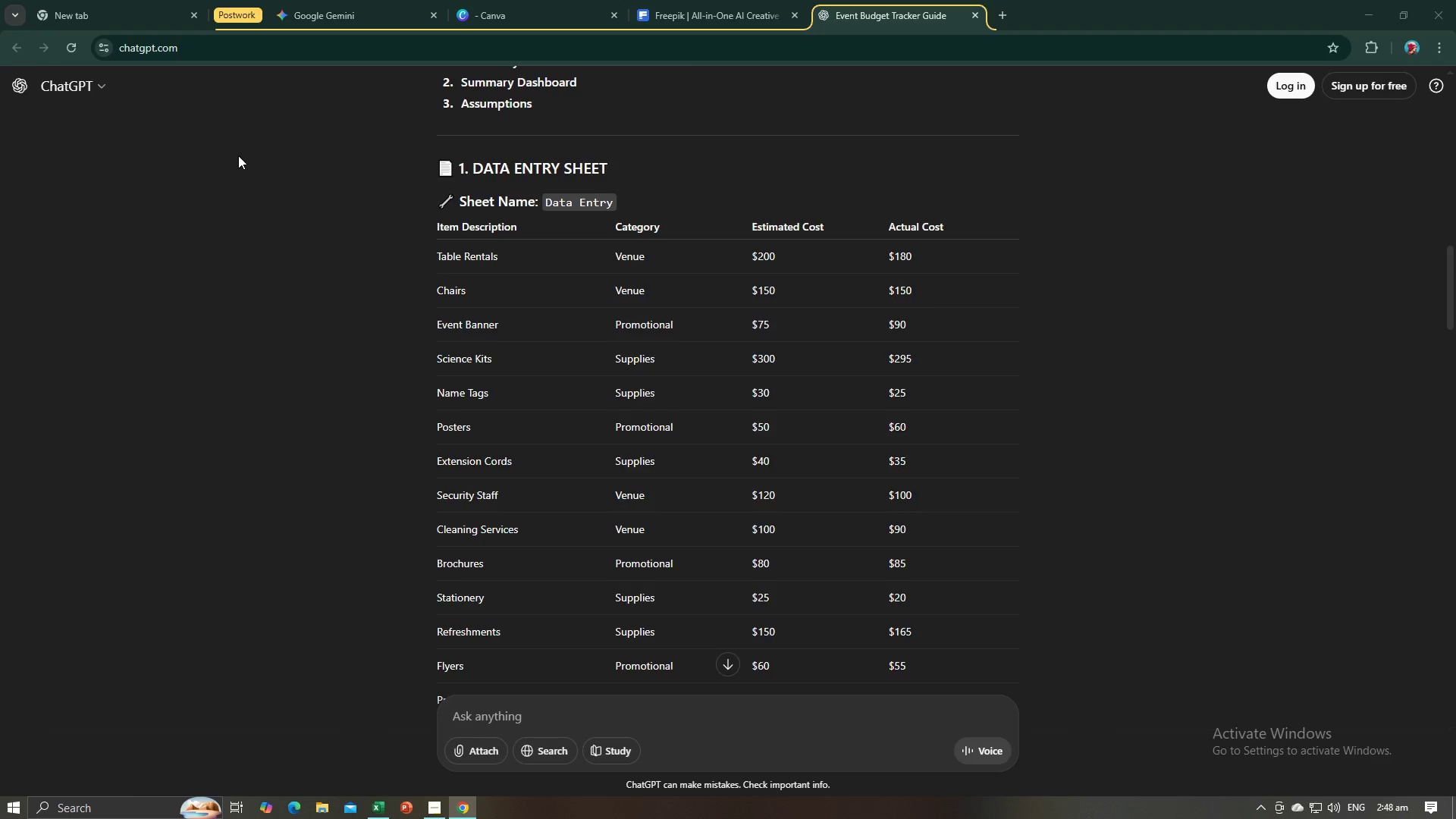 
key(Tab)
type(Flyers)
 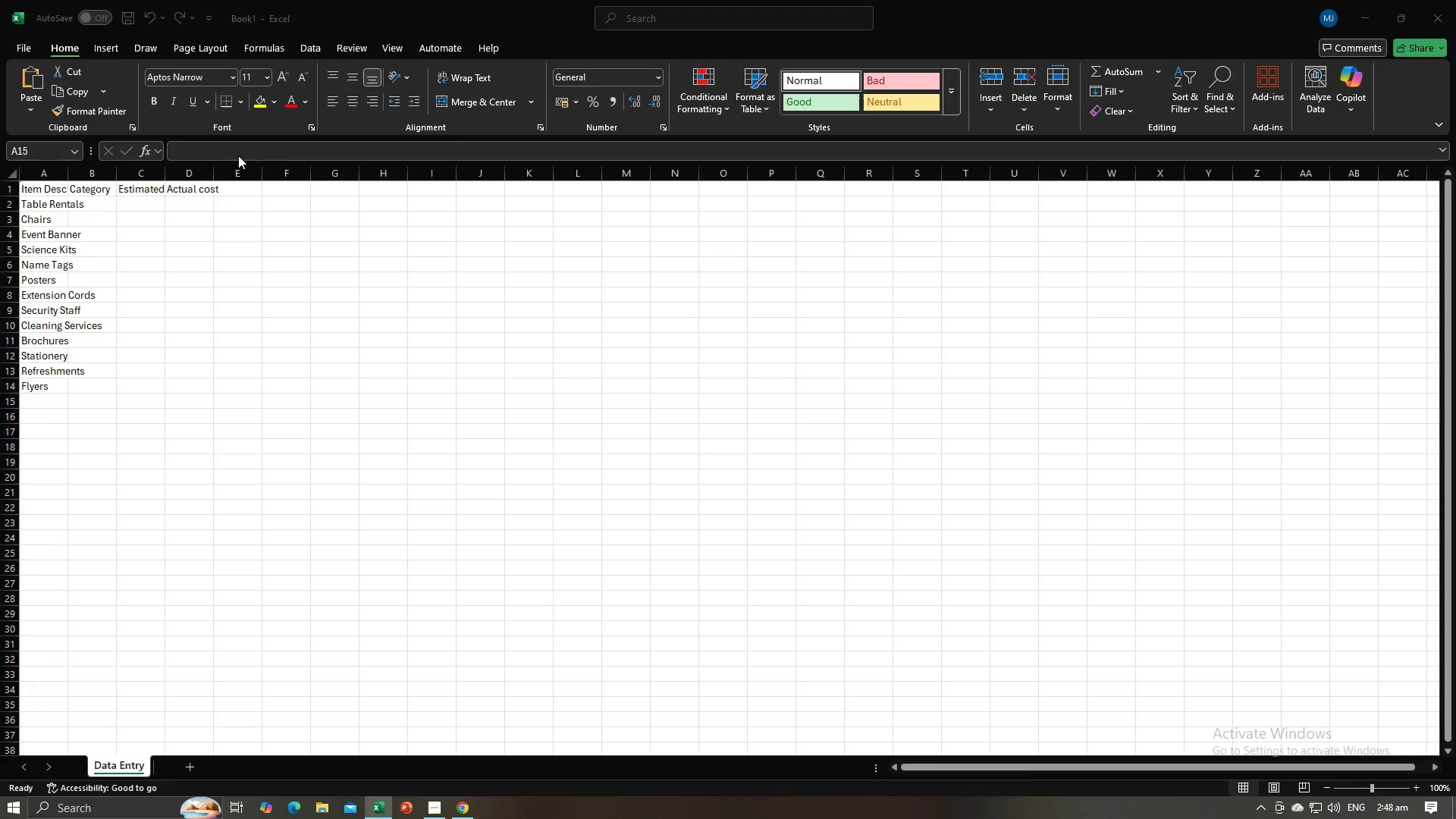 
 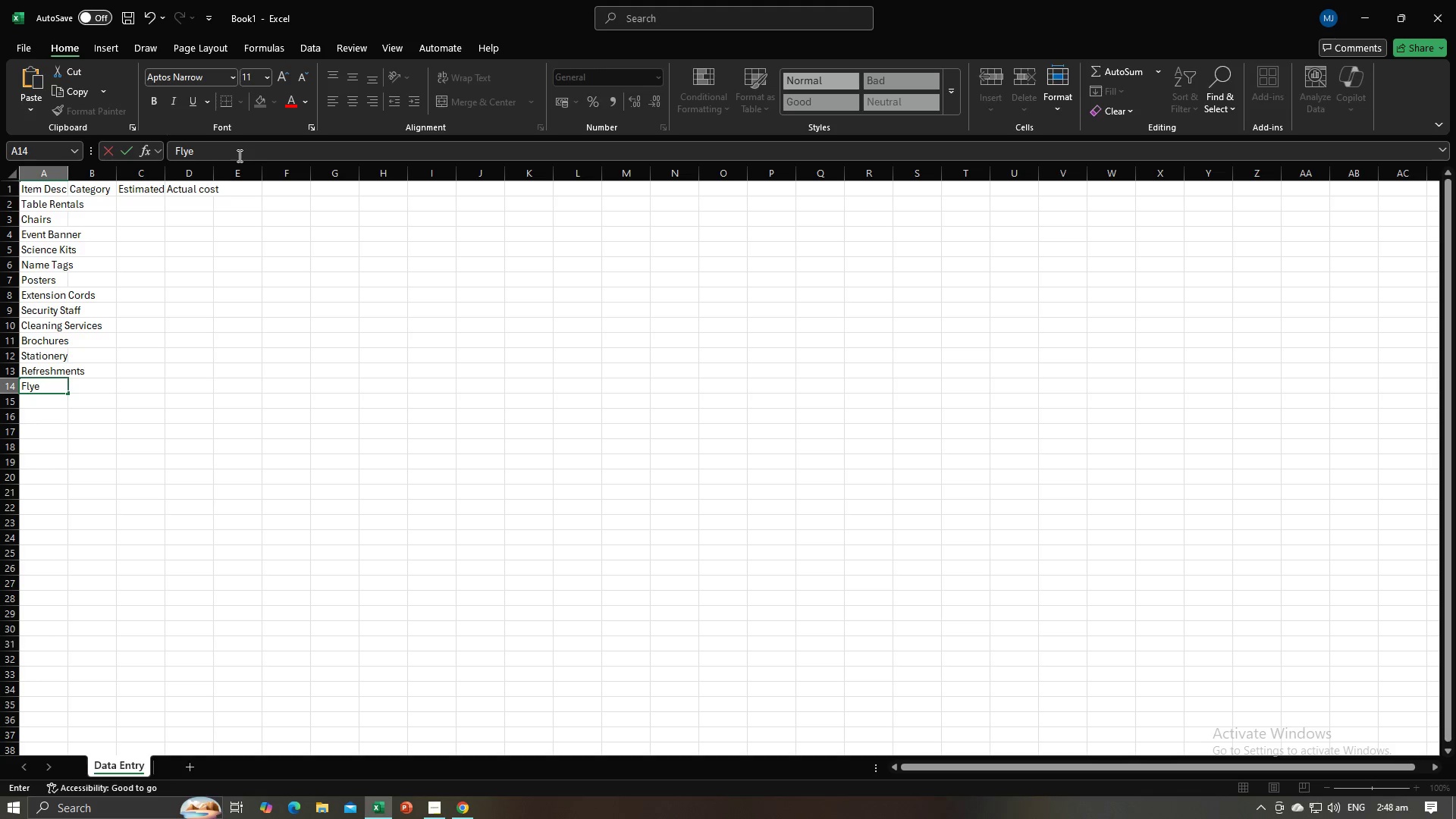 
key(Enter)
 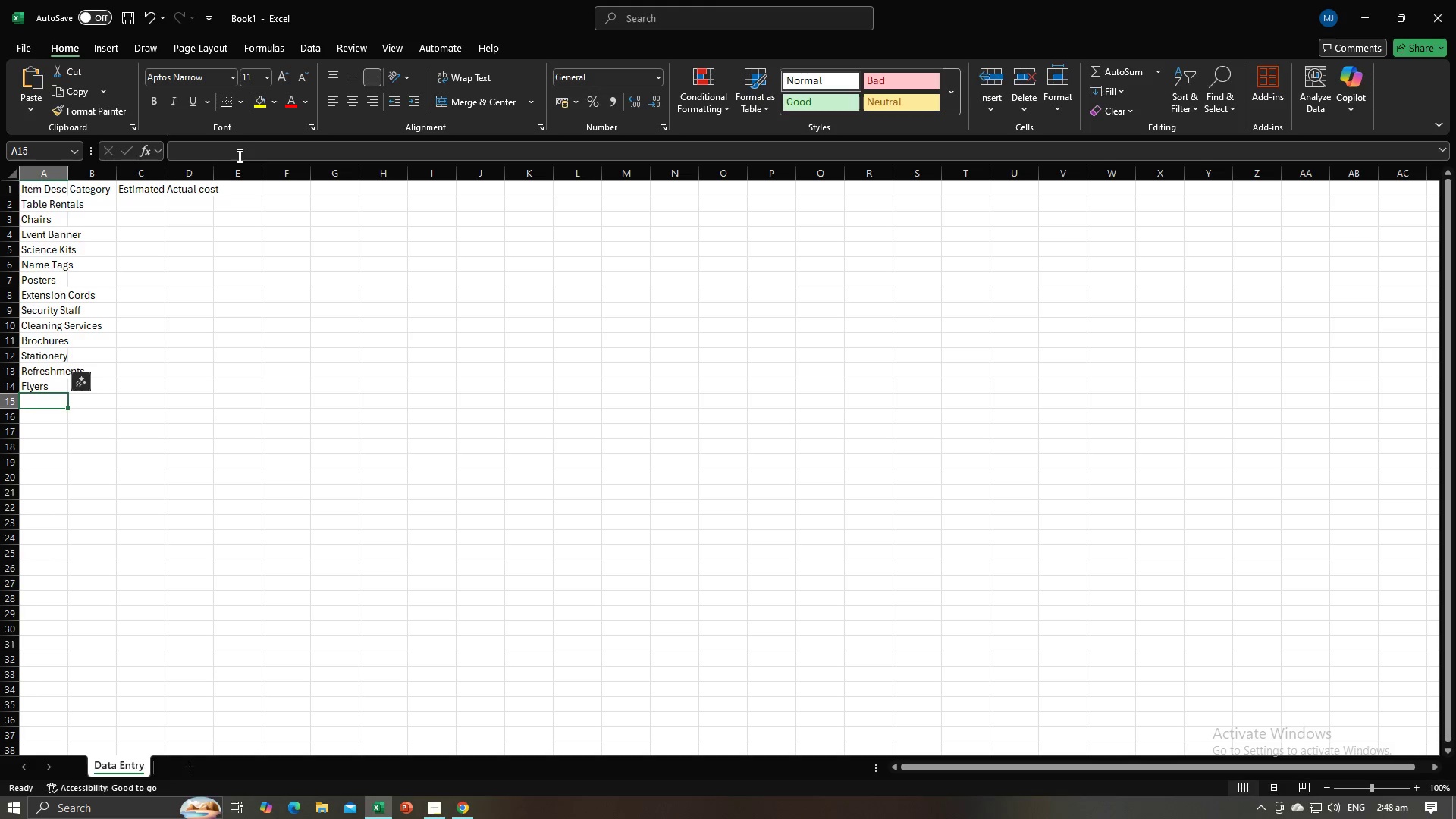 
key(Alt+AltLeft)
 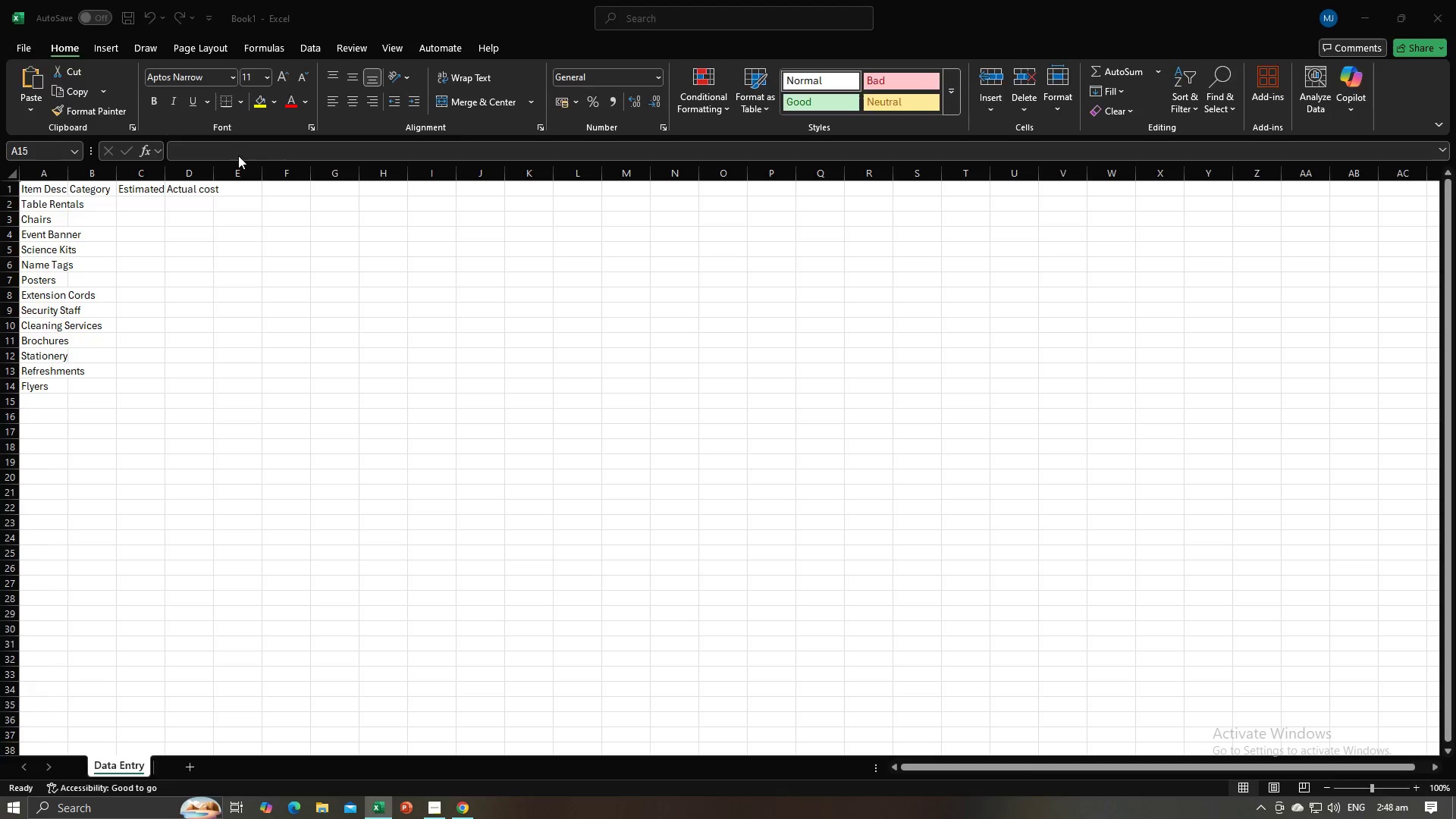 
key(Alt+Tab)
 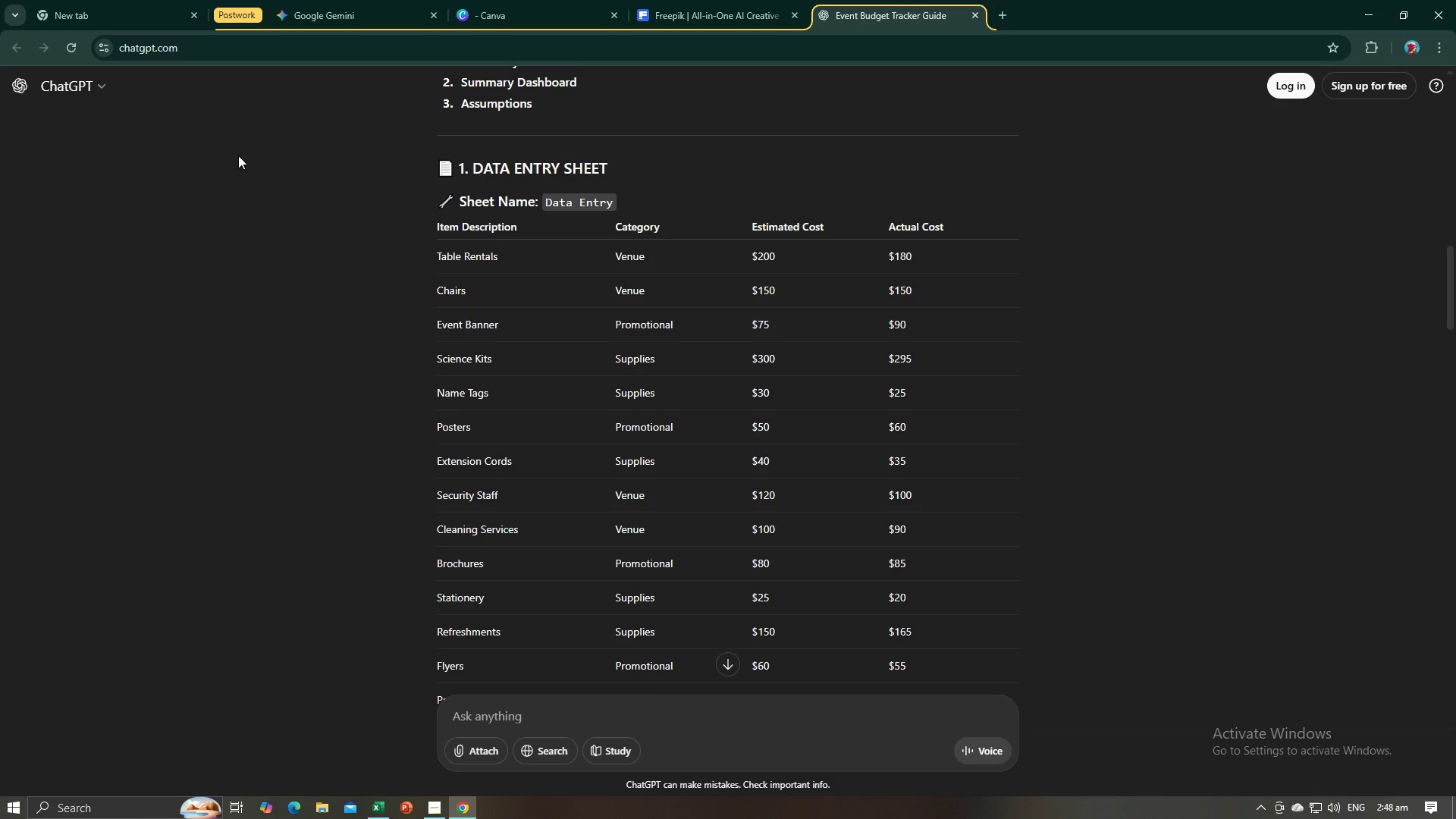 
scroll: coordinate [238, 155], scroll_direction: down, amount: 3.0
 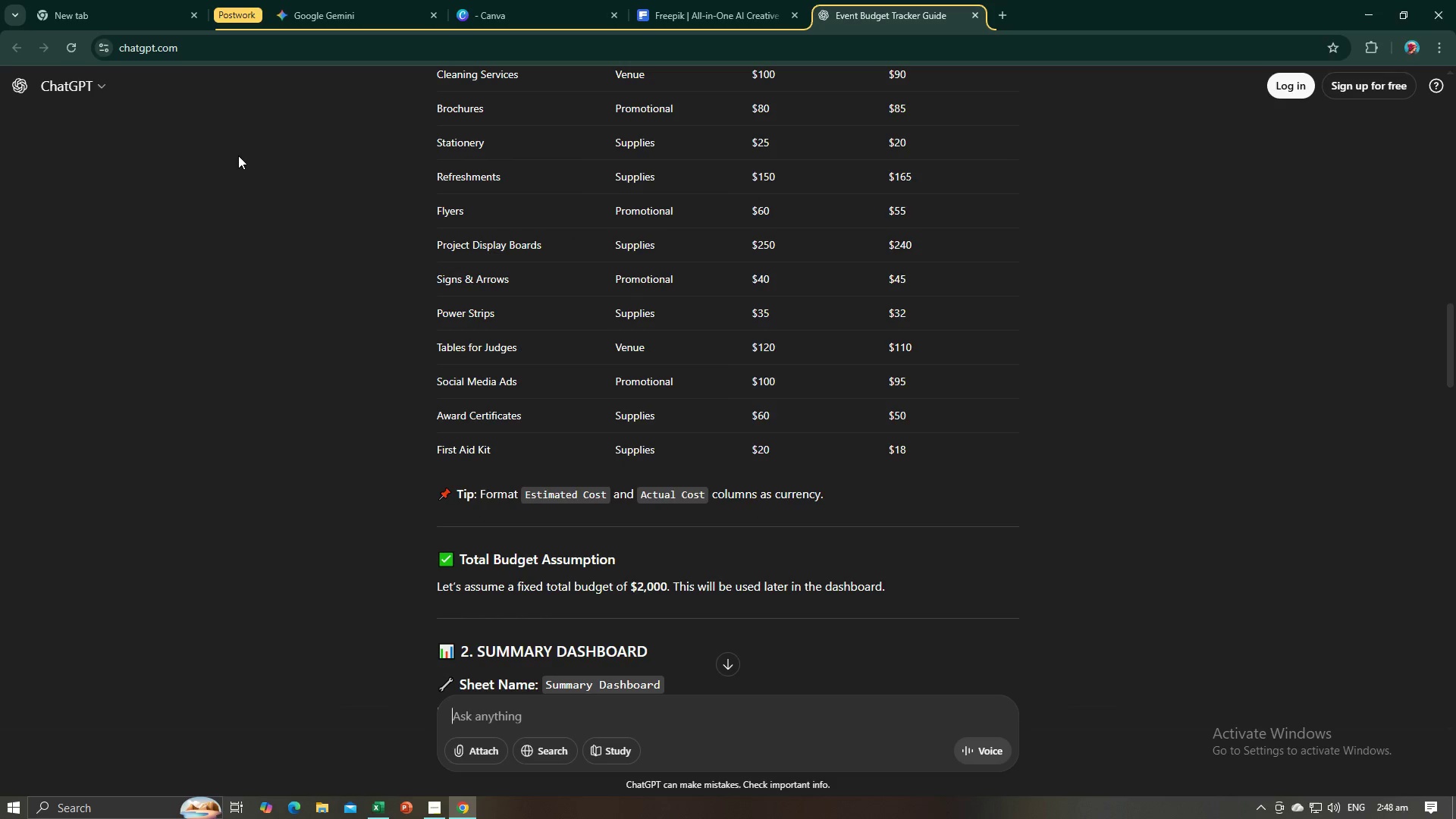 
key(Alt+AltLeft)
 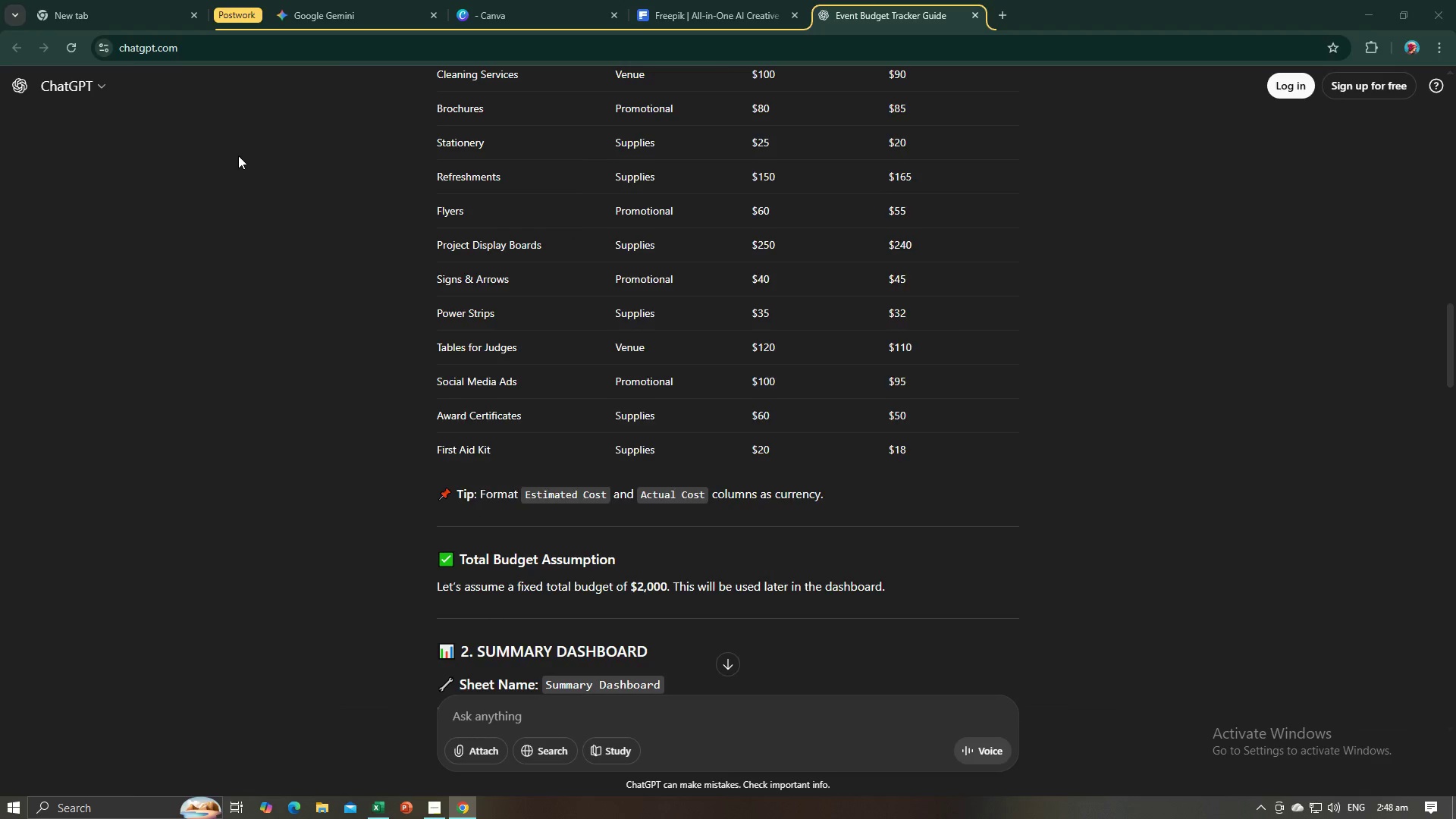 
key(Alt+Tab)
 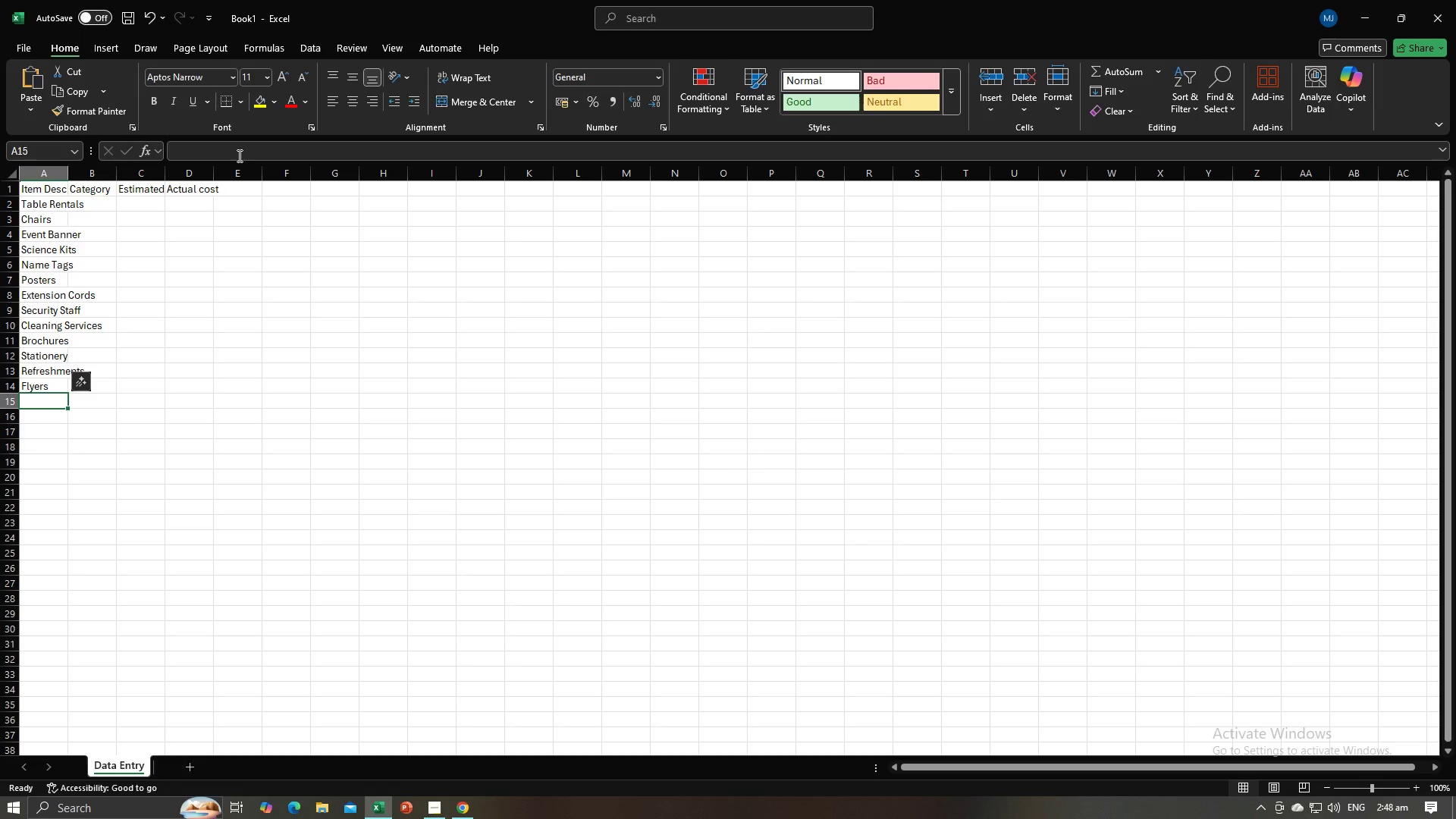 
key(Shift+ShiftLeft)
 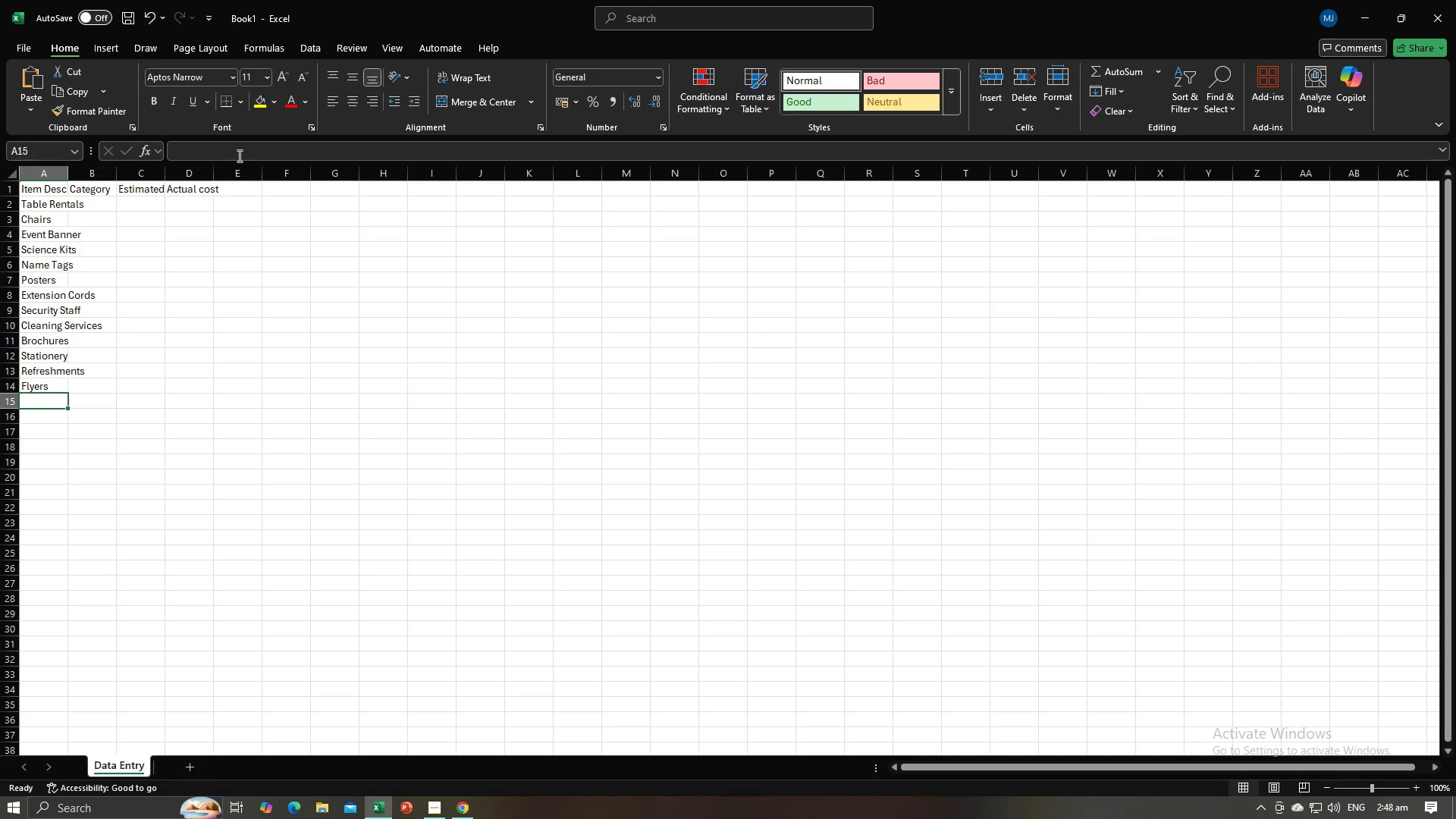 
key(Shift+P)
 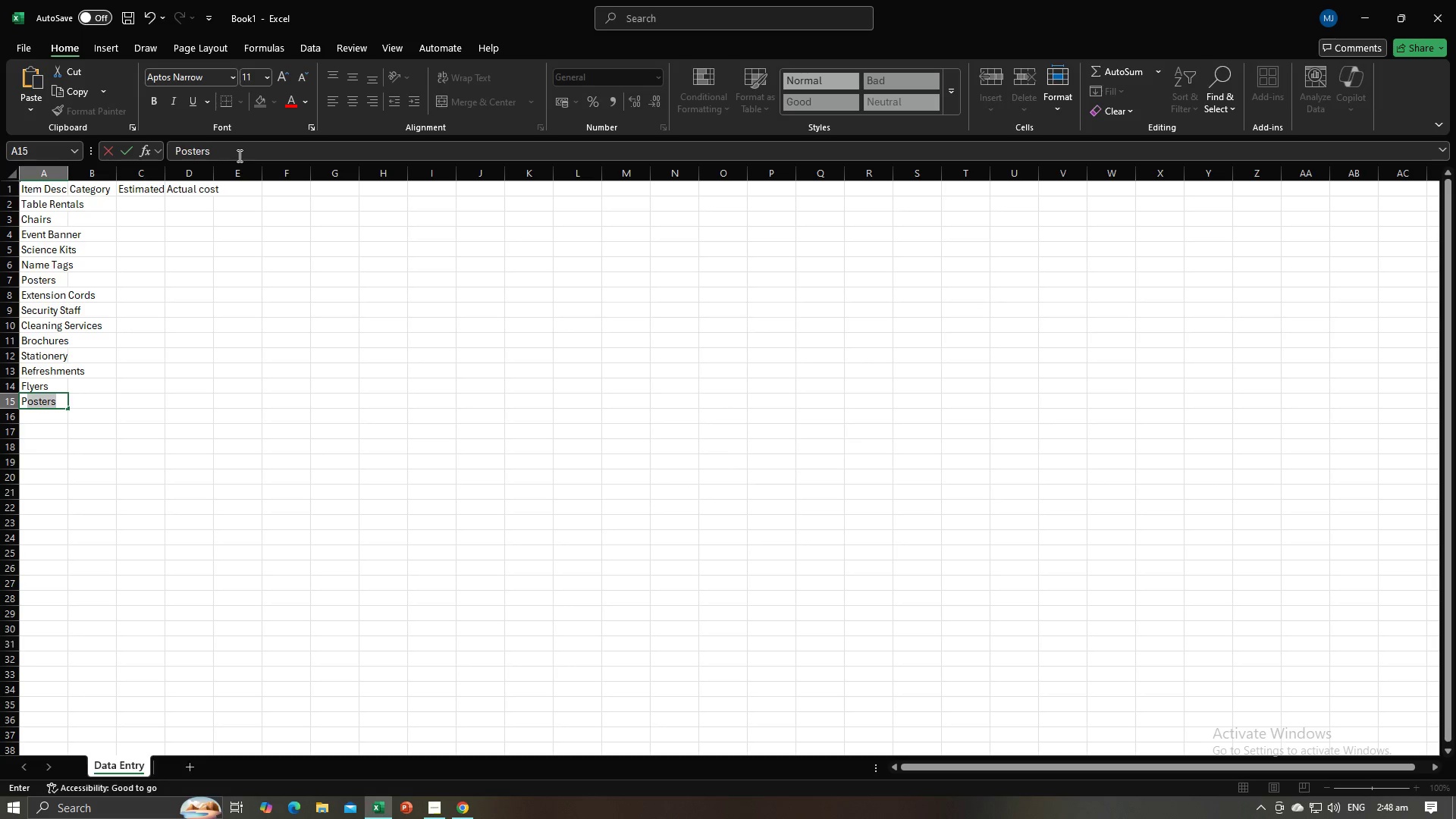 
key(Alt+AltLeft)
 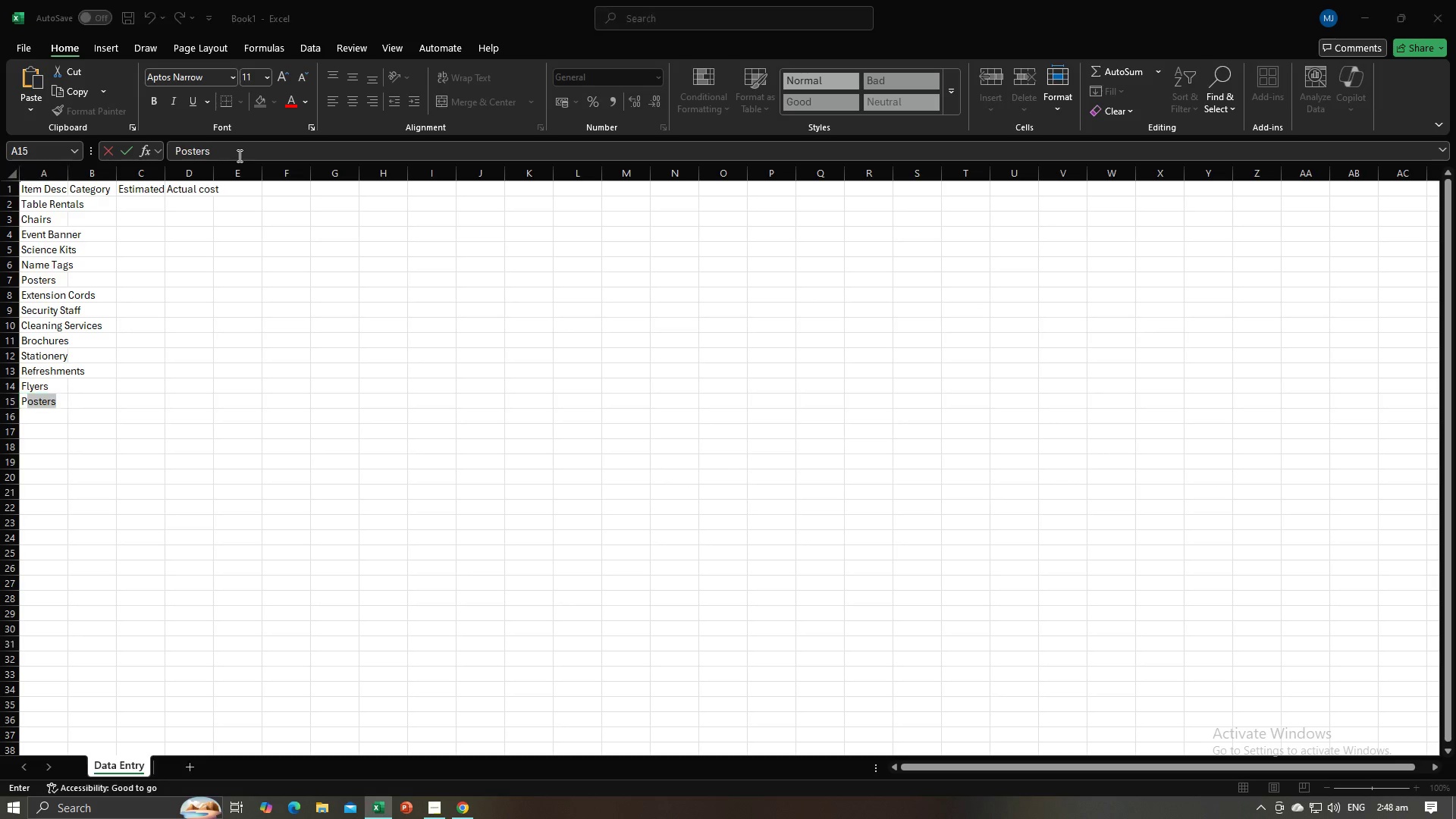 
key(Alt+Tab)
 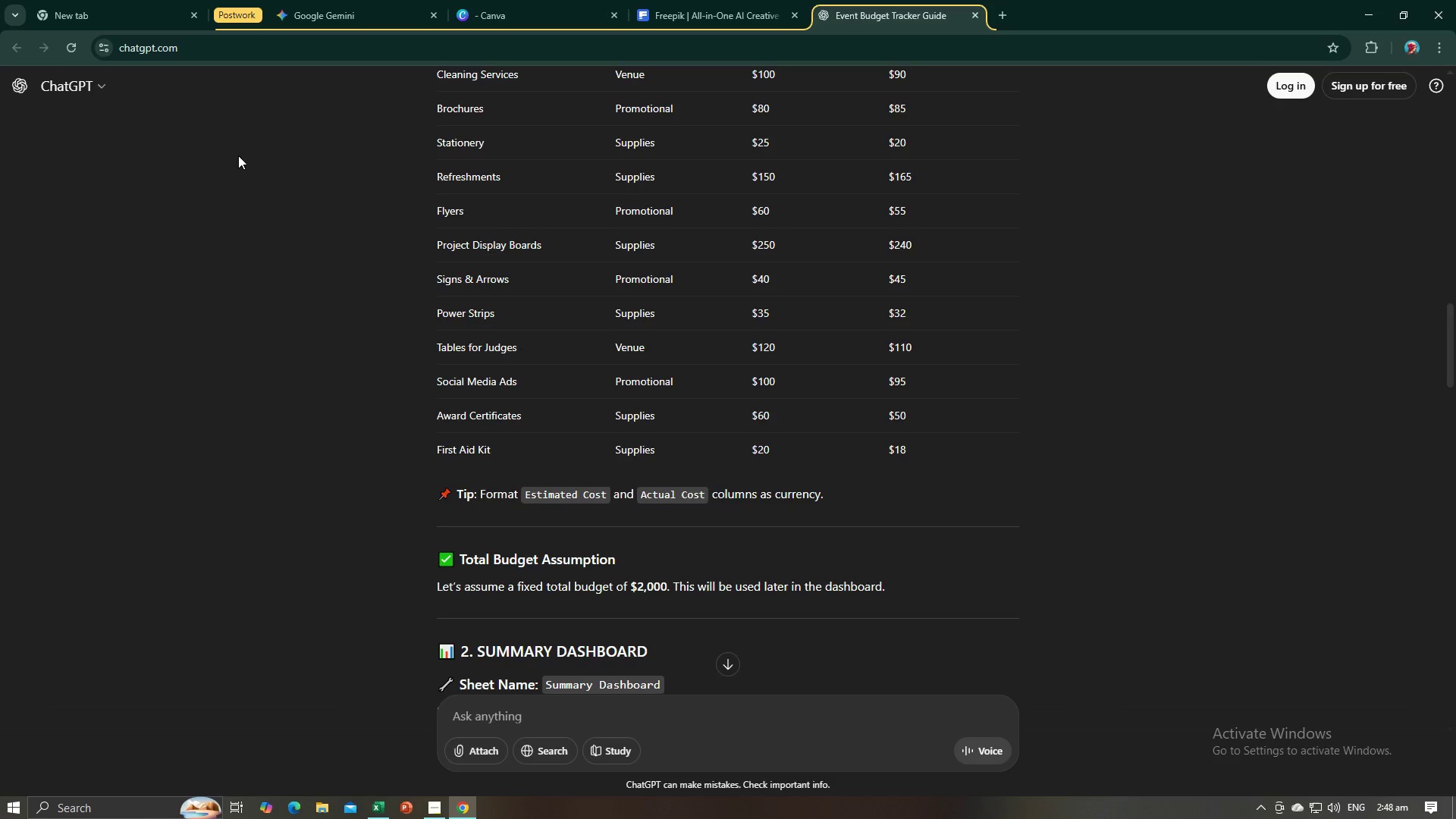 
key(Alt+AltLeft)
 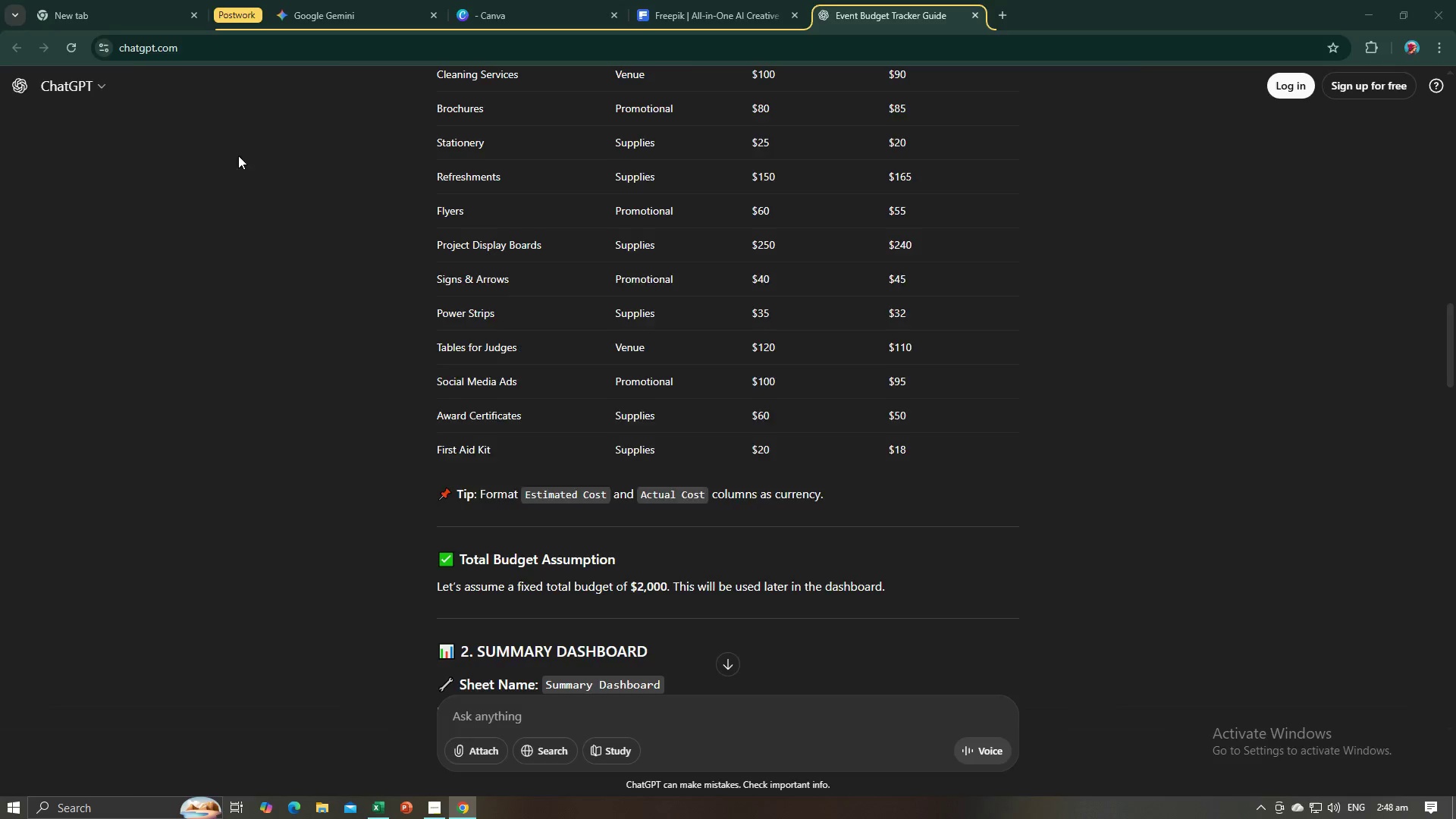 
key(Alt+Tab)
 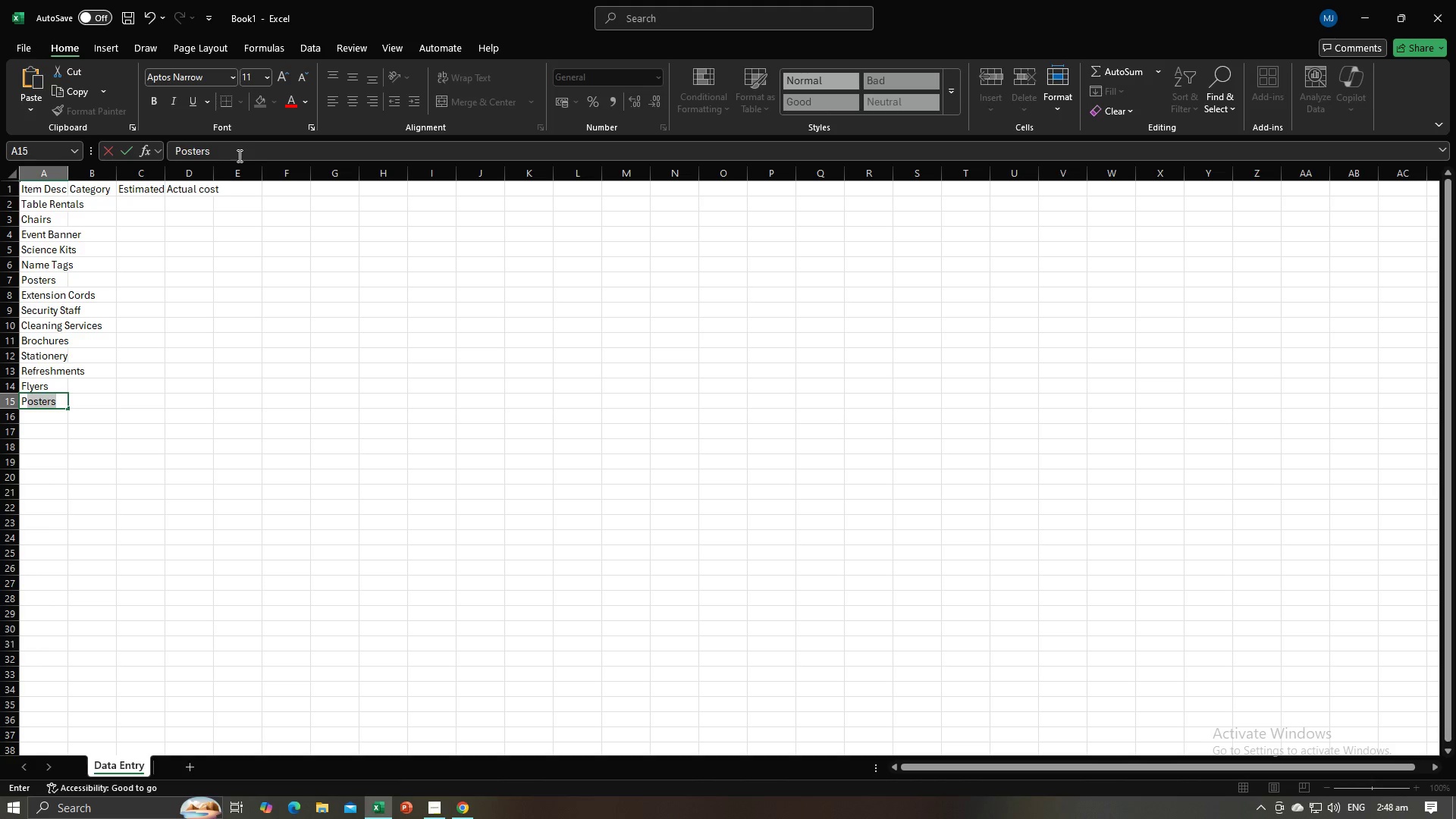 
key(Alt+AltLeft)
 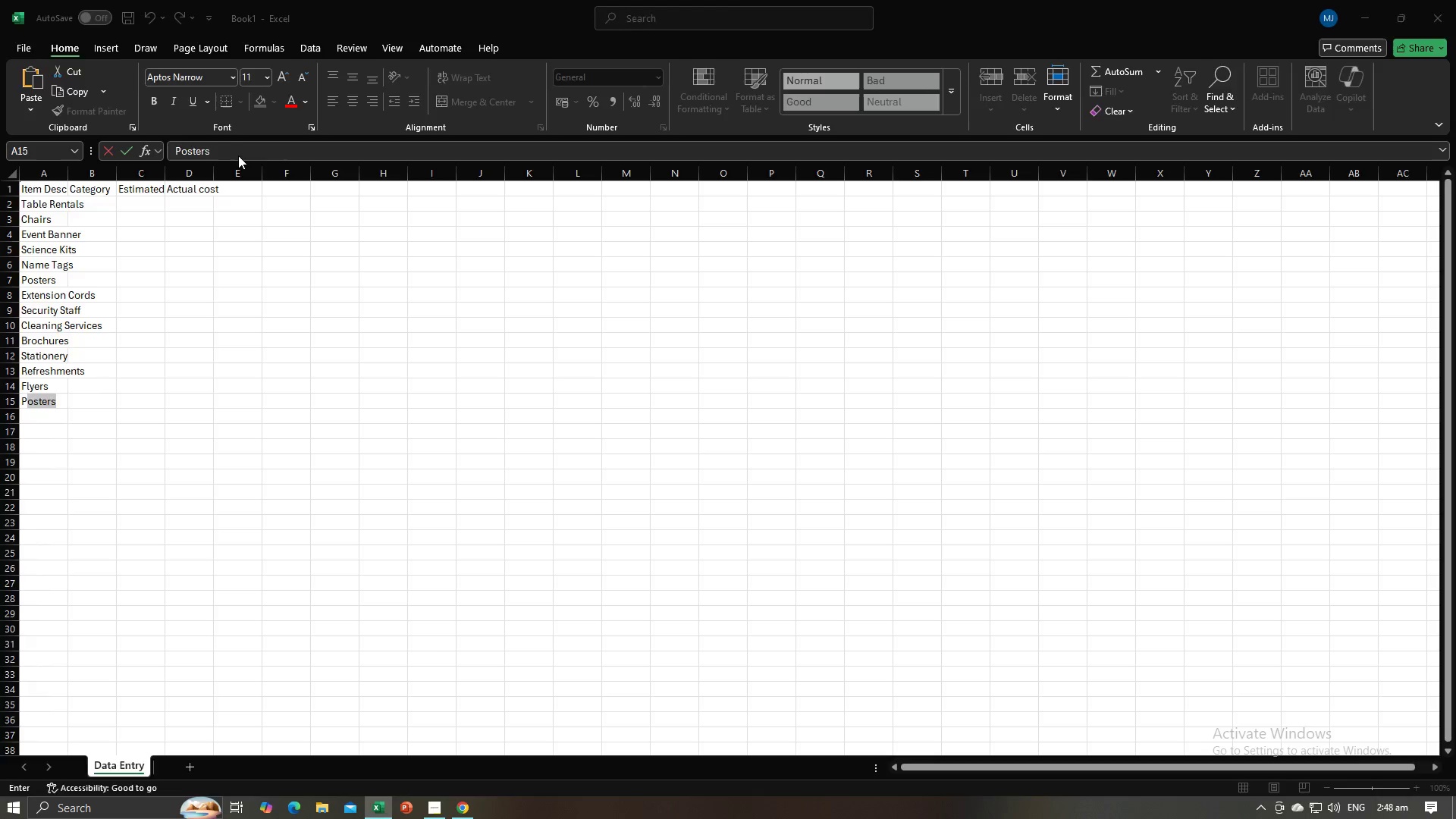 
key(Alt+Tab)
 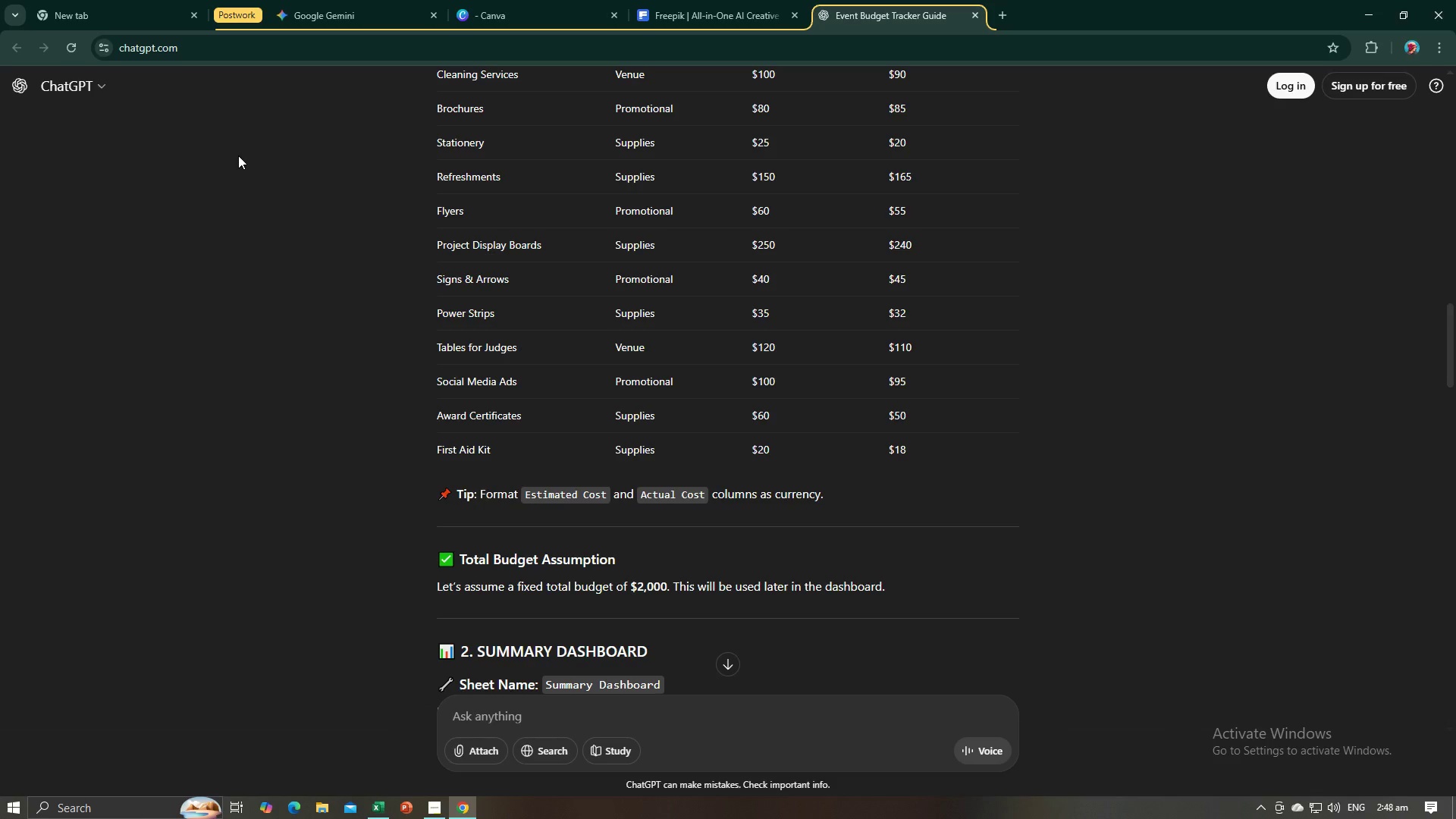 
key(Alt+AltLeft)
 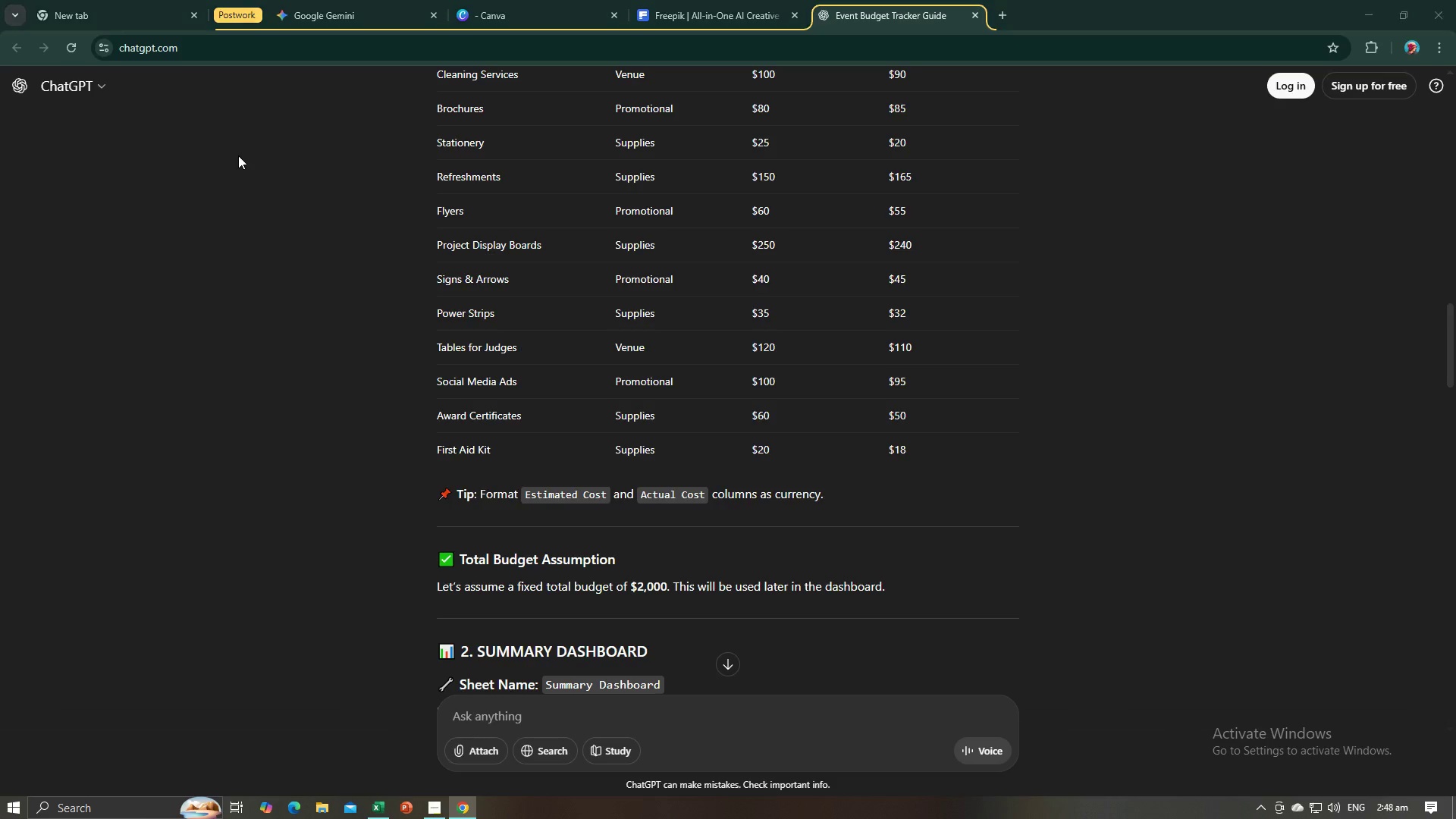 
key(Tab)
type(roject Disl)
key(Backspace)
type(play Boards)
 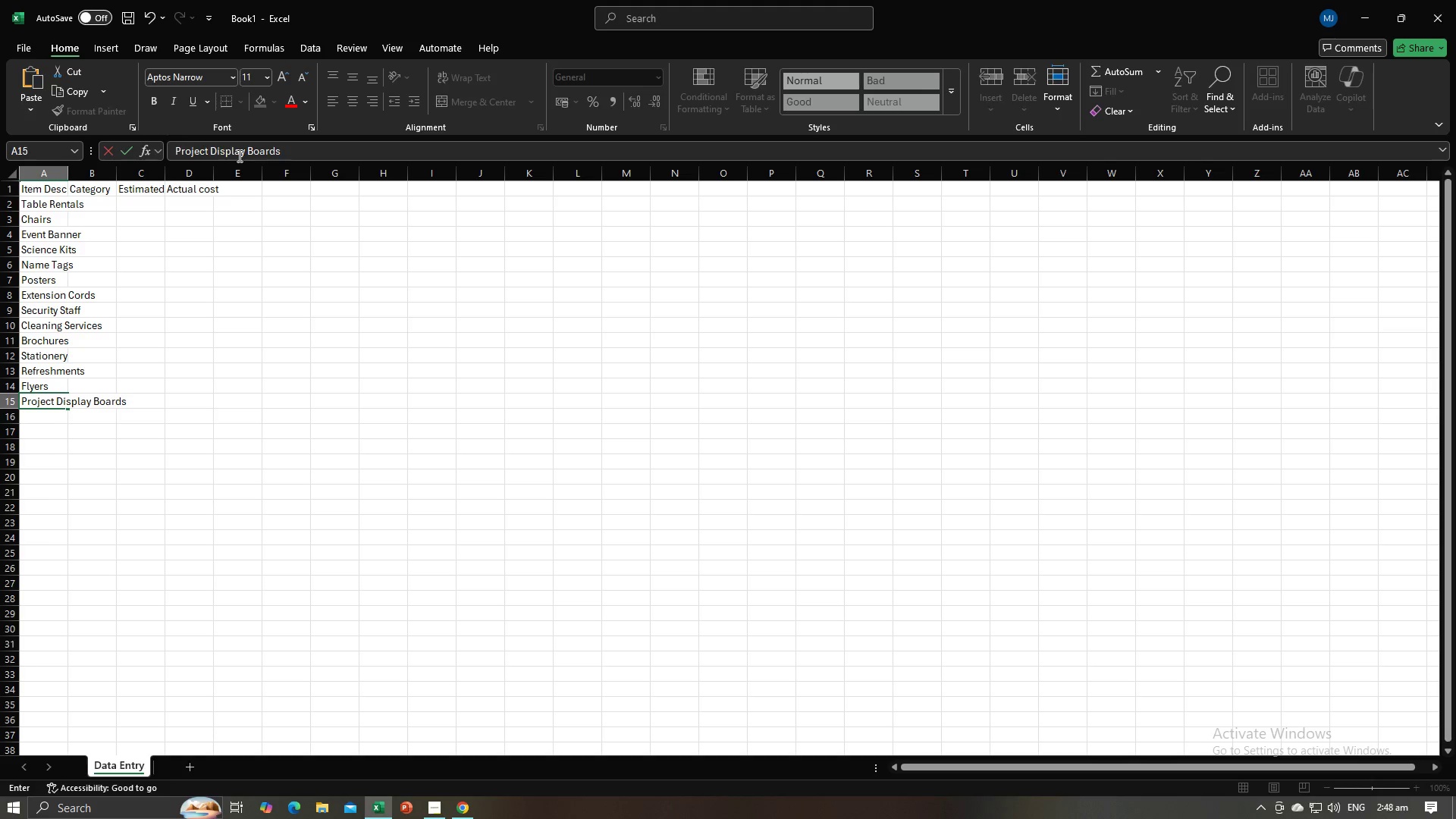 
key(Enter)
 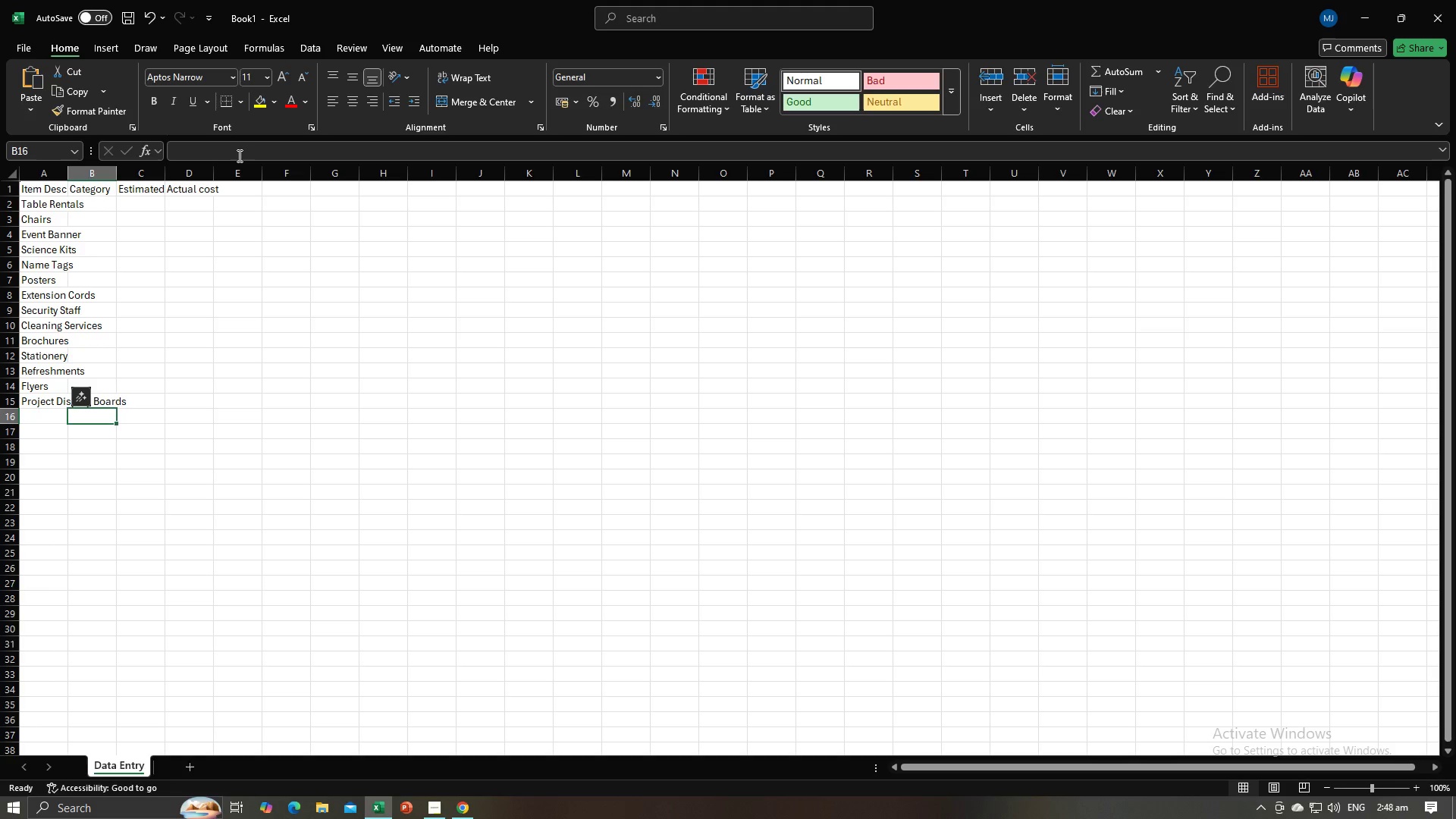 
key(Tab)
 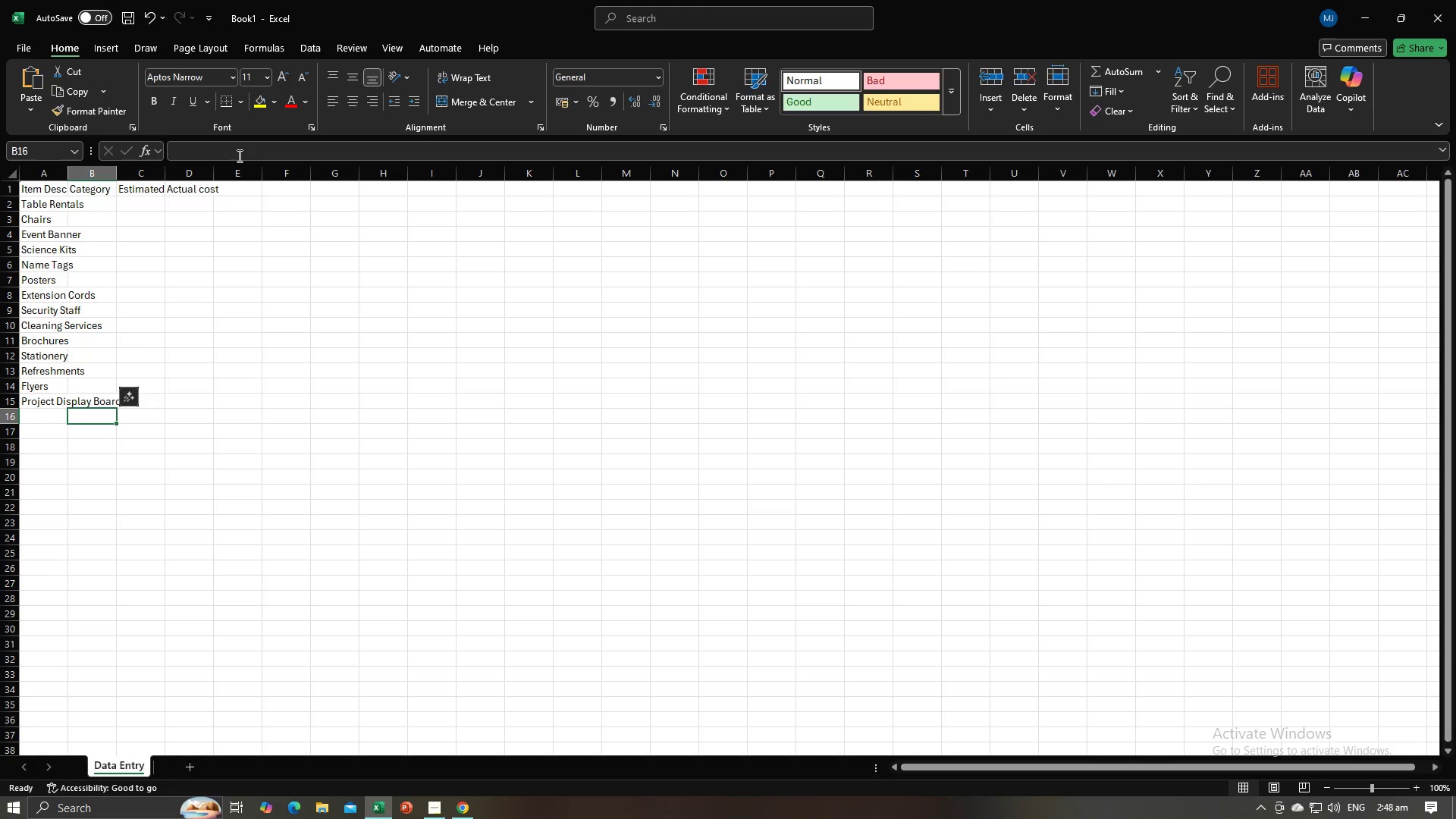 
key(Alt+AltLeft)
 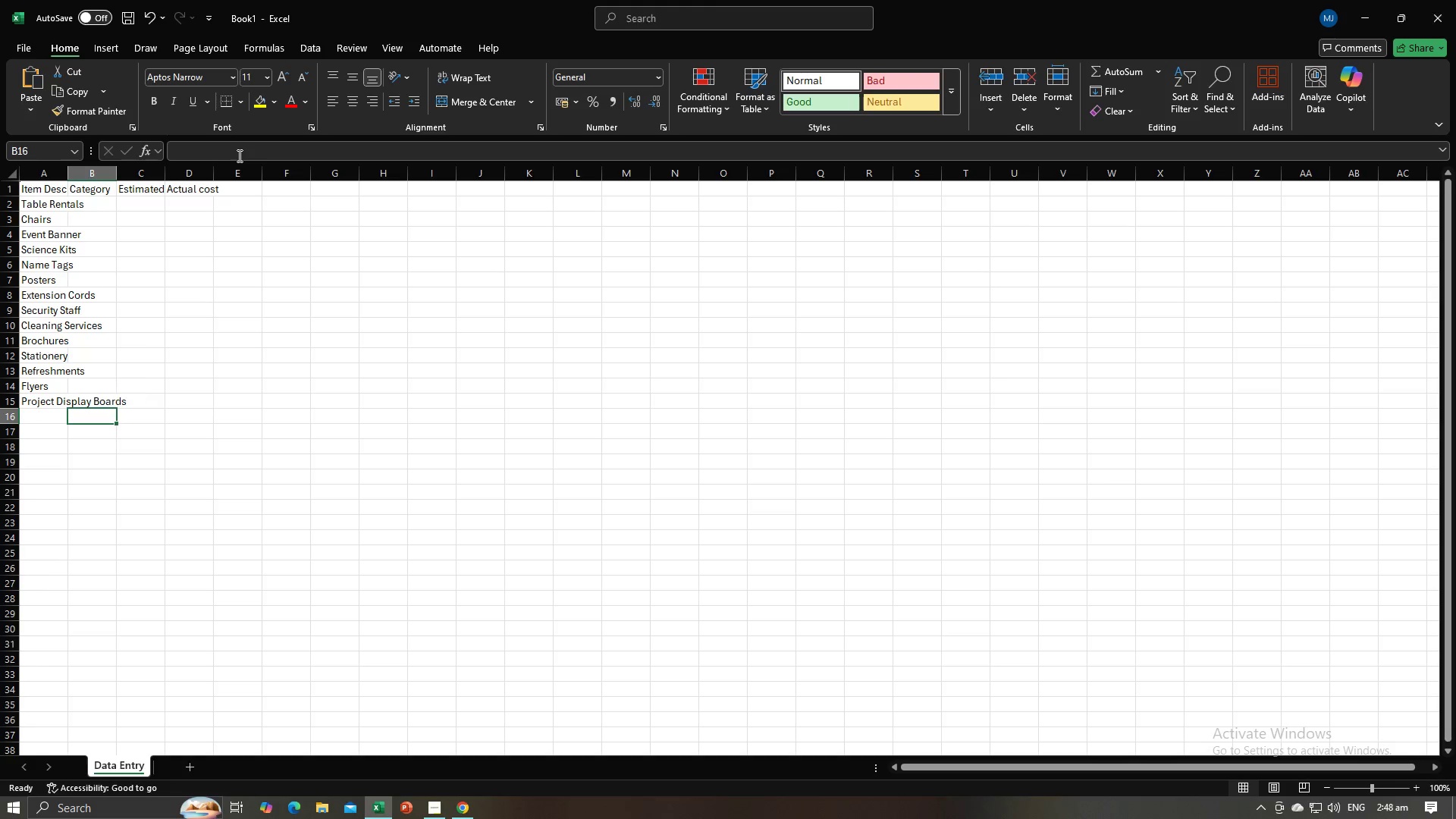 
key(Alt+Tab)
 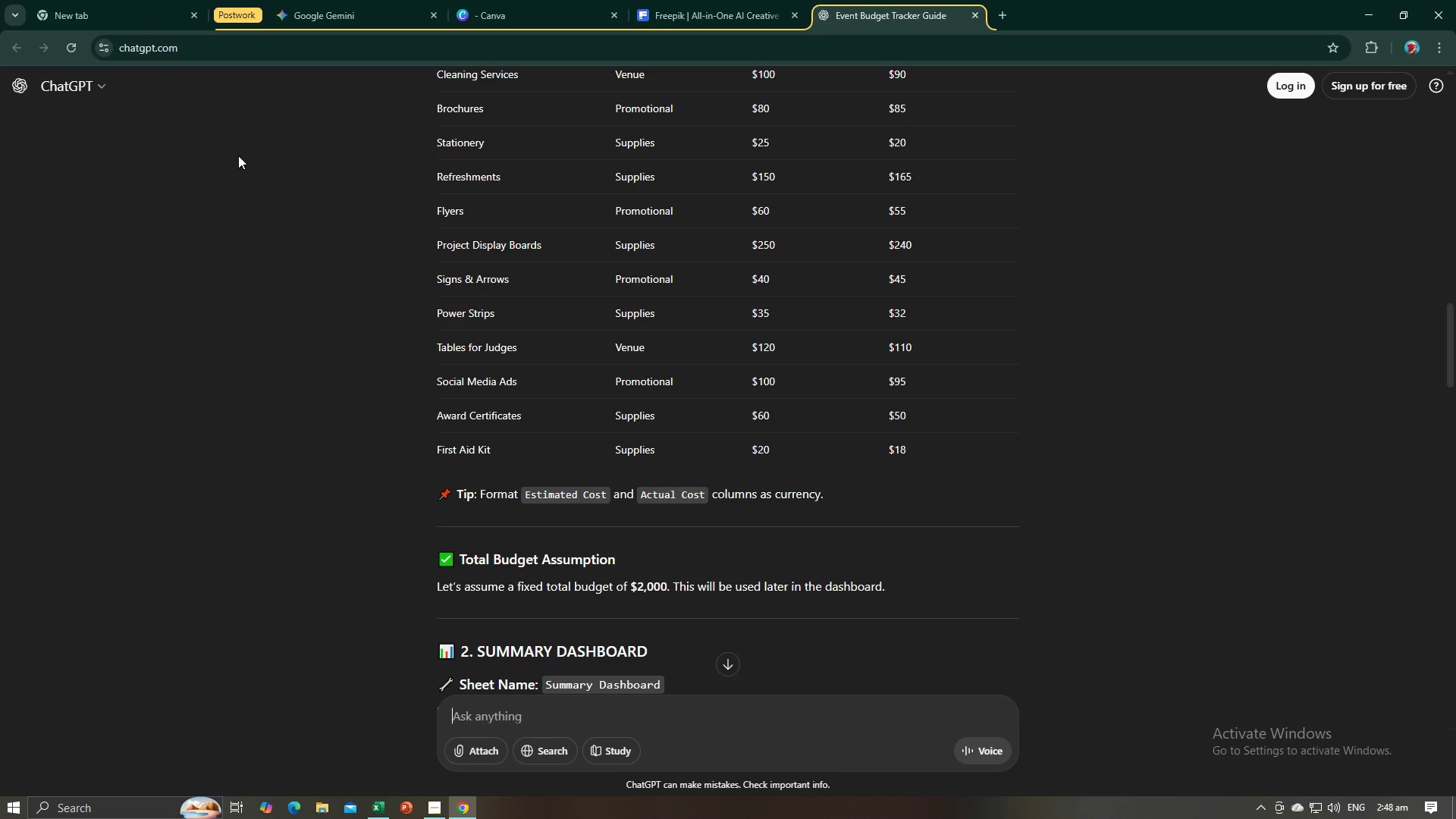 
key(Alt+AltLeft)
 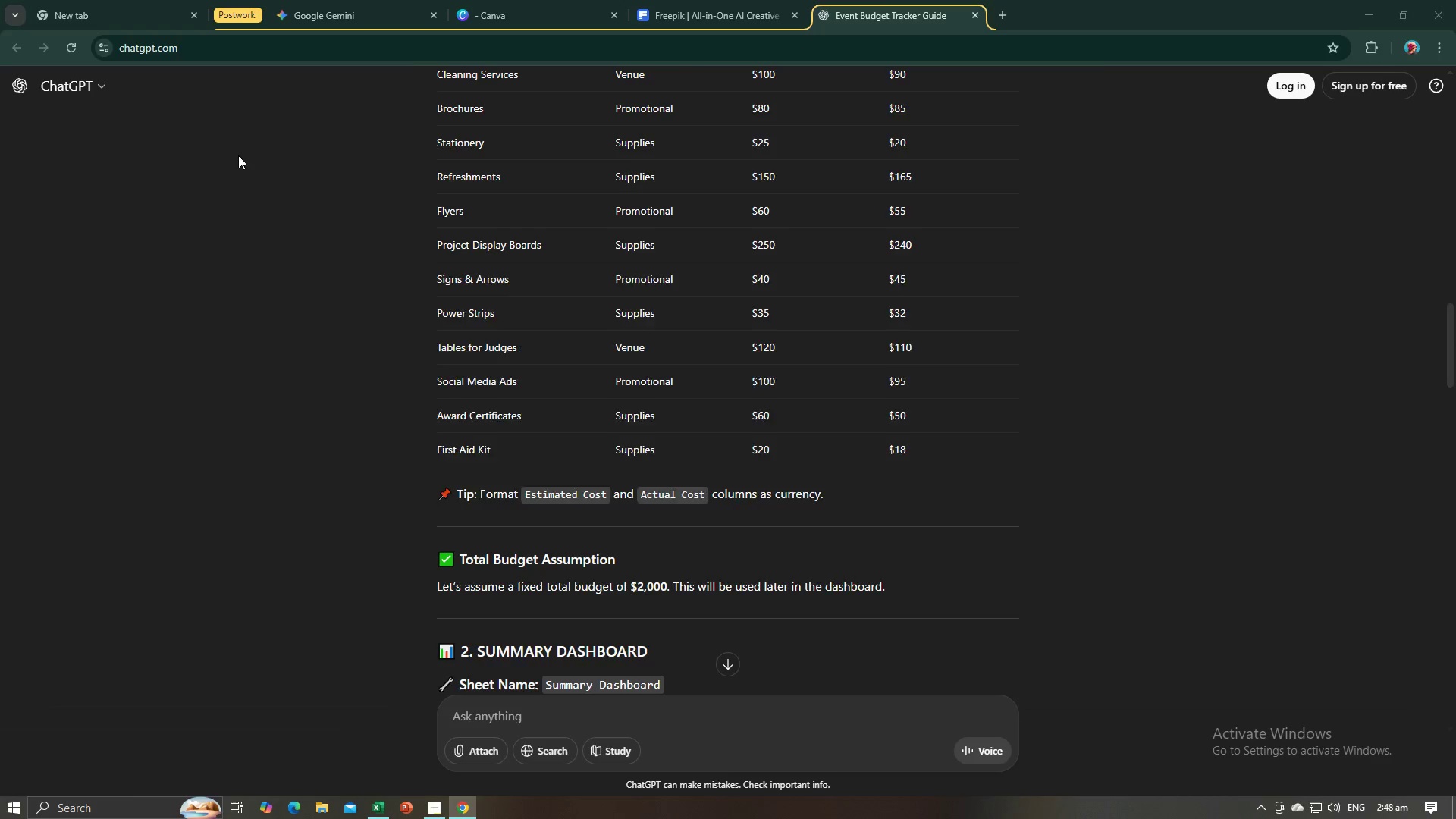 
key(Alt+Tab)
 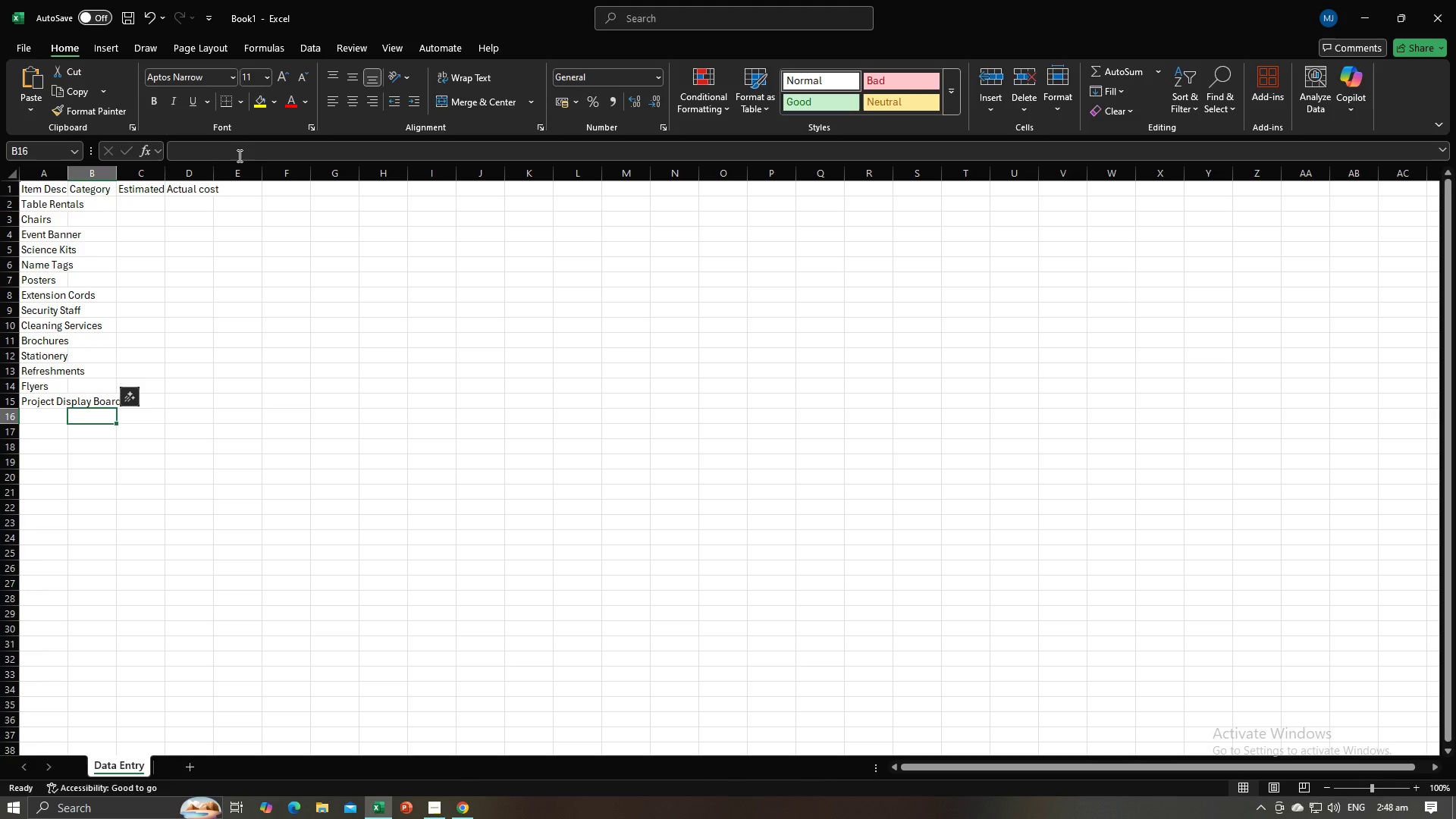 
key(ArrowLeft)
 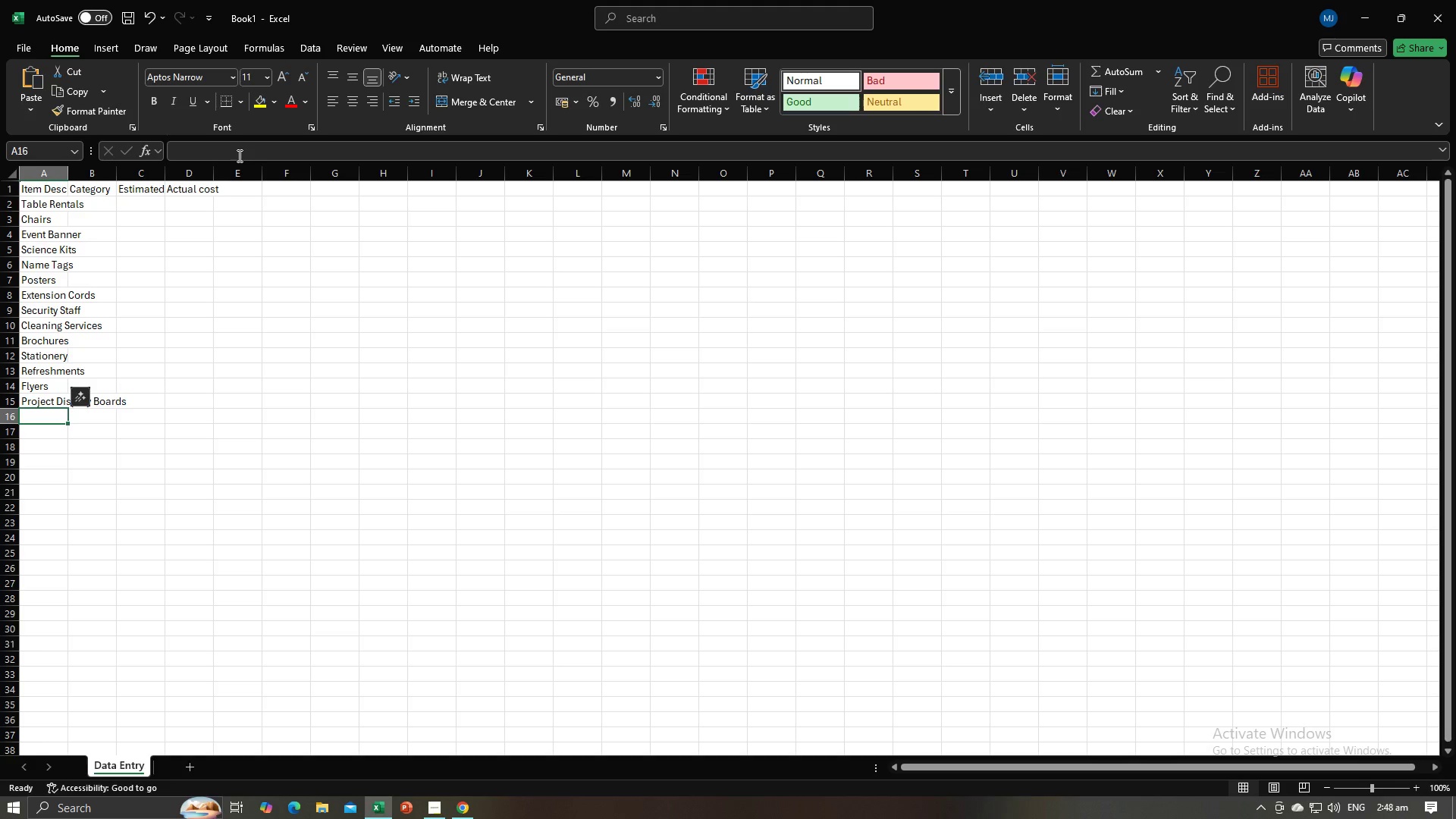 
type(Sign and Arrows)
 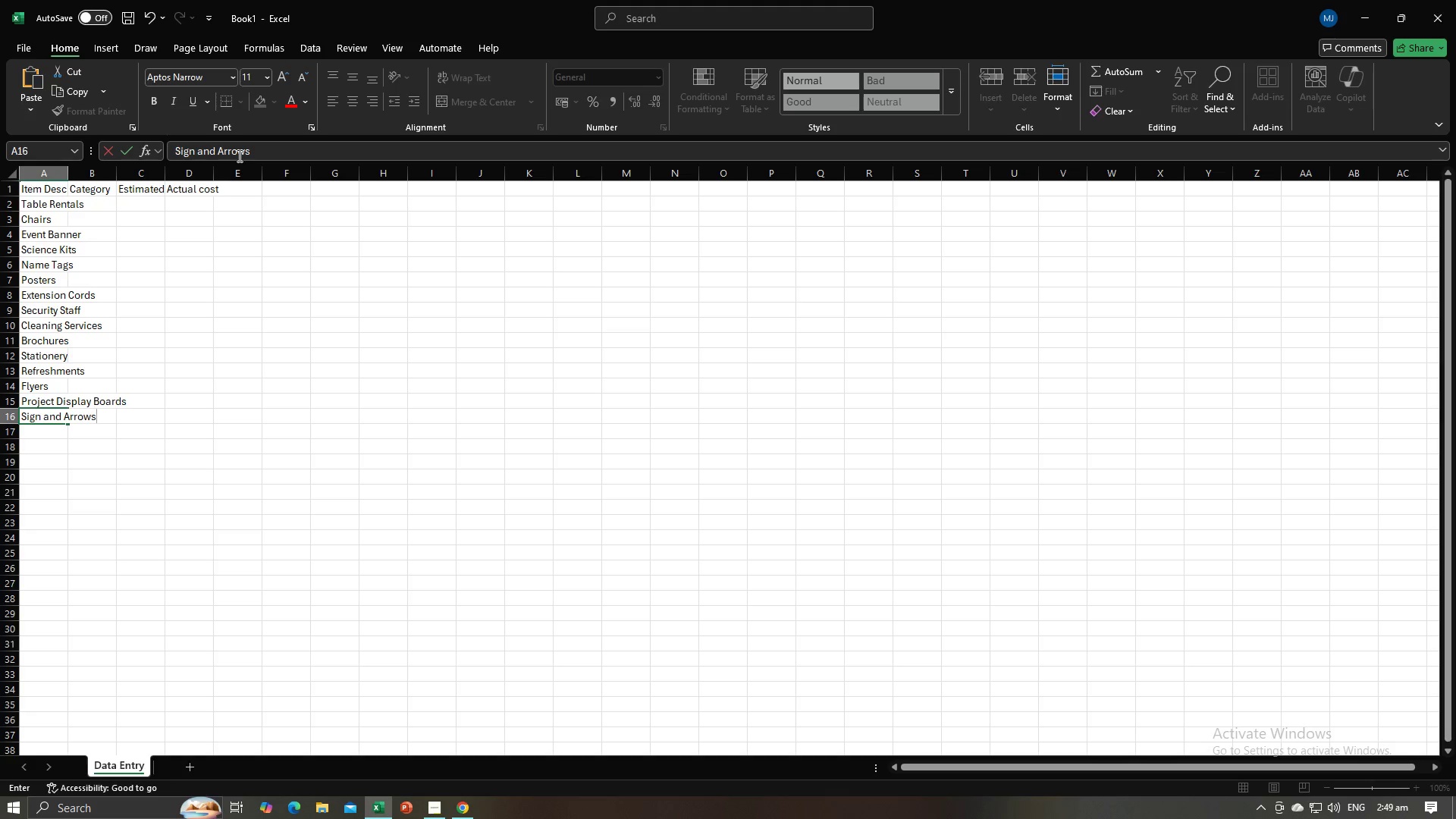 
key(Alt+AltLeft)
 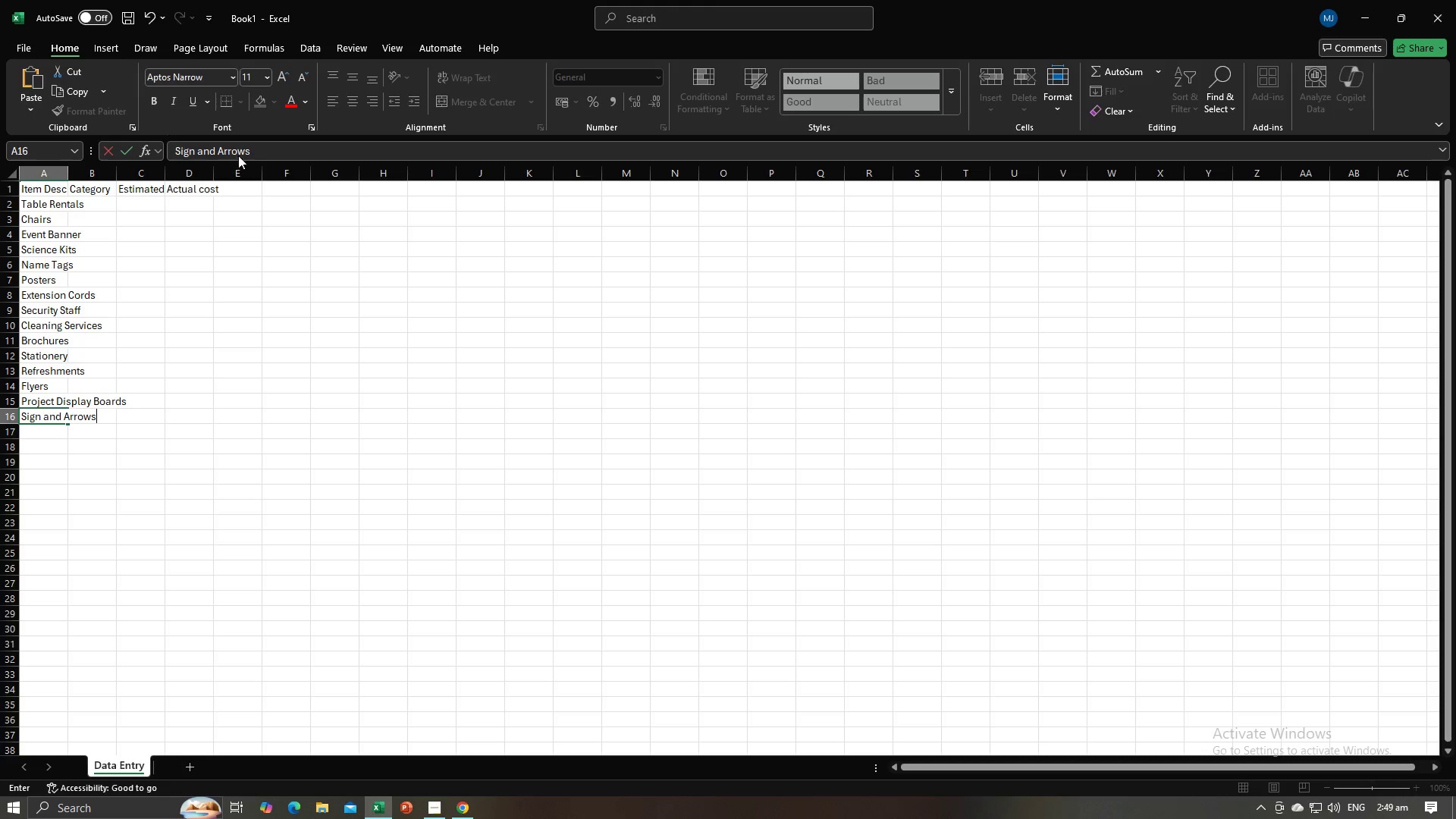 
key(Alt+Tab)
 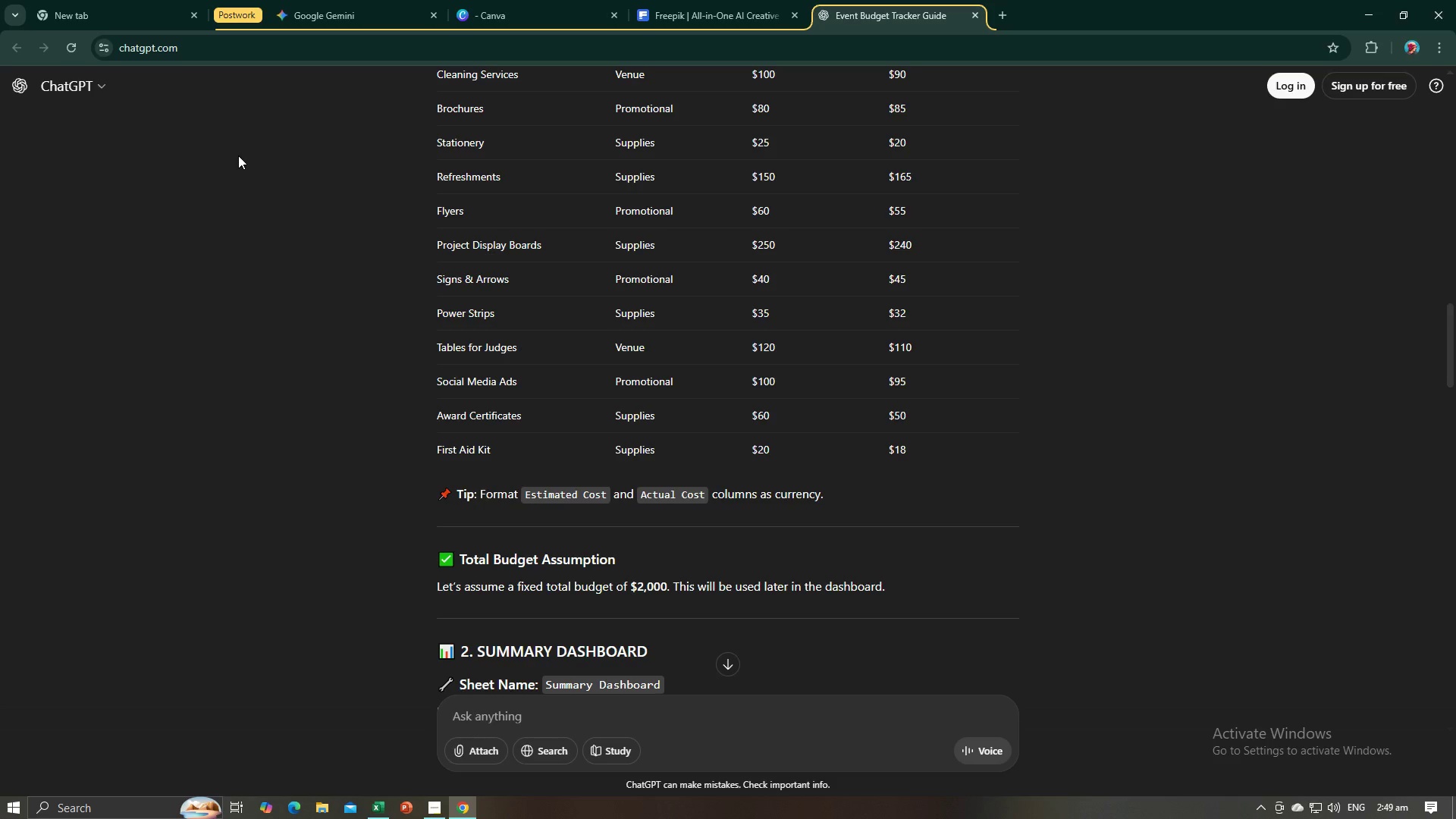 
key(Alt+AltLeft)
 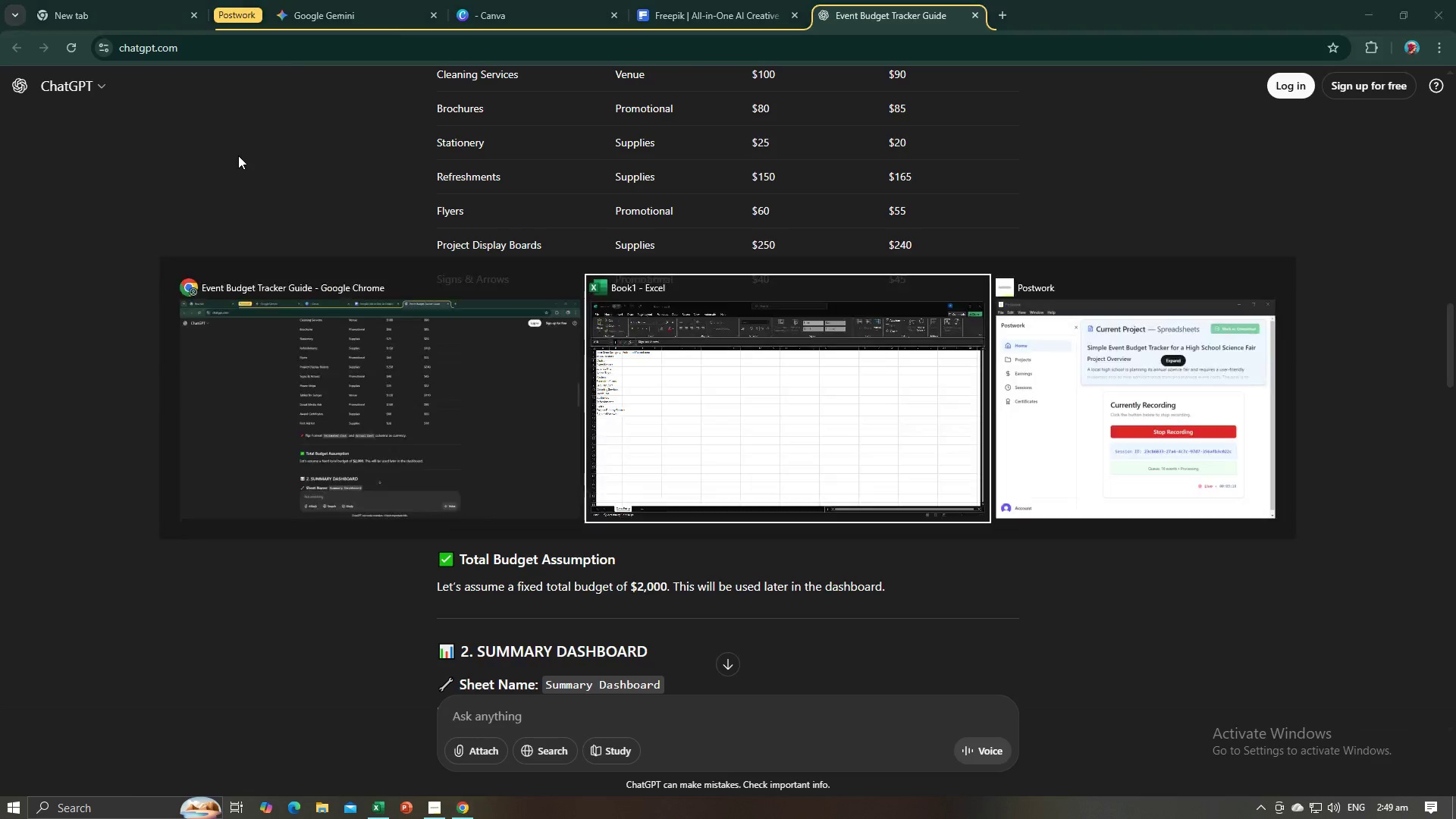 
key(Alt+Tab)
 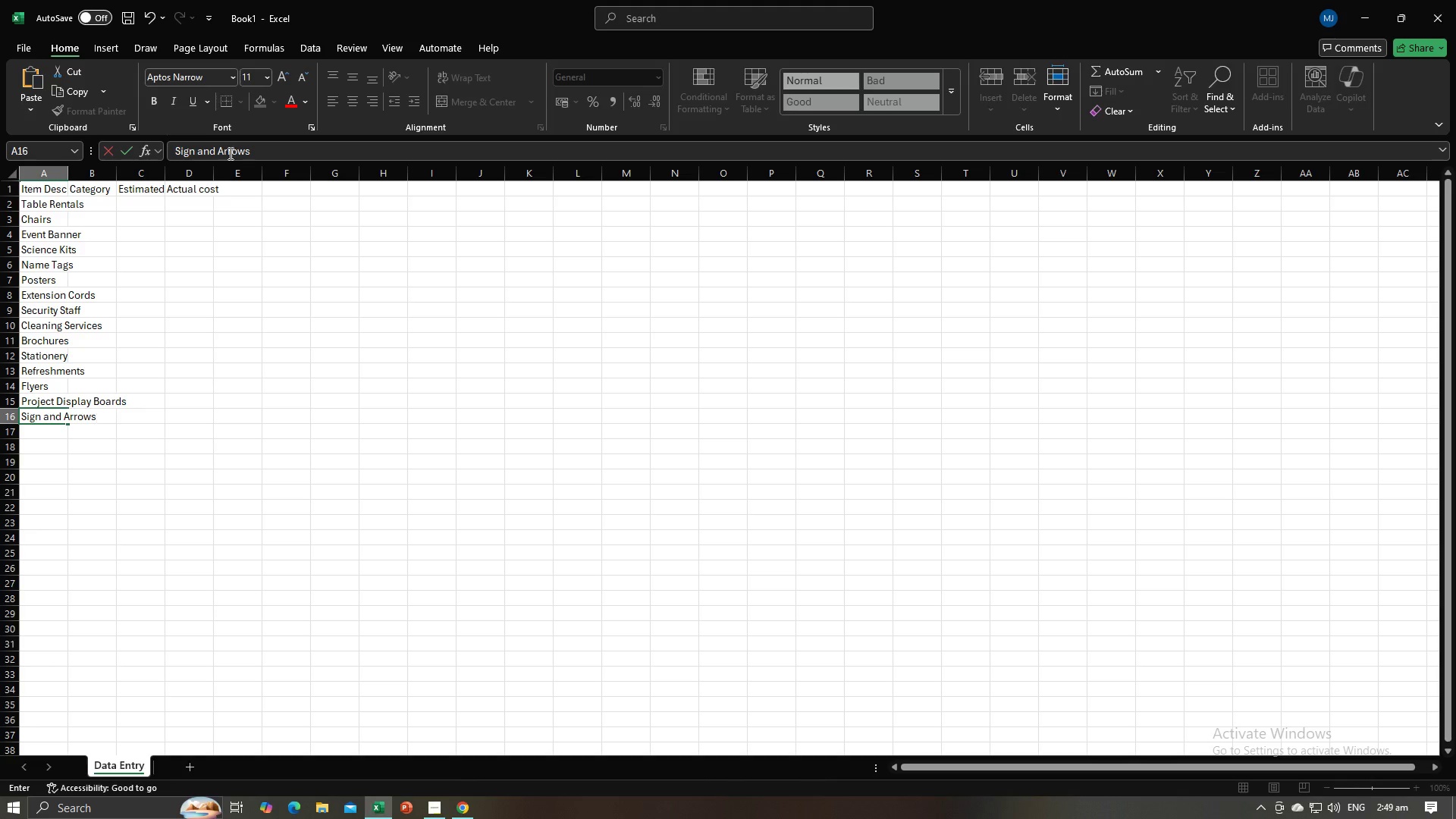 
left_click([195, 151])
 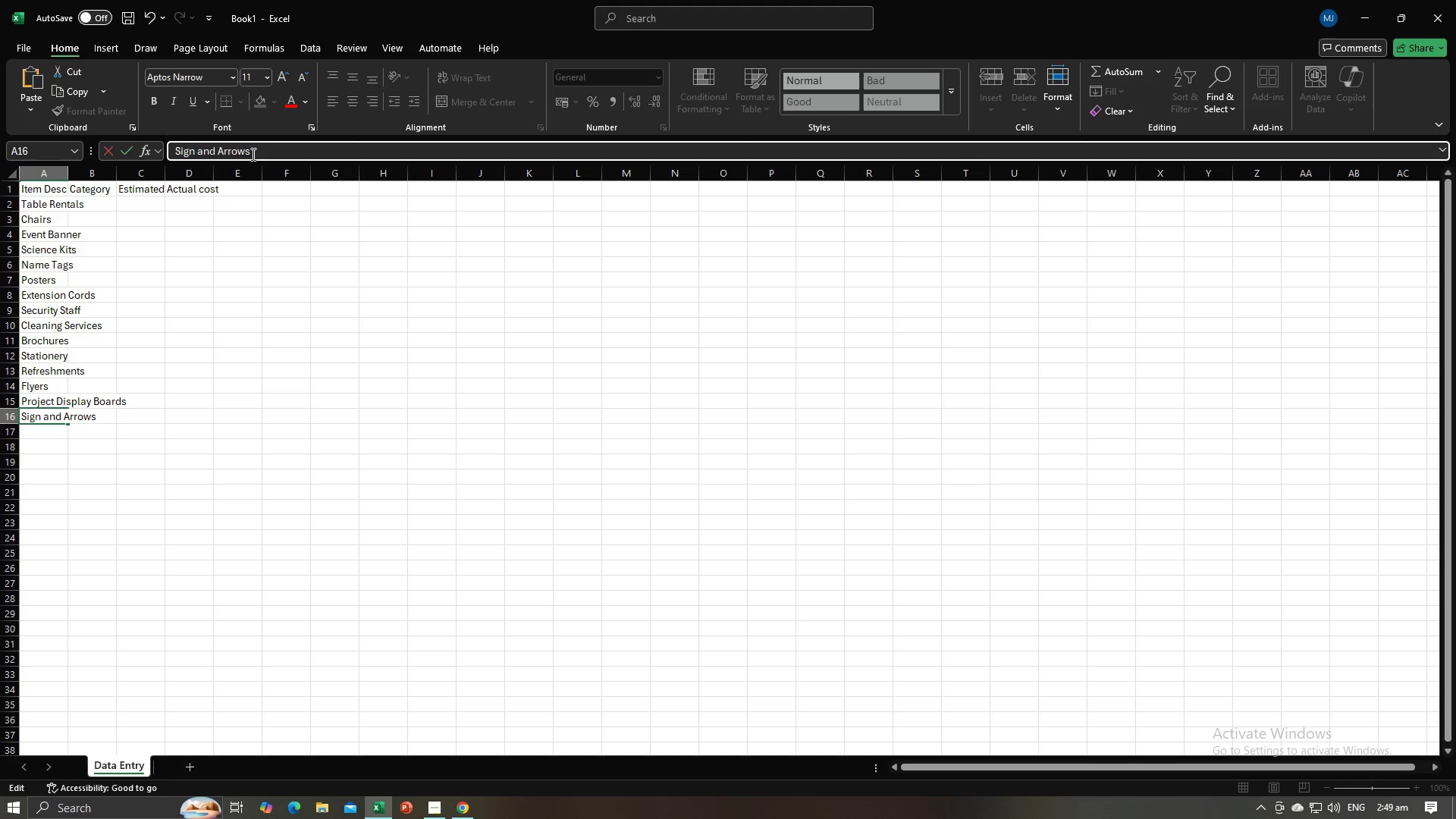 
key(S)
 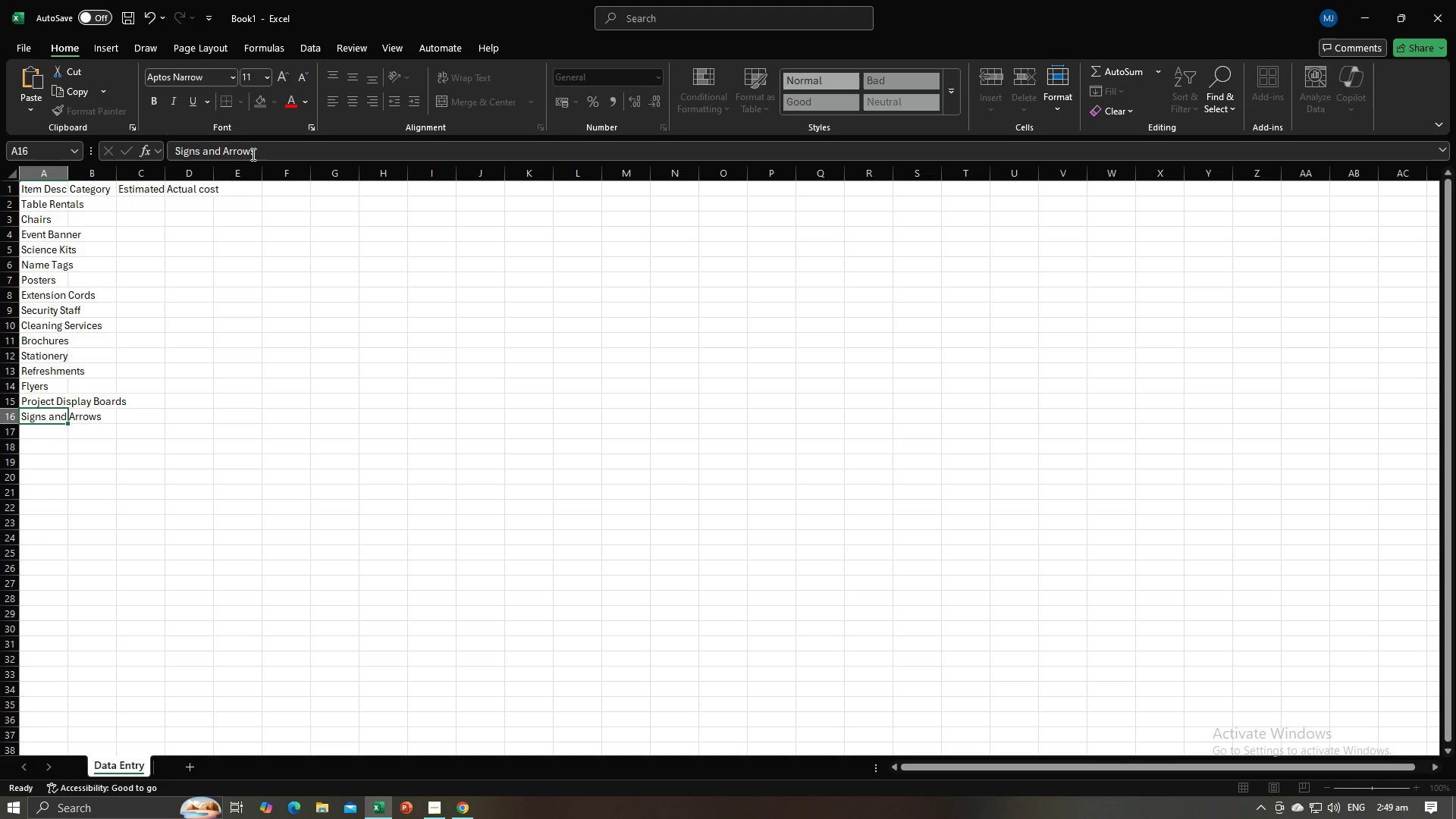 
key(Enter)
 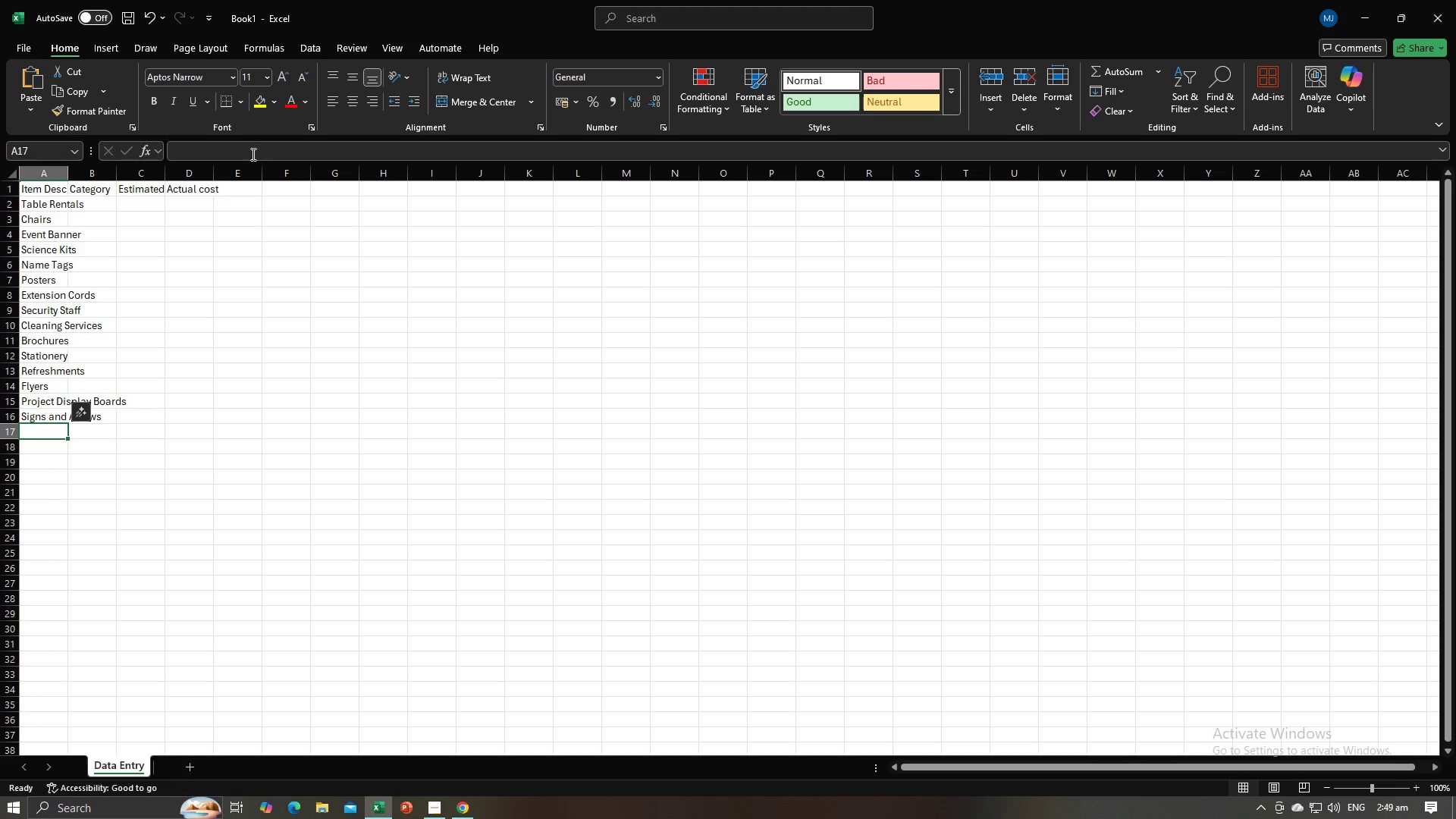 
key(Alt+AltLeft)
 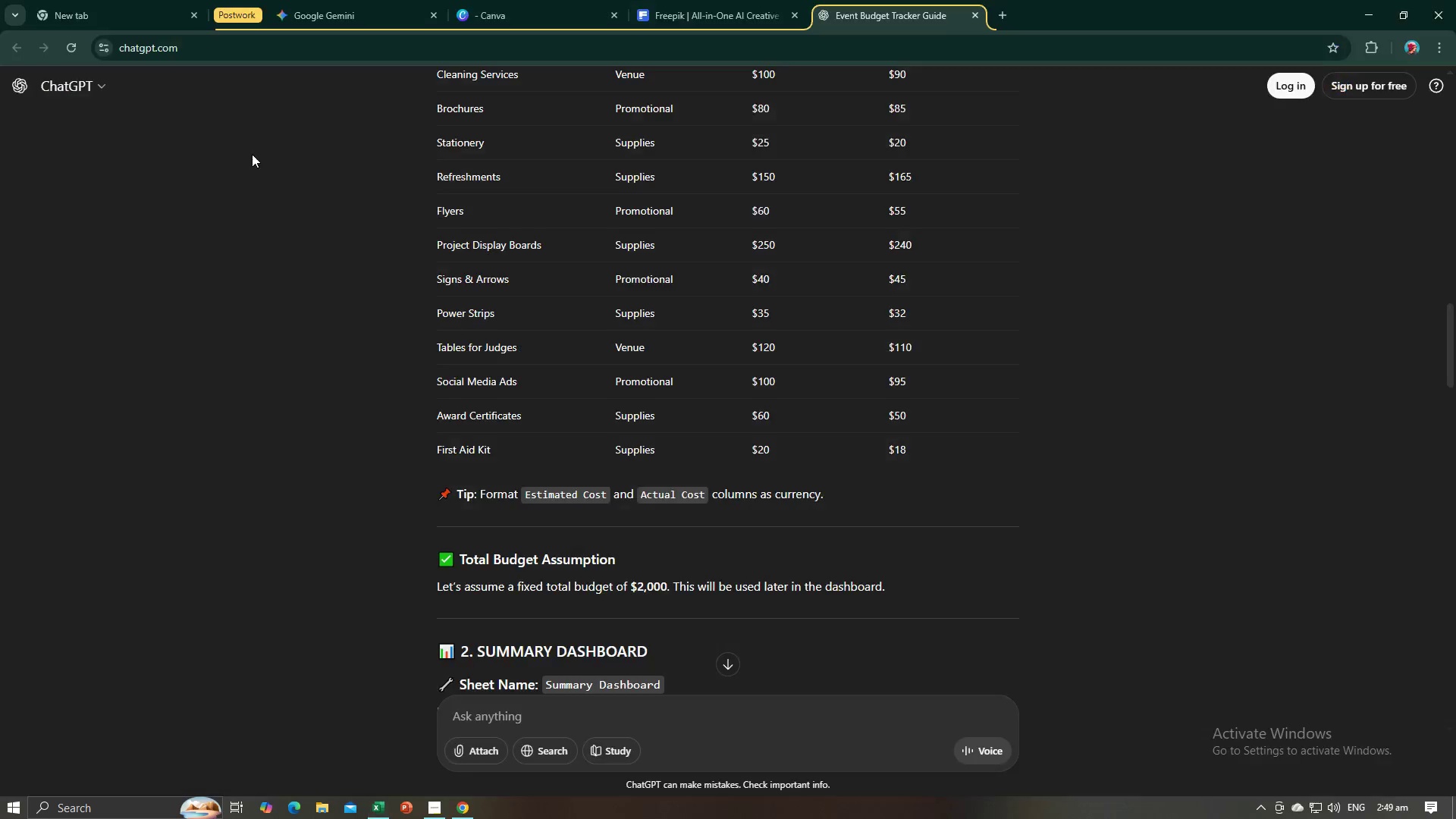 
key(Alt+Tab)
 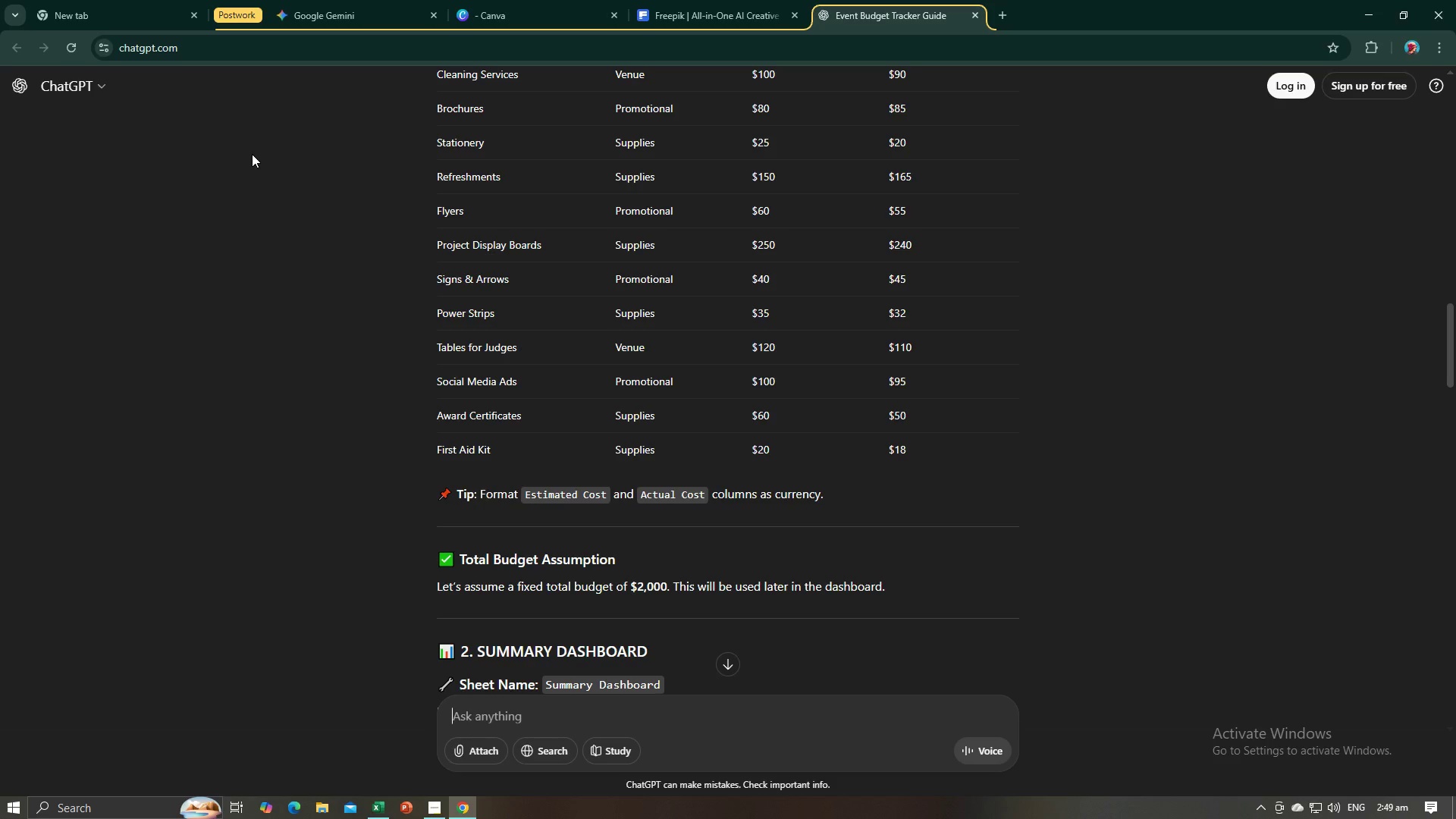 
key(Alt+AltLeft)
 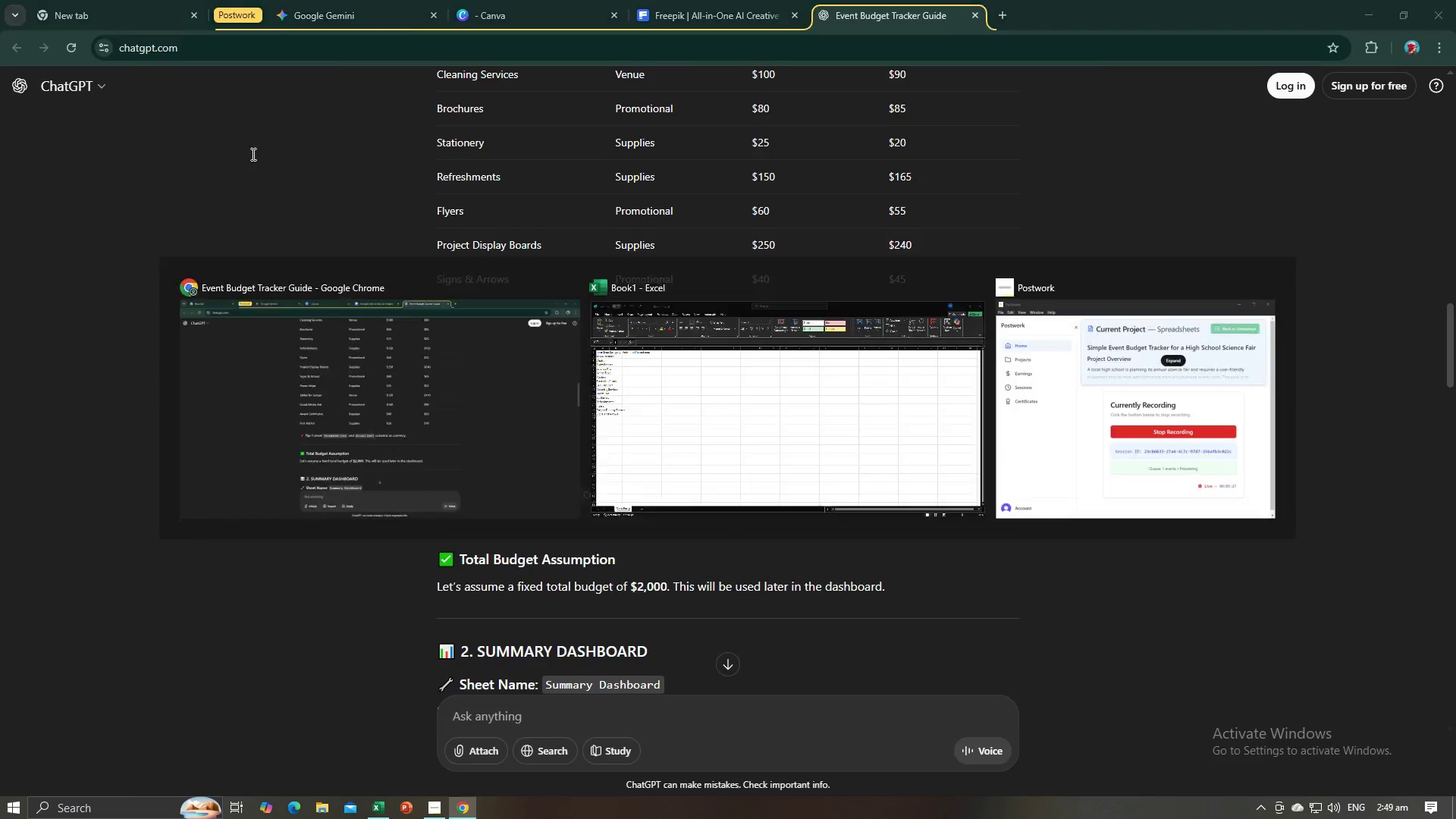 
key(Alt+Tab)
 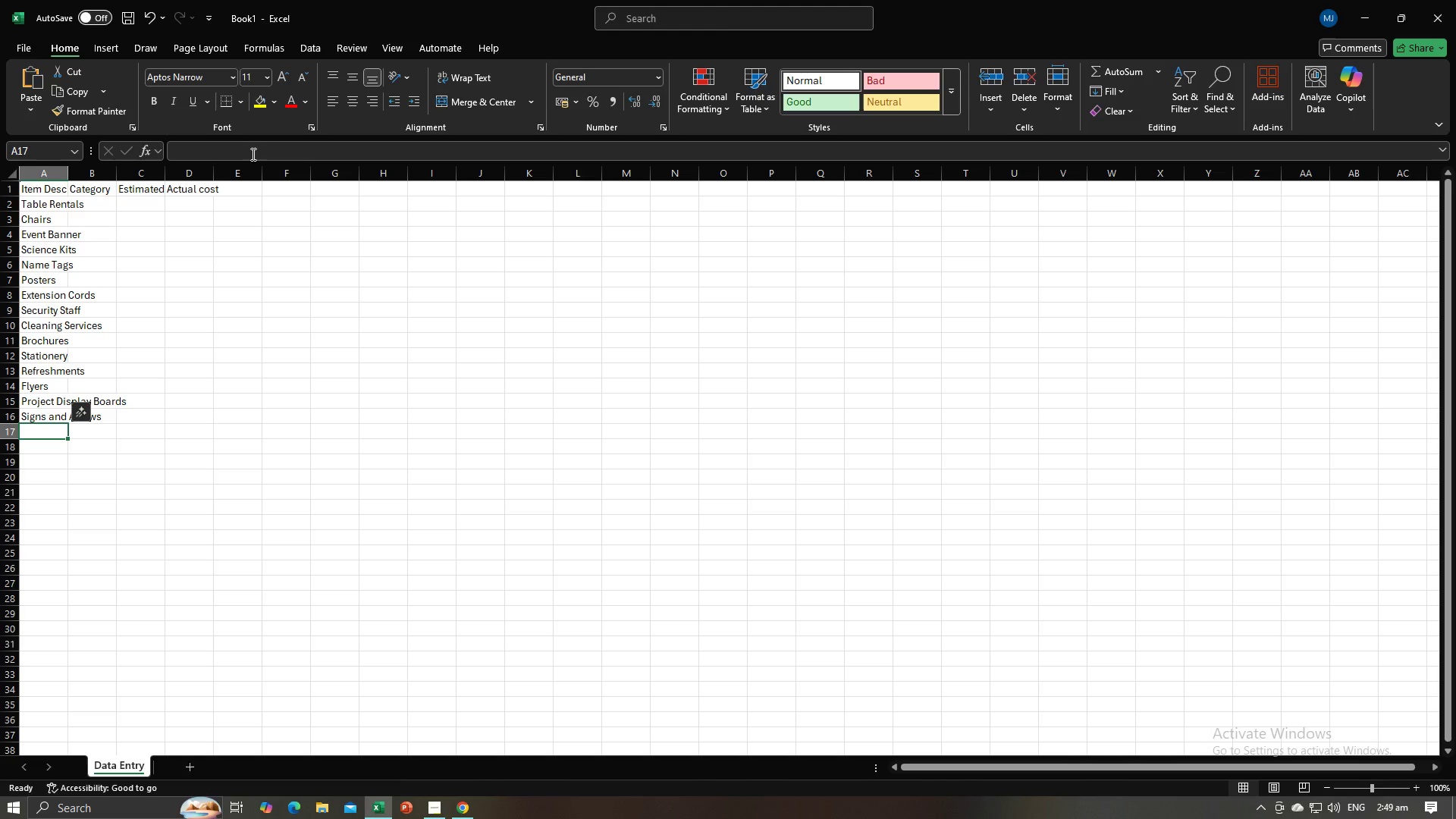 
key(Alt+AltLeft)
 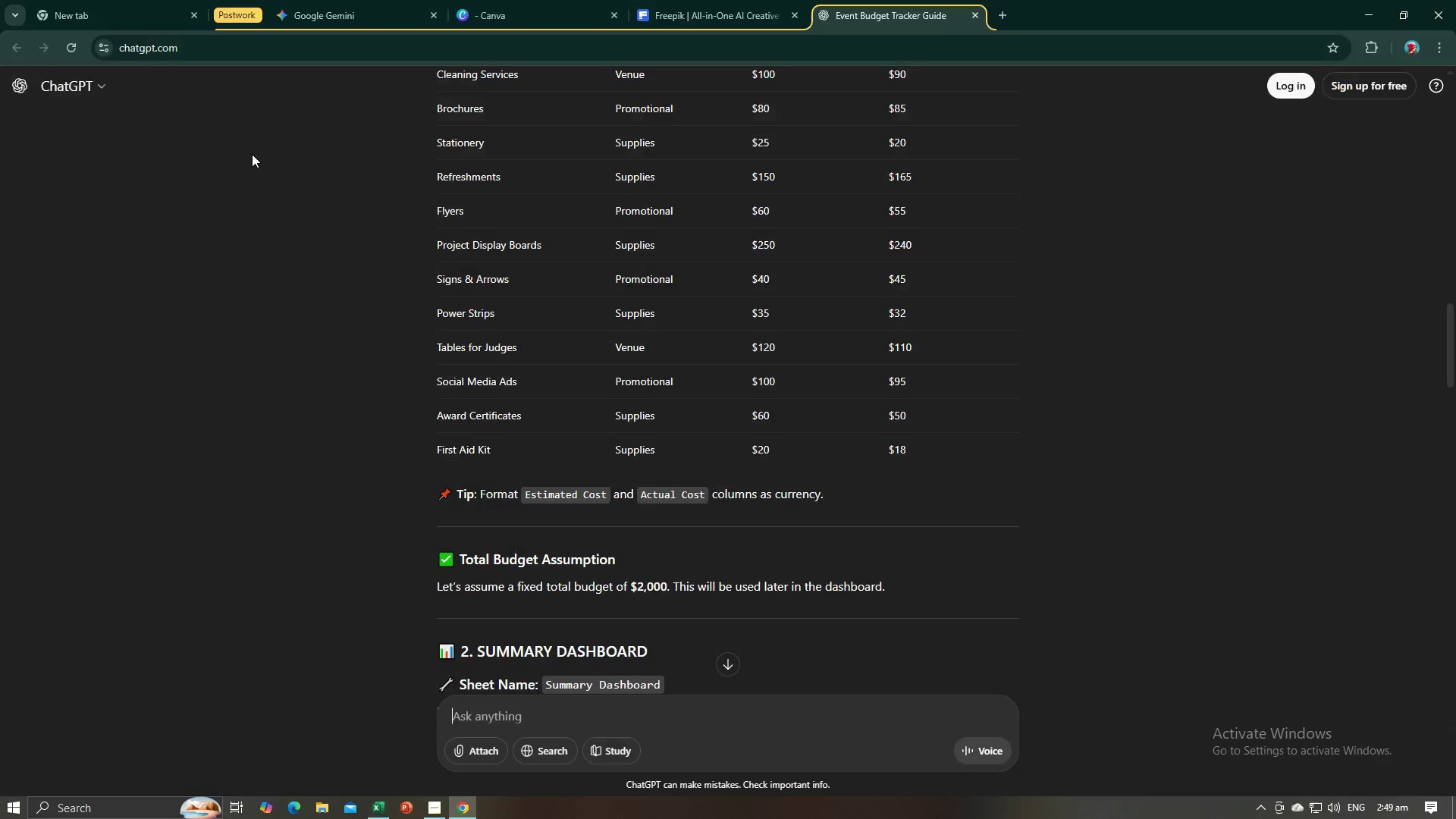 
key(Alt+Tab)
 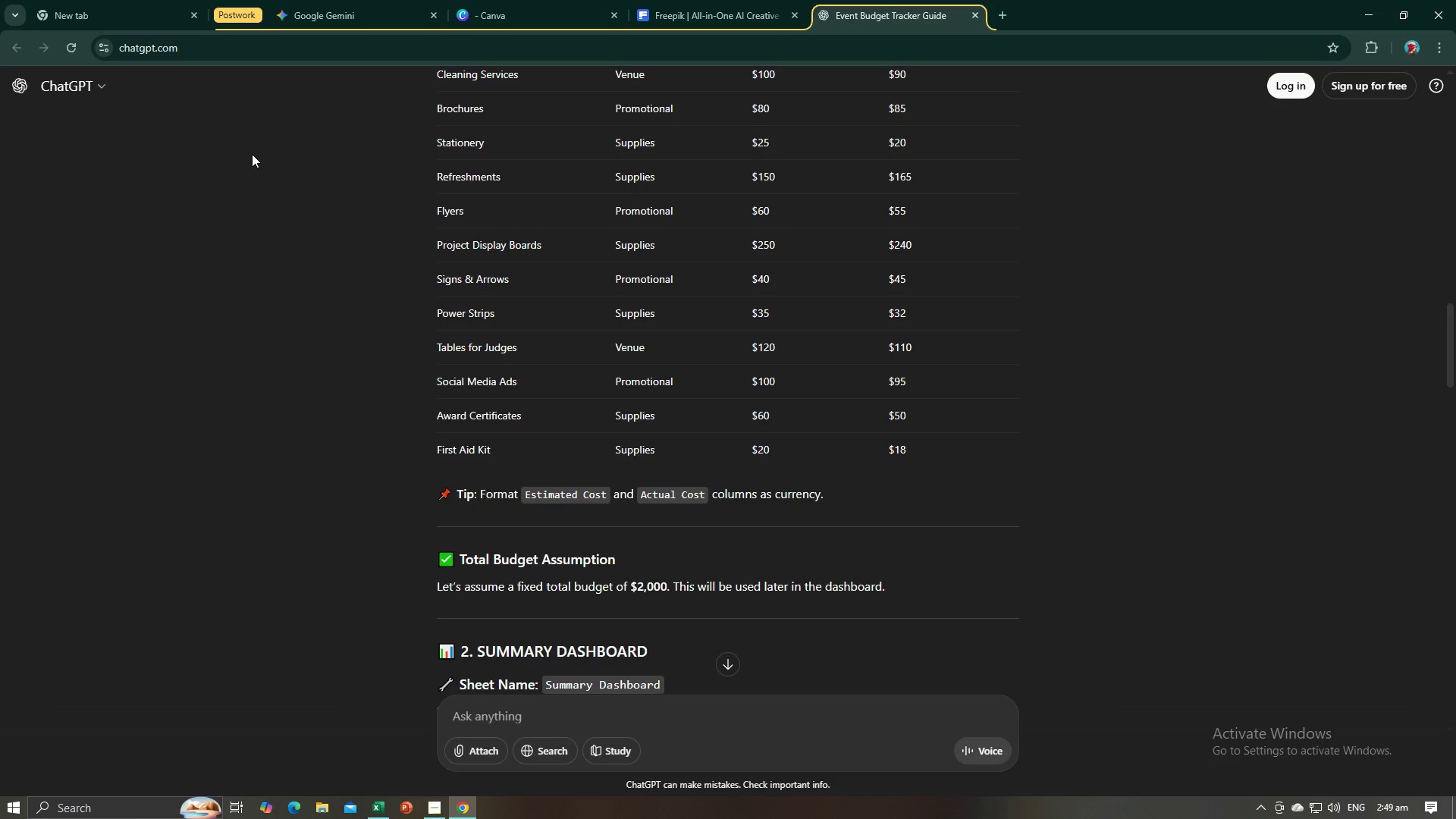 
key(Alt+AltLeft)
 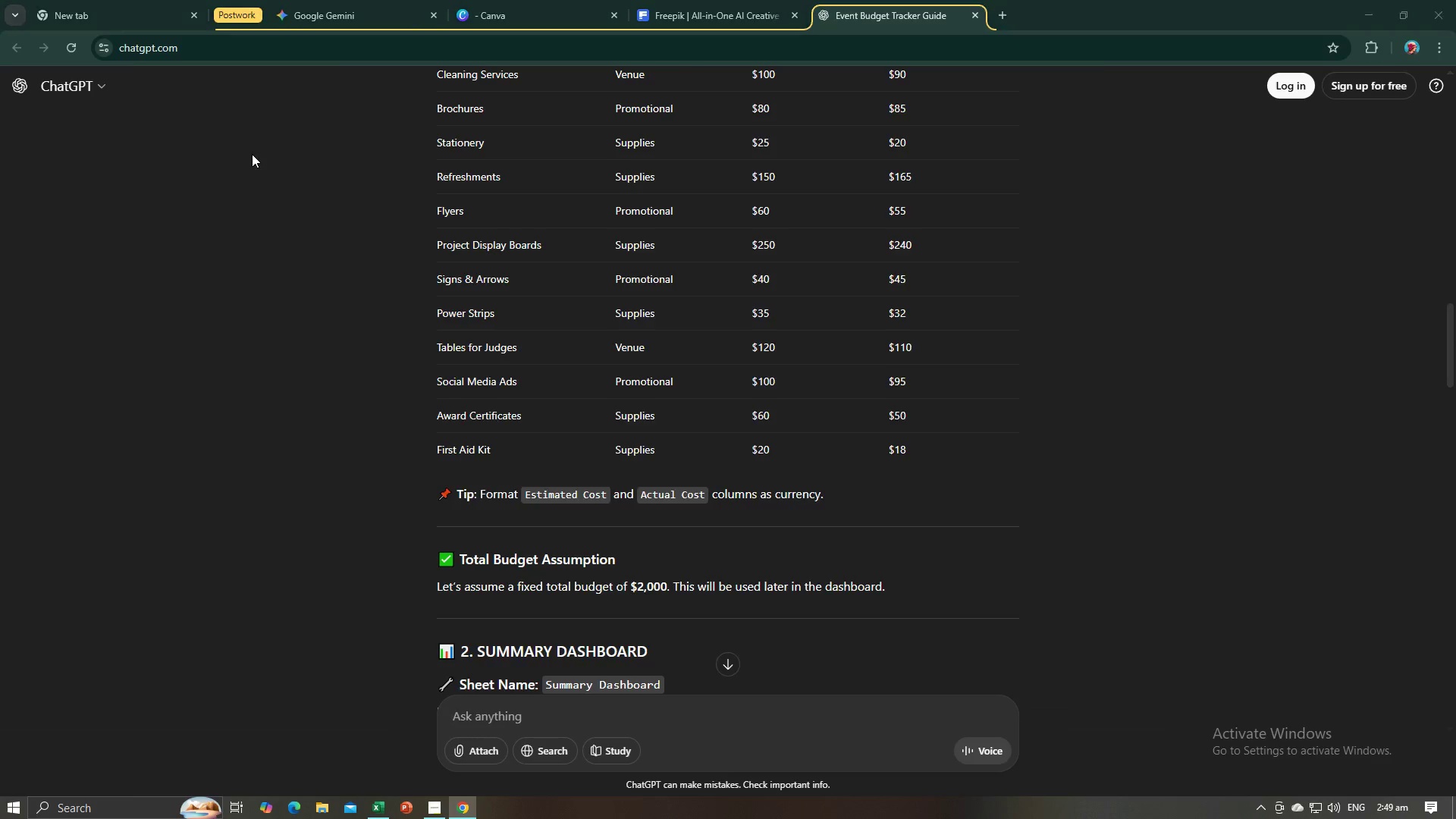 
key(Tab)
type(Powere)
key(Backspace)
type( Strips)
 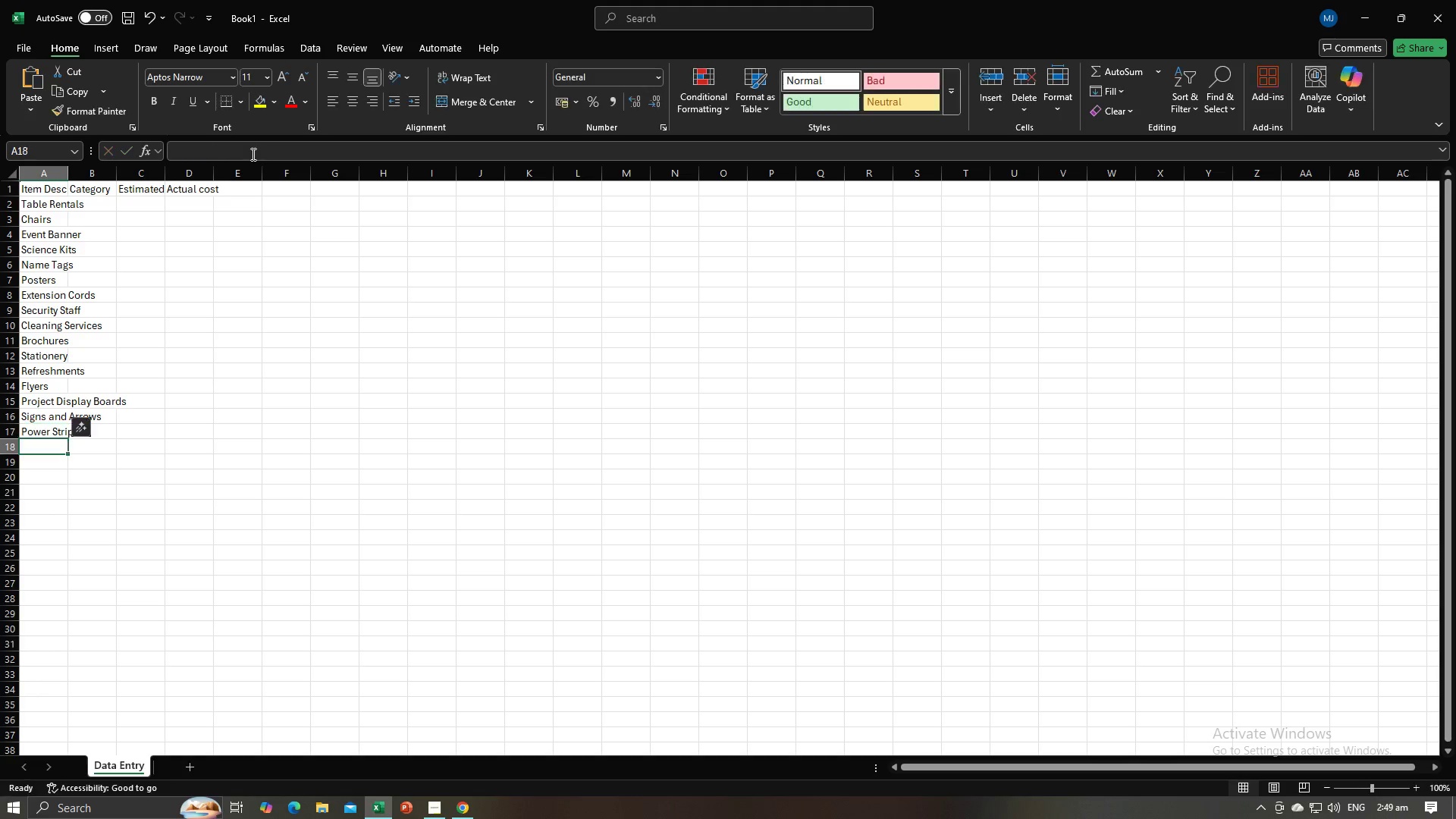 
 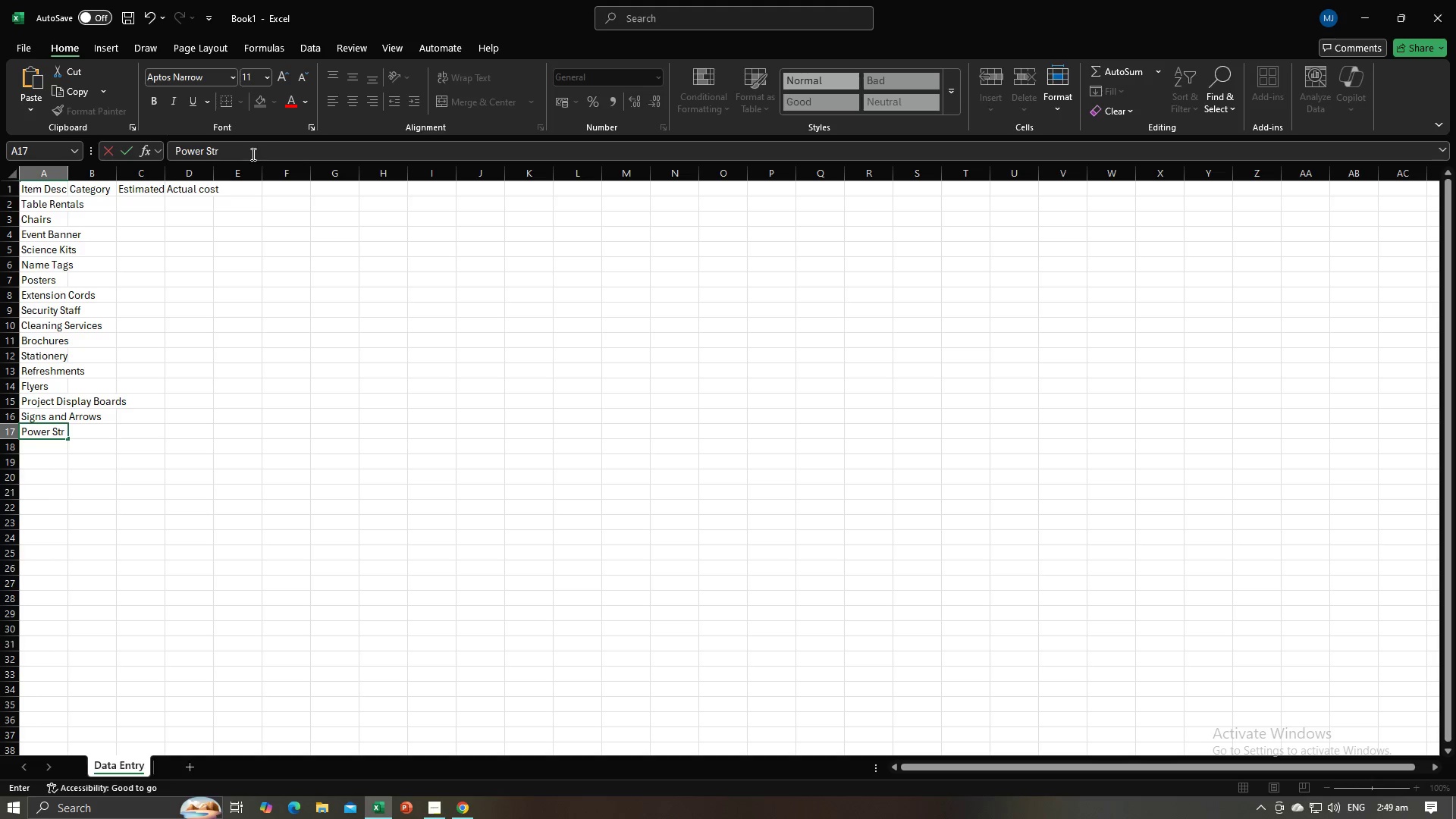 
key(Enter)
 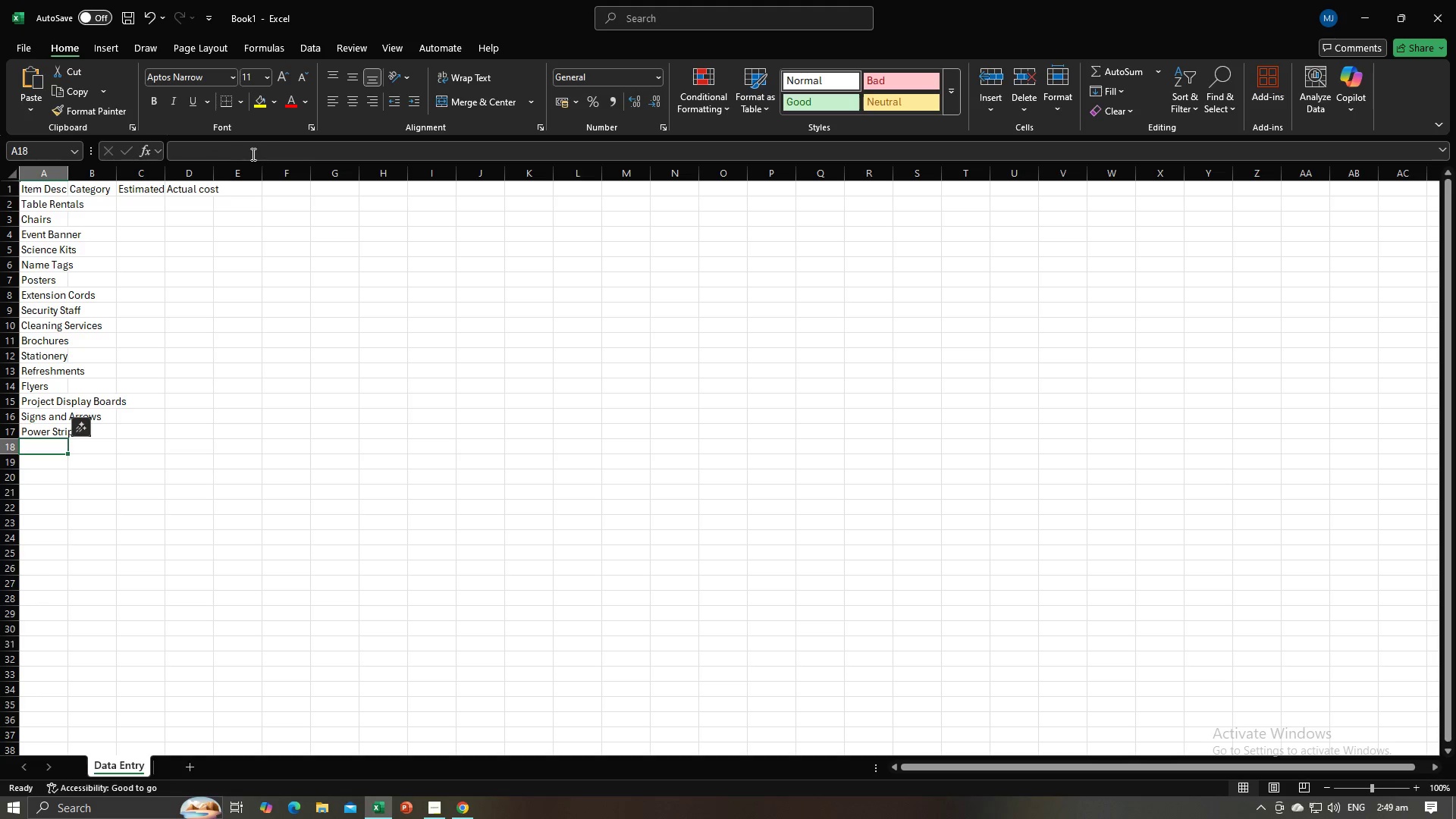 
key(Alt+AltLeft)
 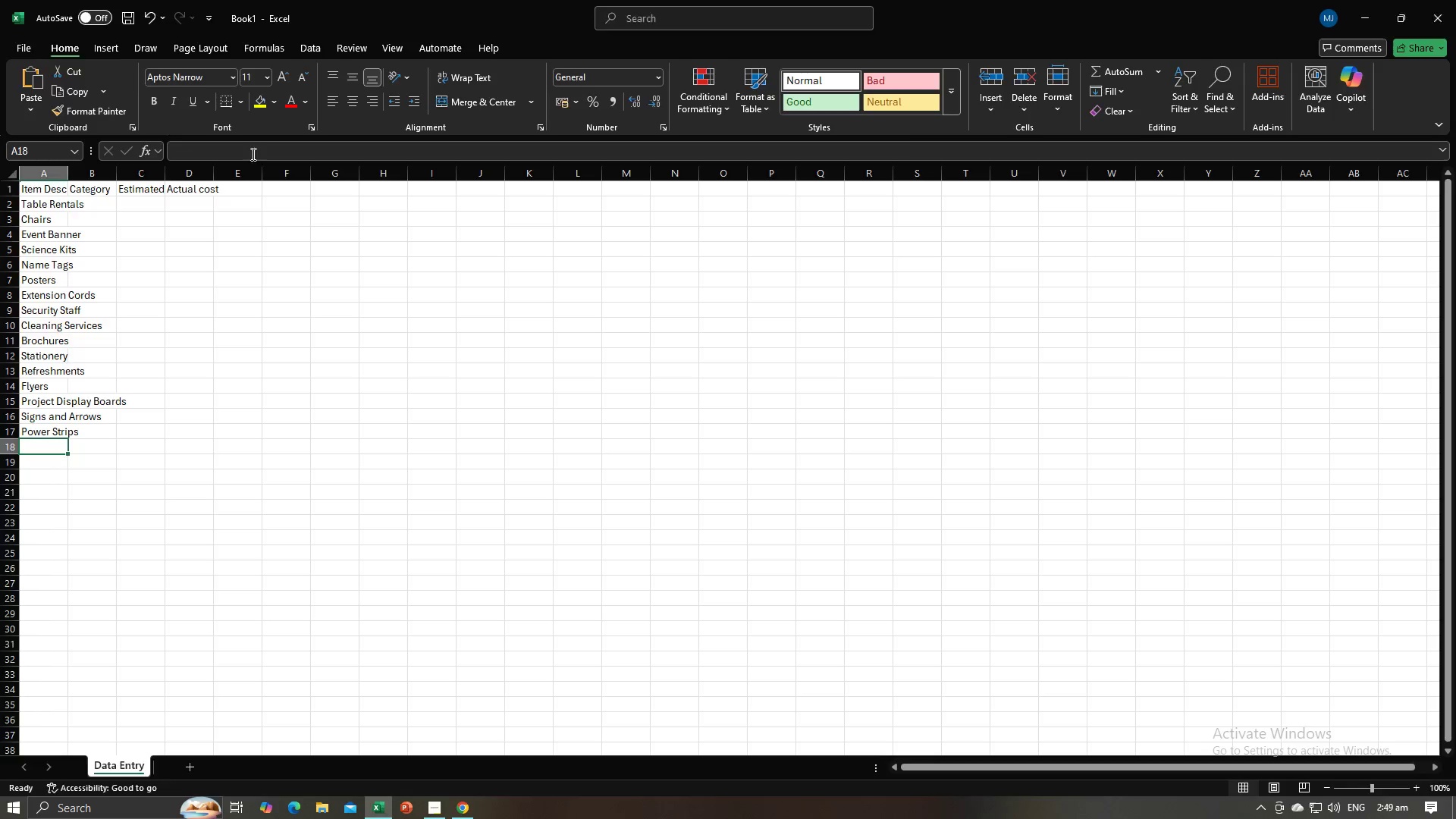 
key(Alt+Tab)
 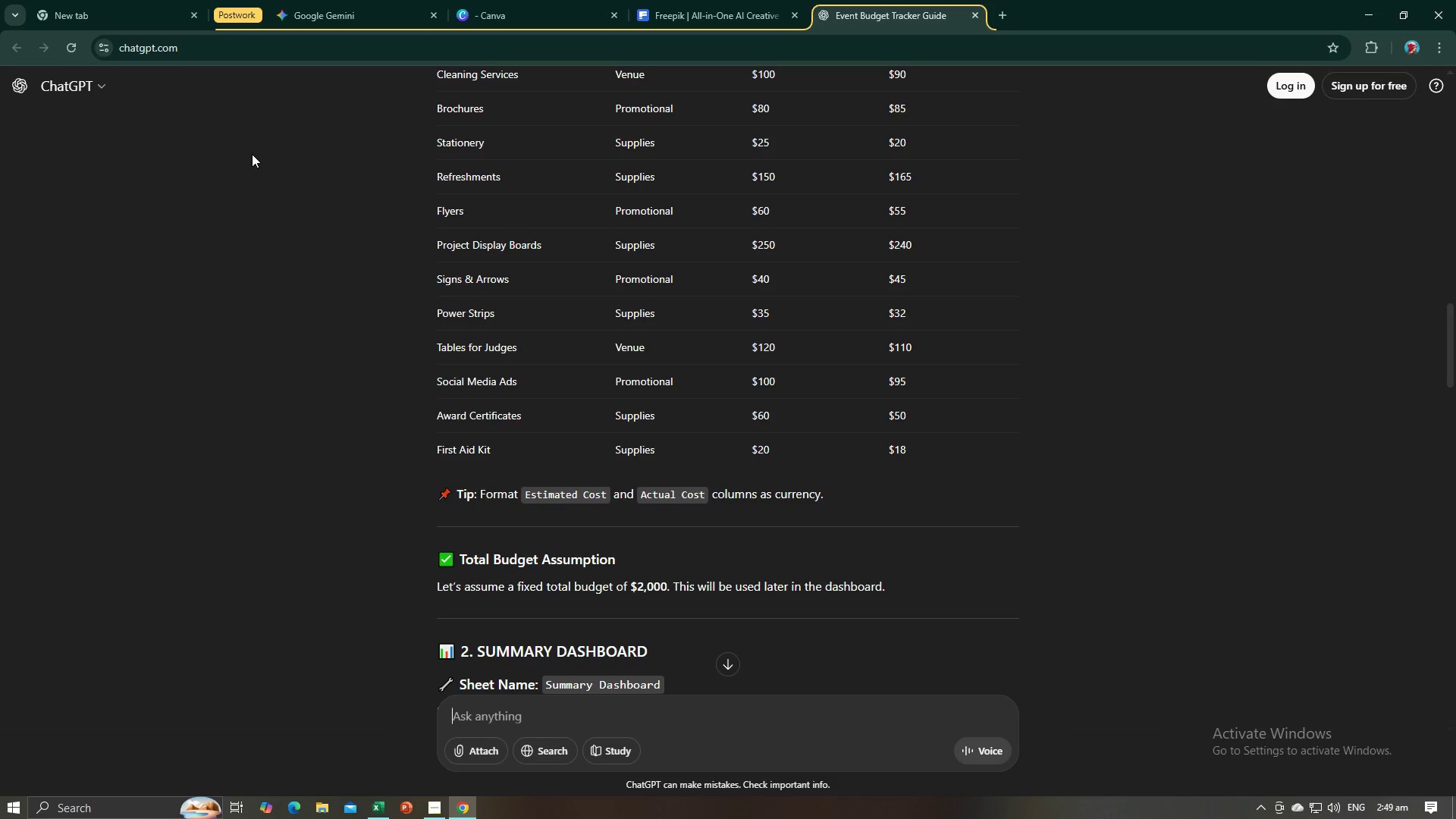 
key(Alt+AltLeft)
 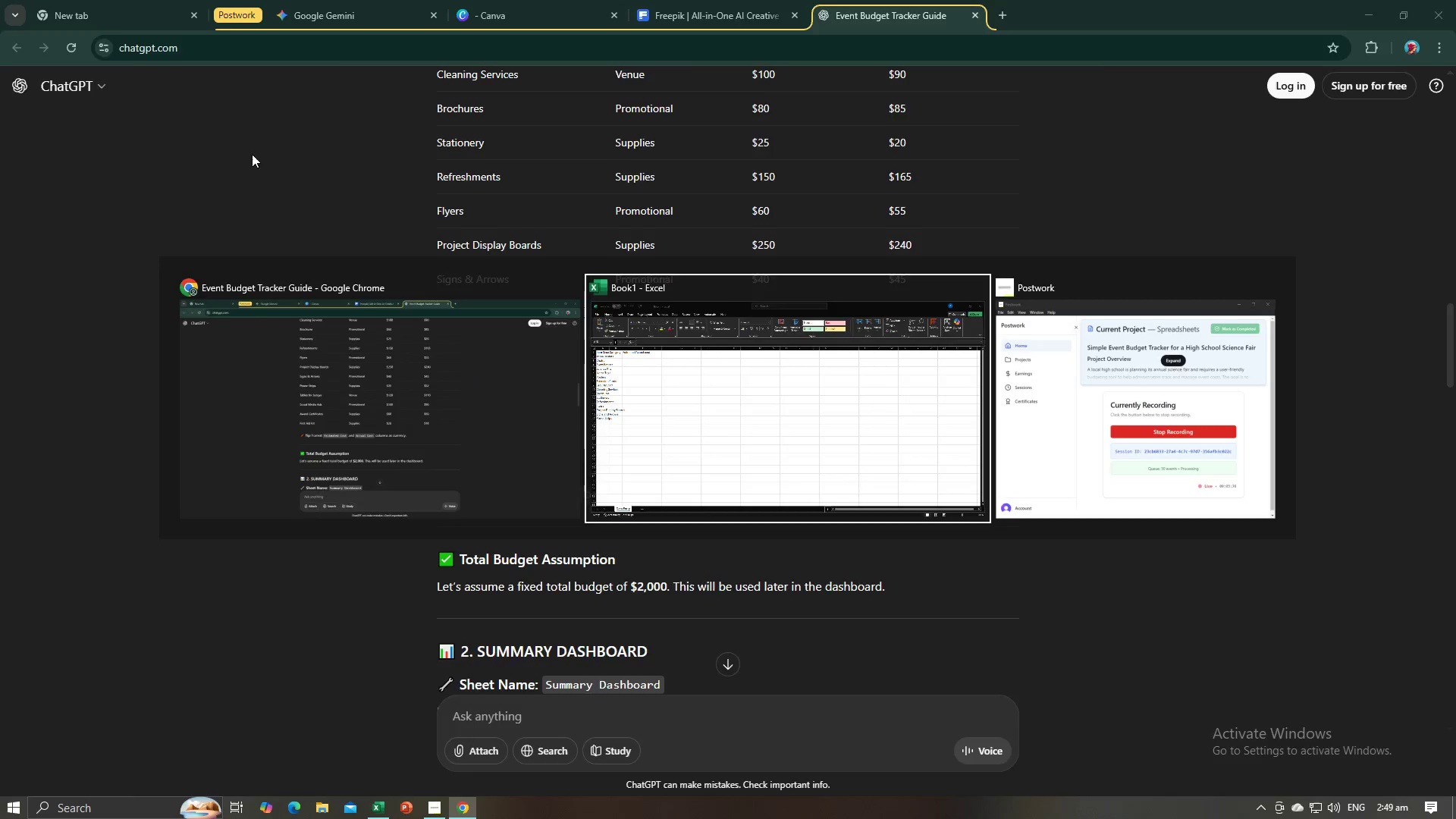 
key(Alt+Tab)
 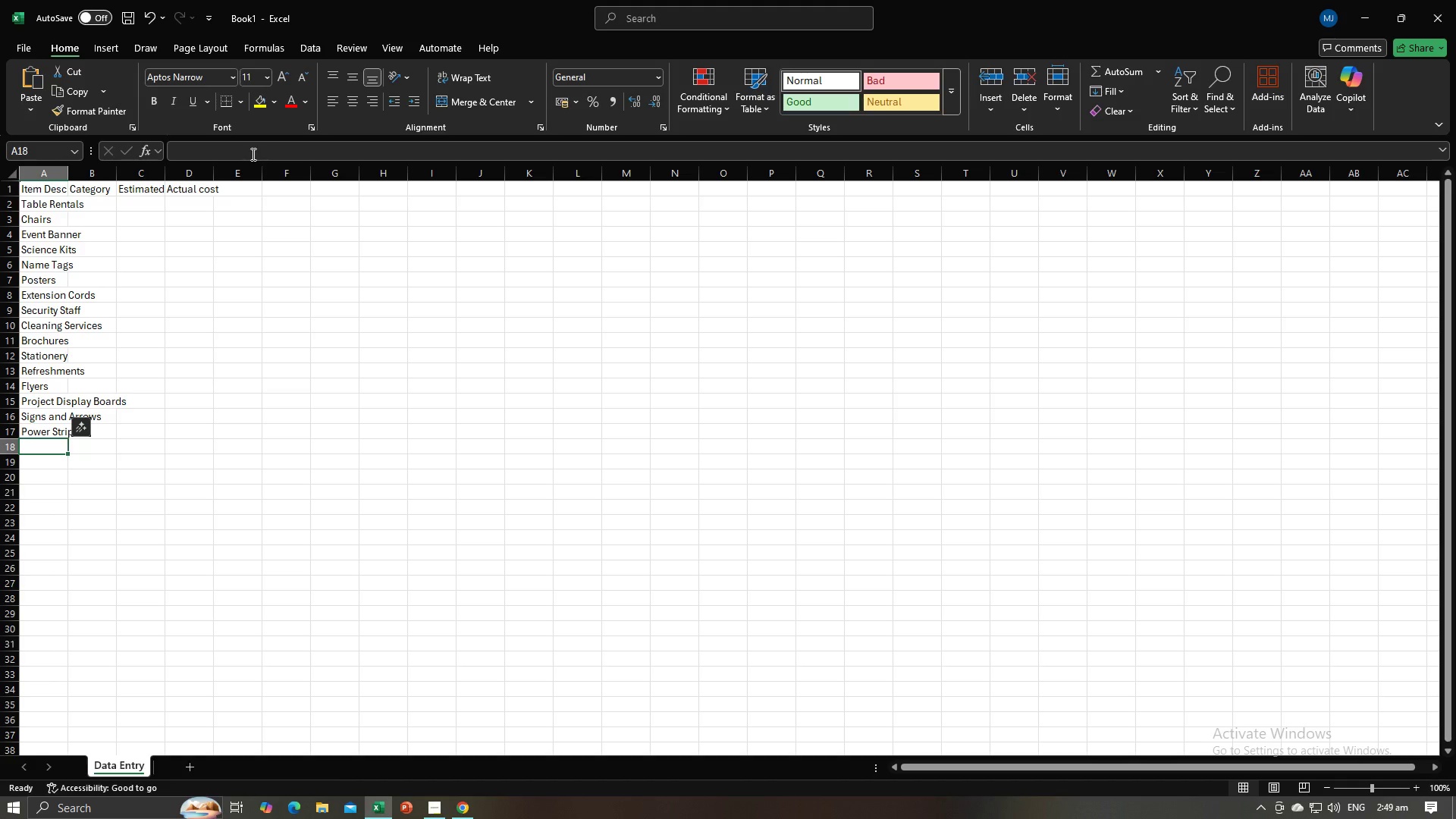 
key(Alt+AltLeft)
 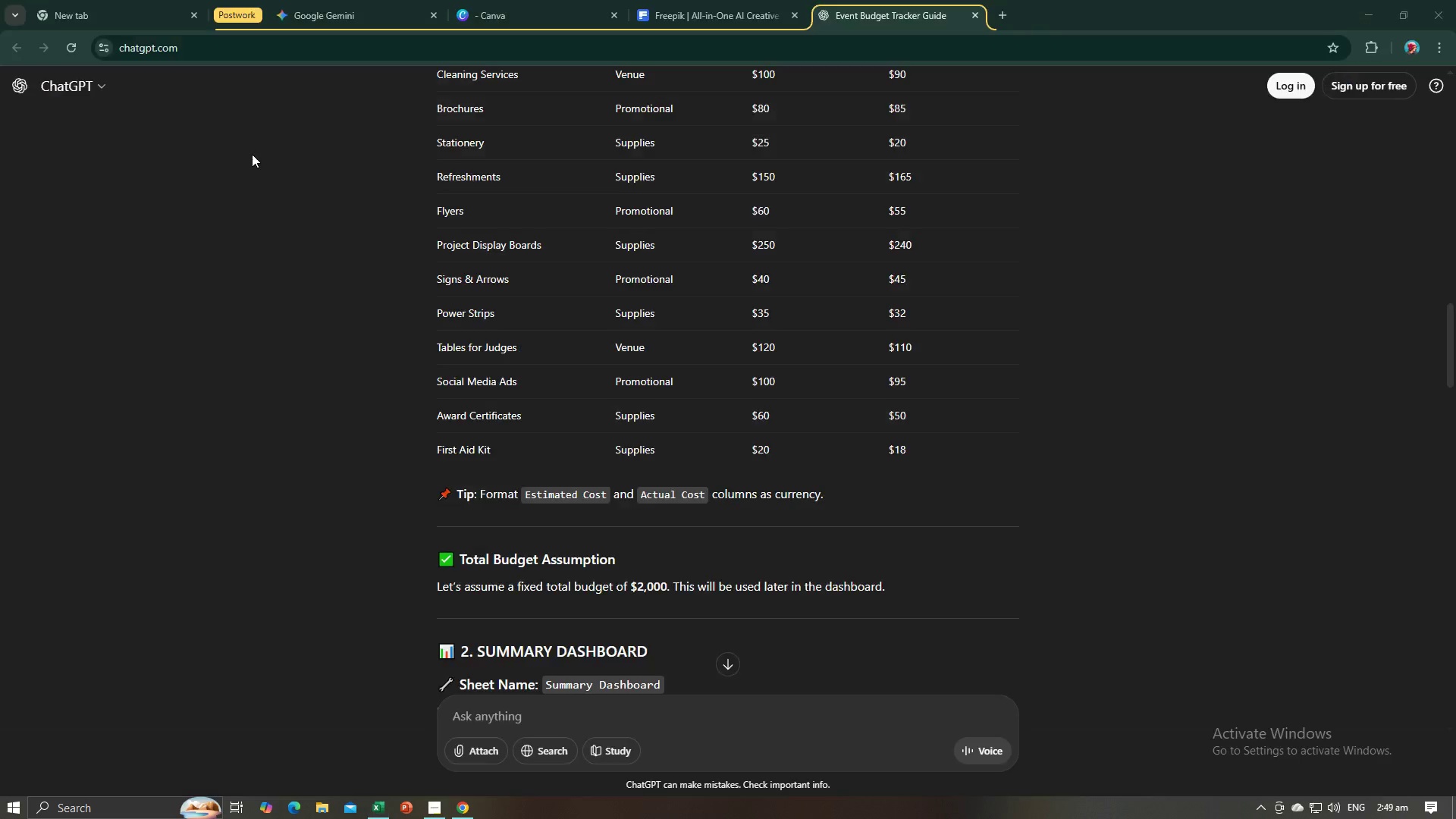 
key(Alt+Tab)
 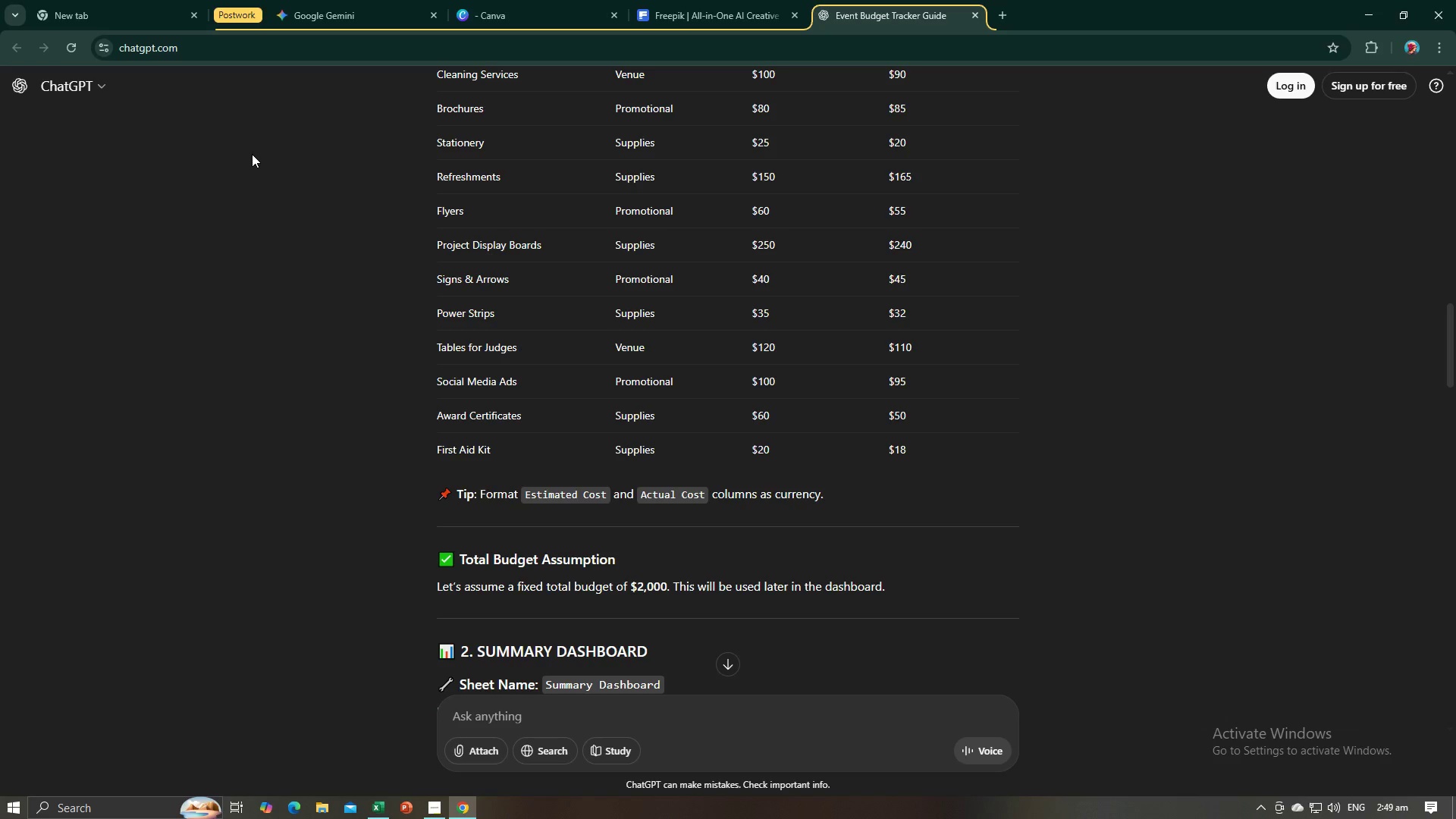 
key(Alt+AltLeft)
 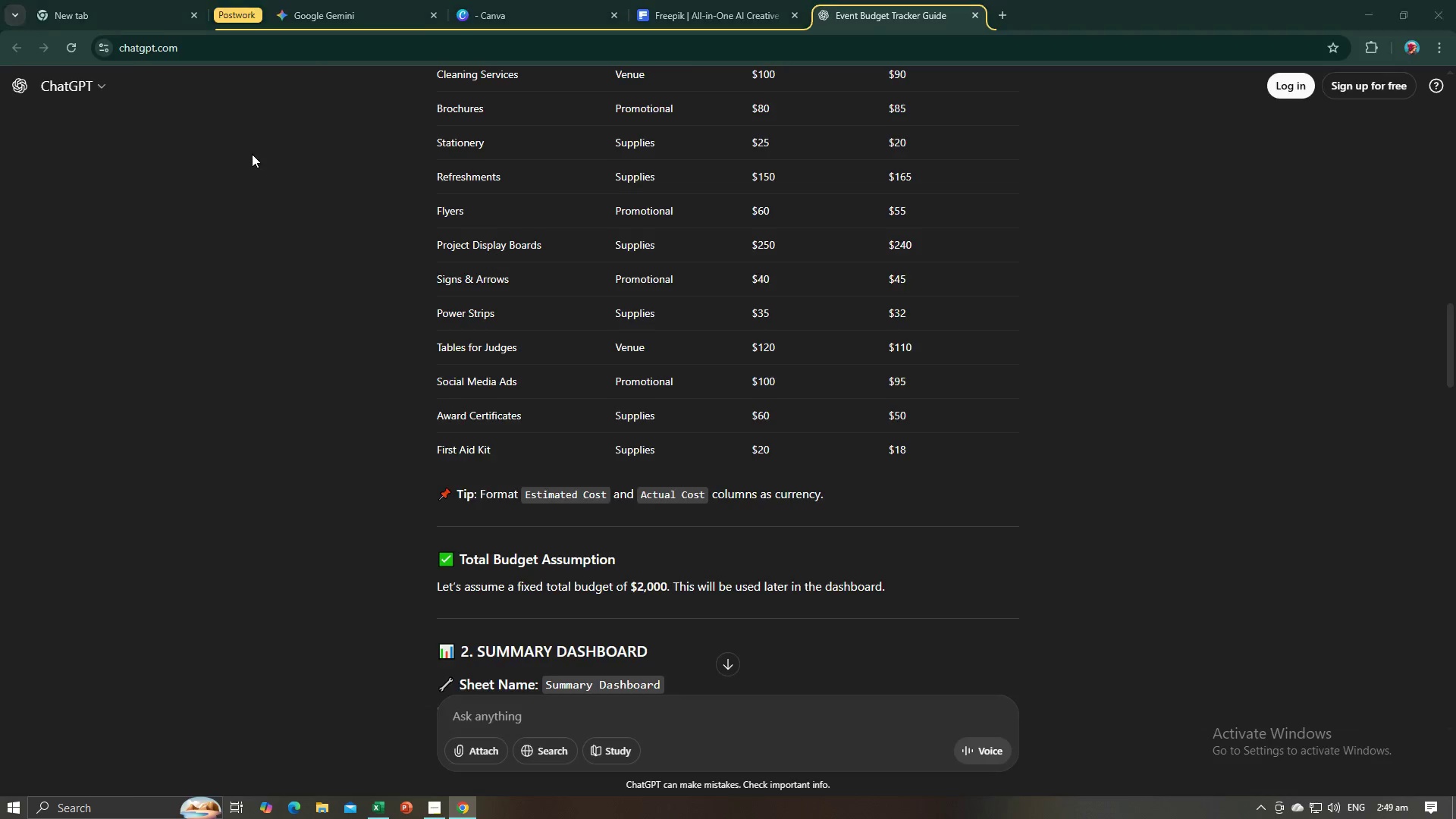 
key(Tab)
type(Tables for Judges)
 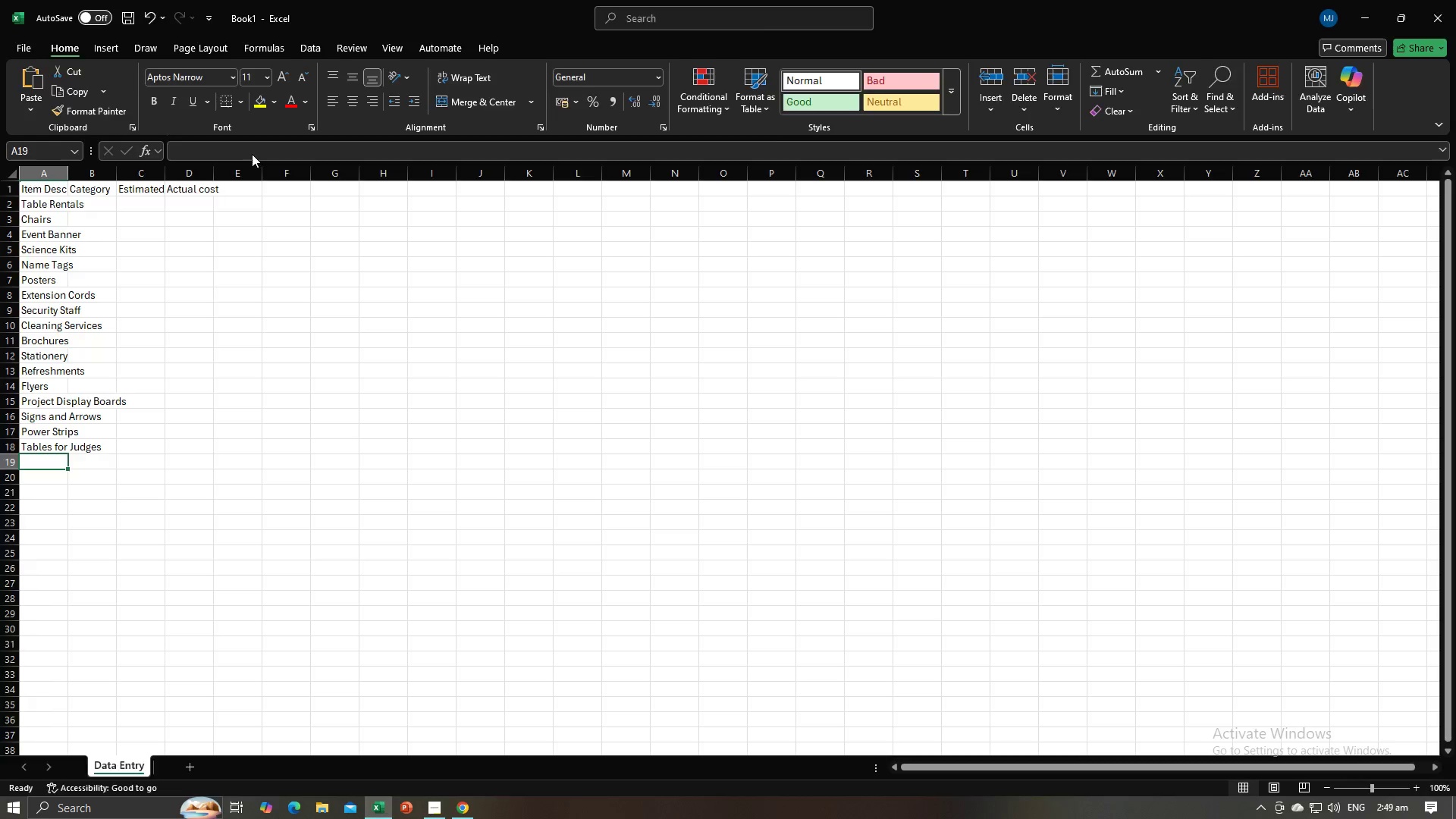 
 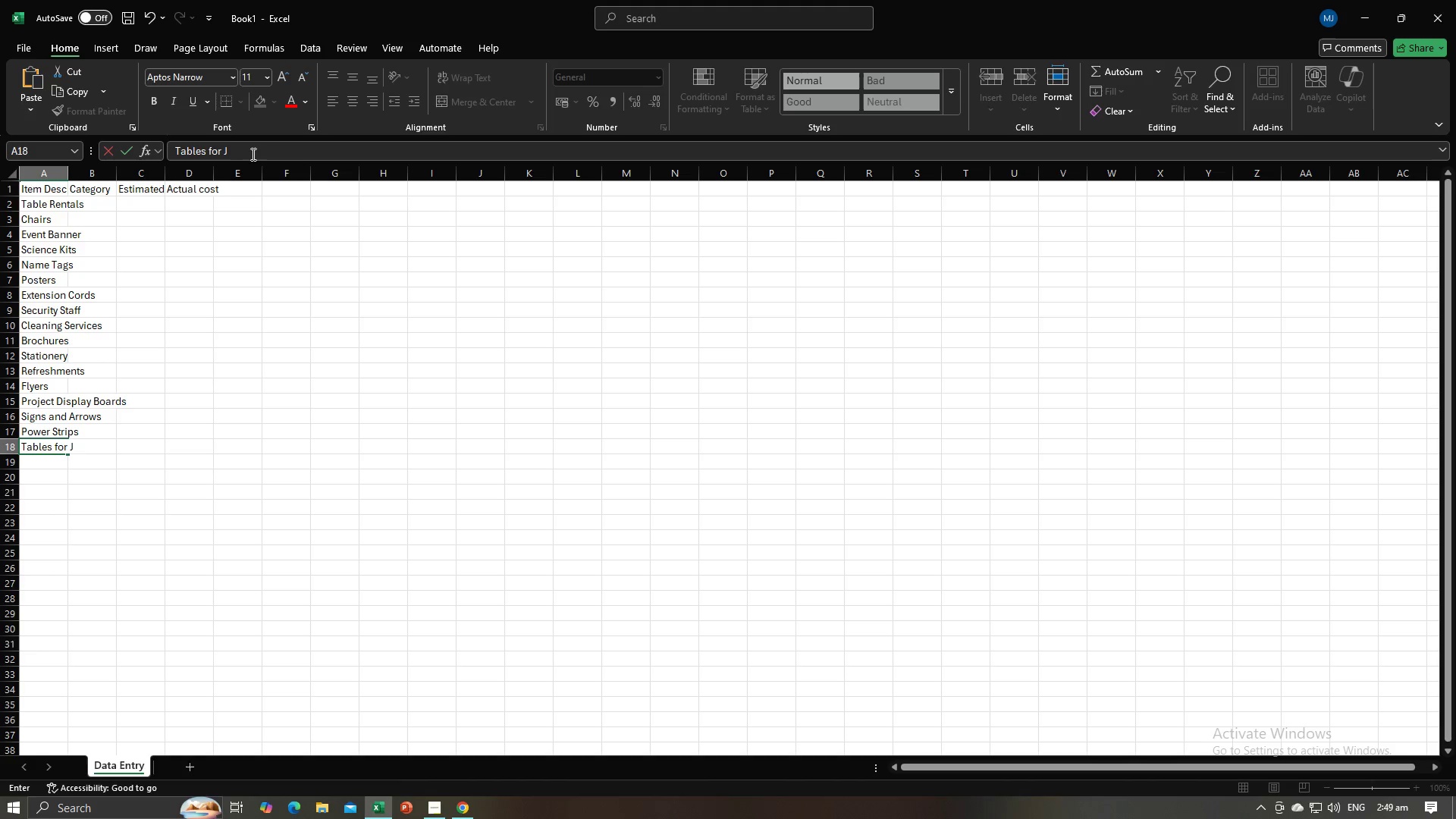 
key(Enter)
 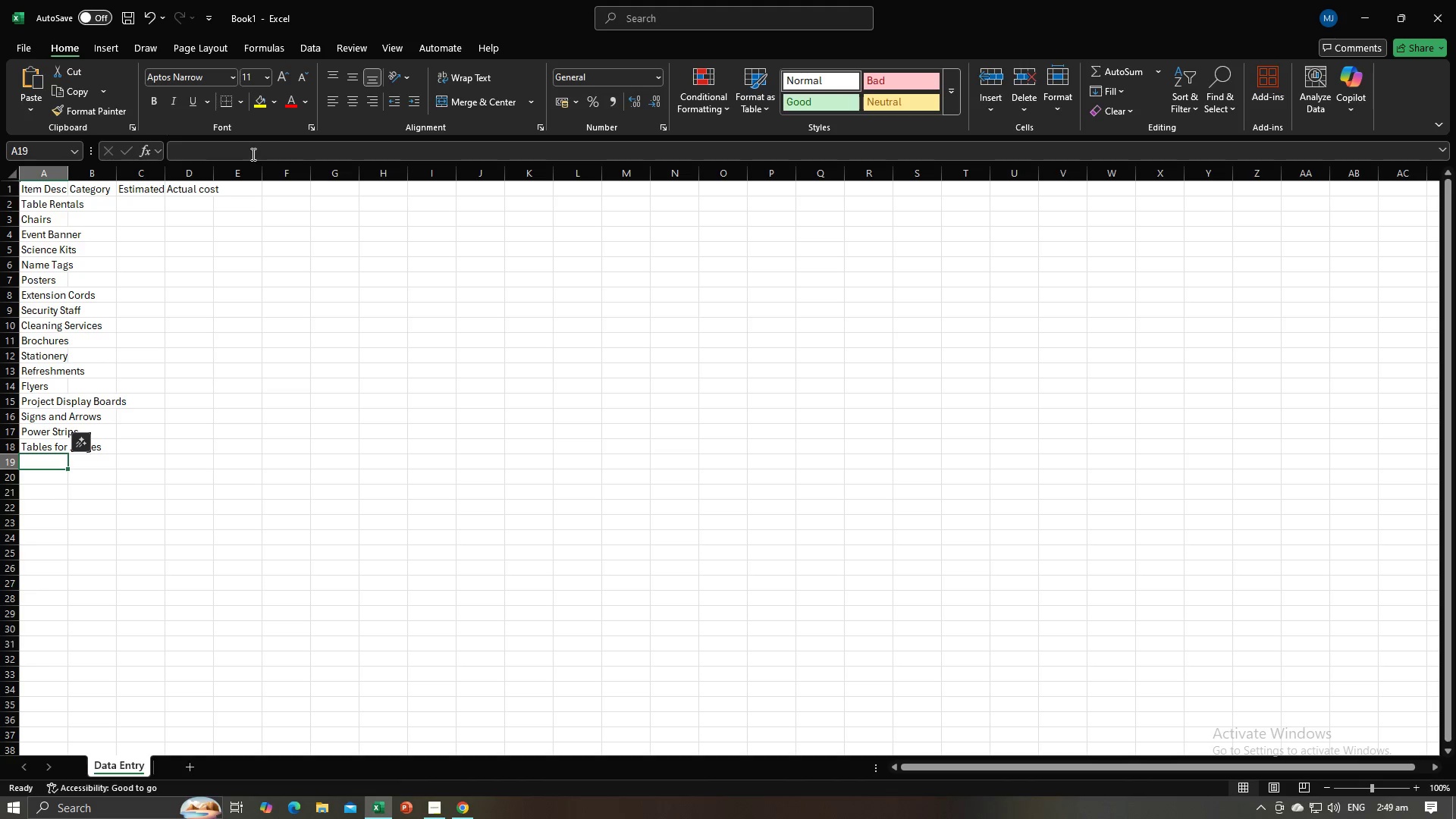 
key(Alt+AltLeft)
 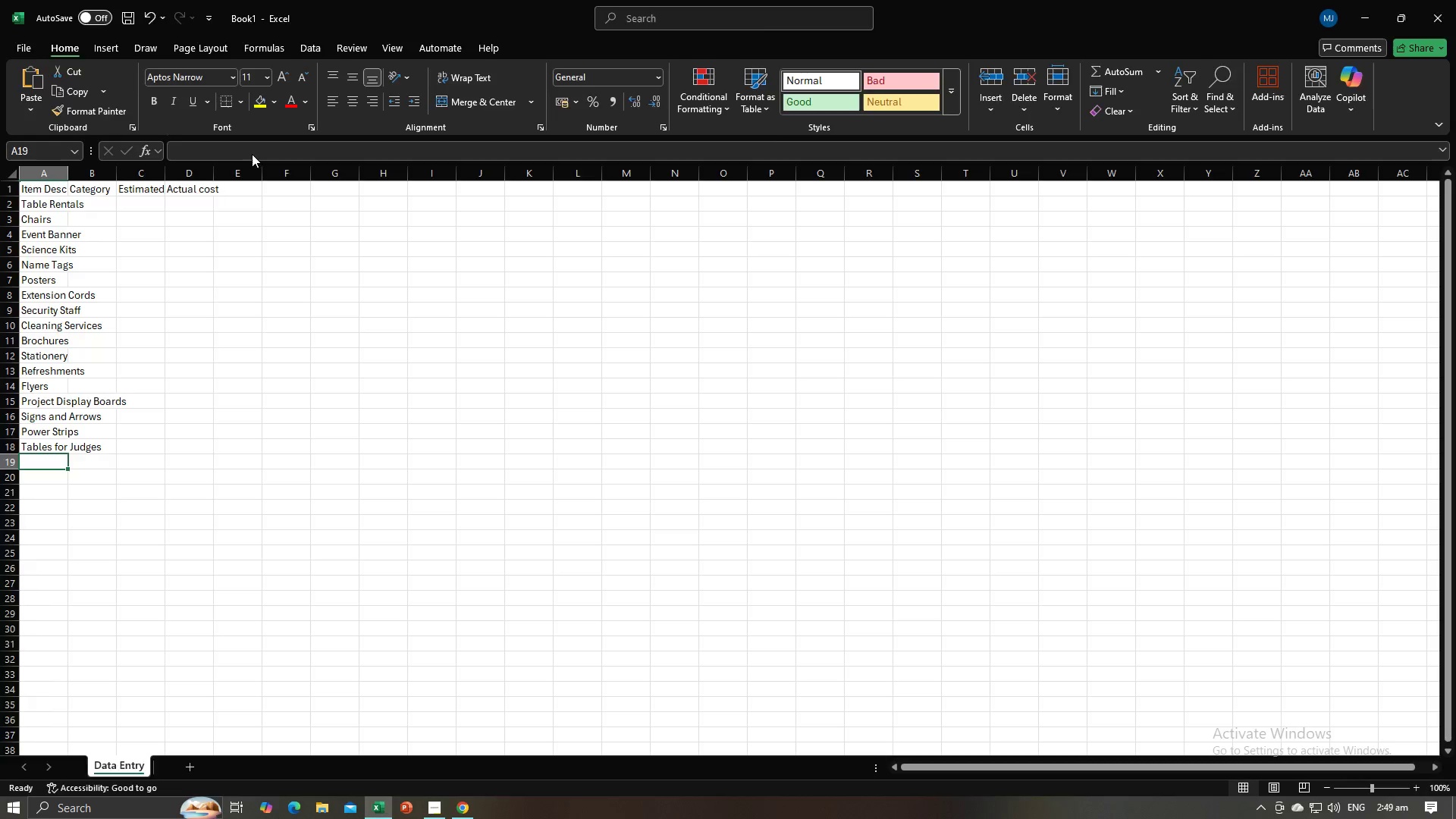 
key(Alt+Tab)
 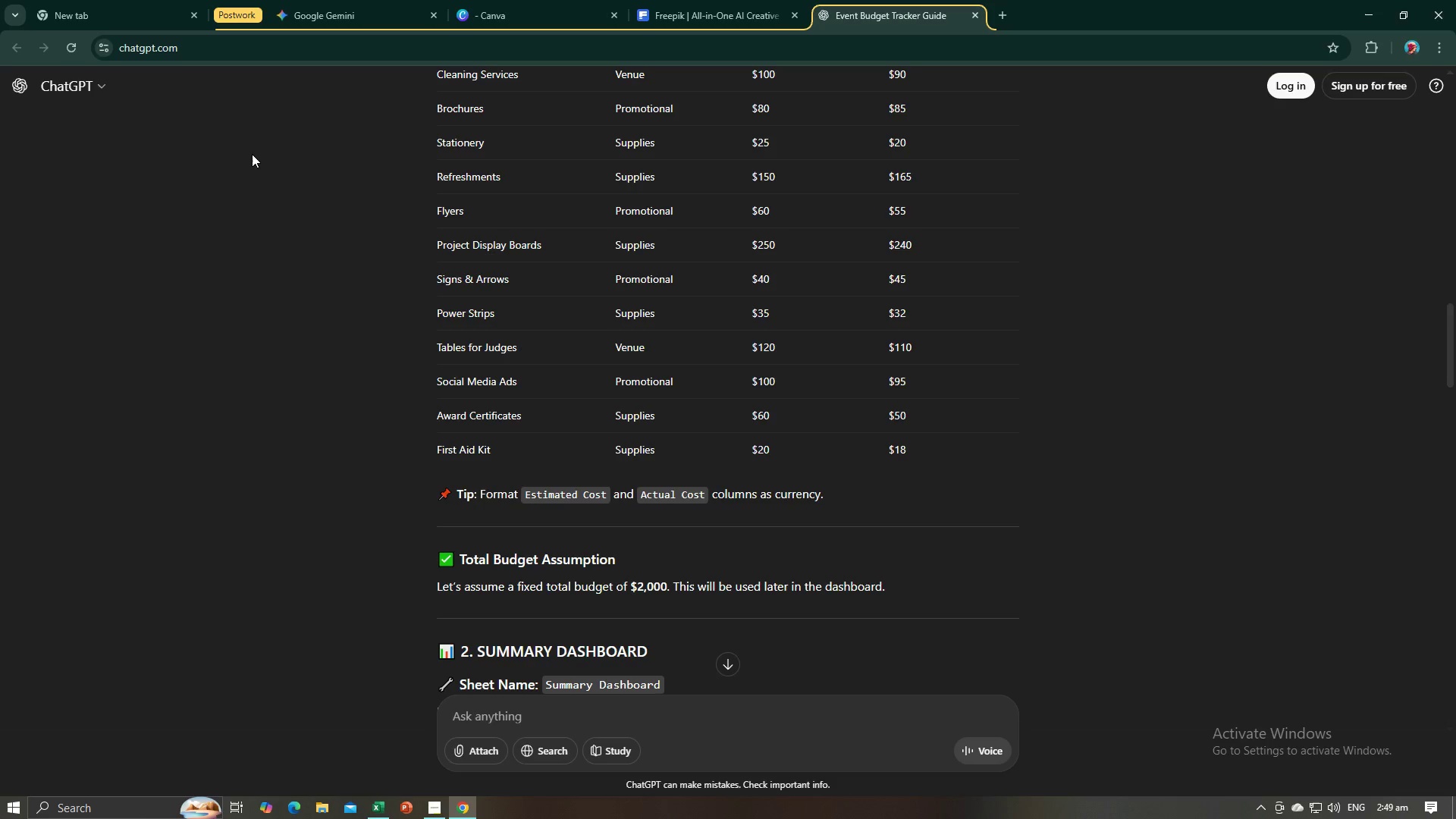 
key(Alt+AltLeft)
 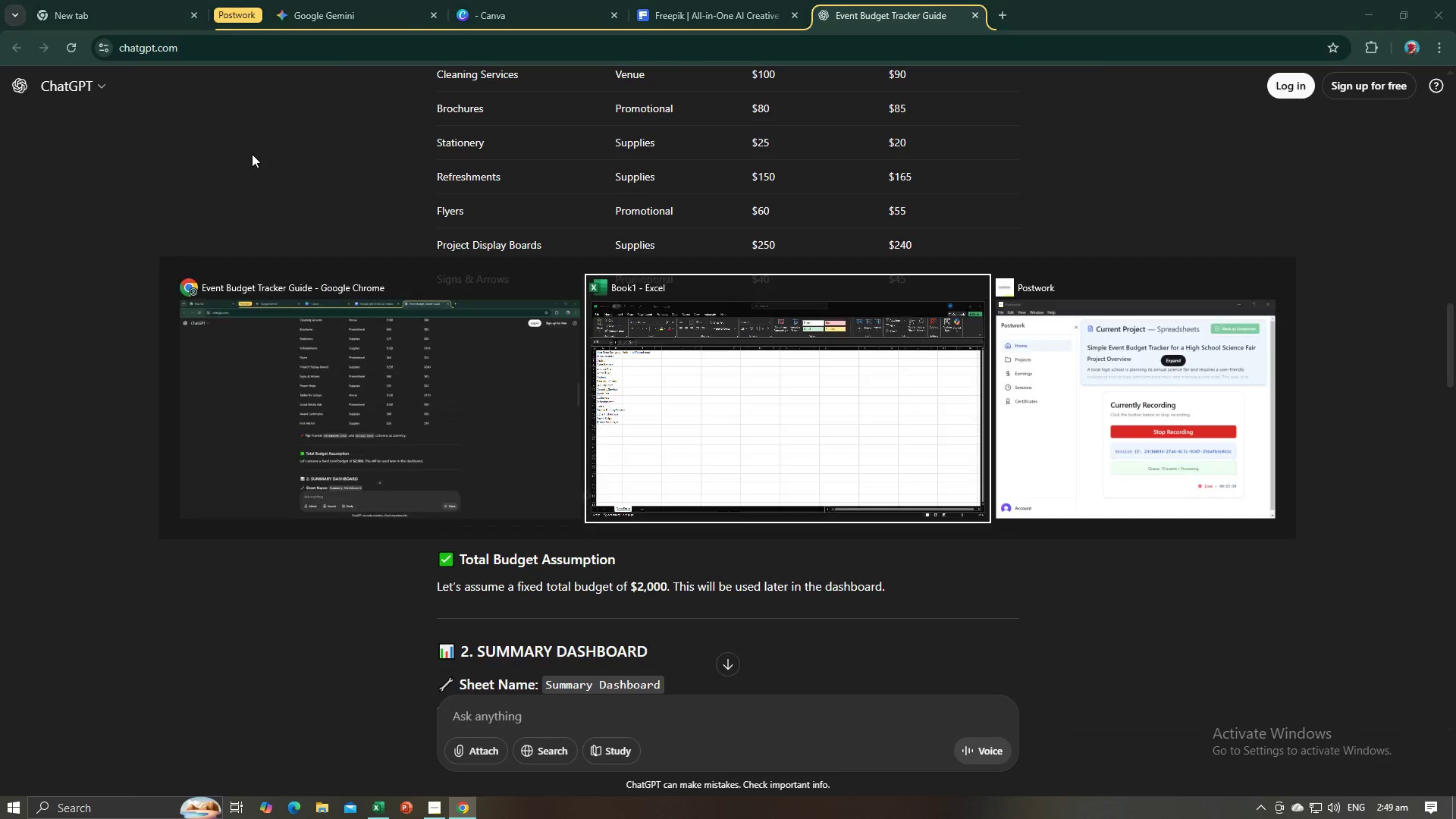 
key(Tab)
type(Social Media Ads)
 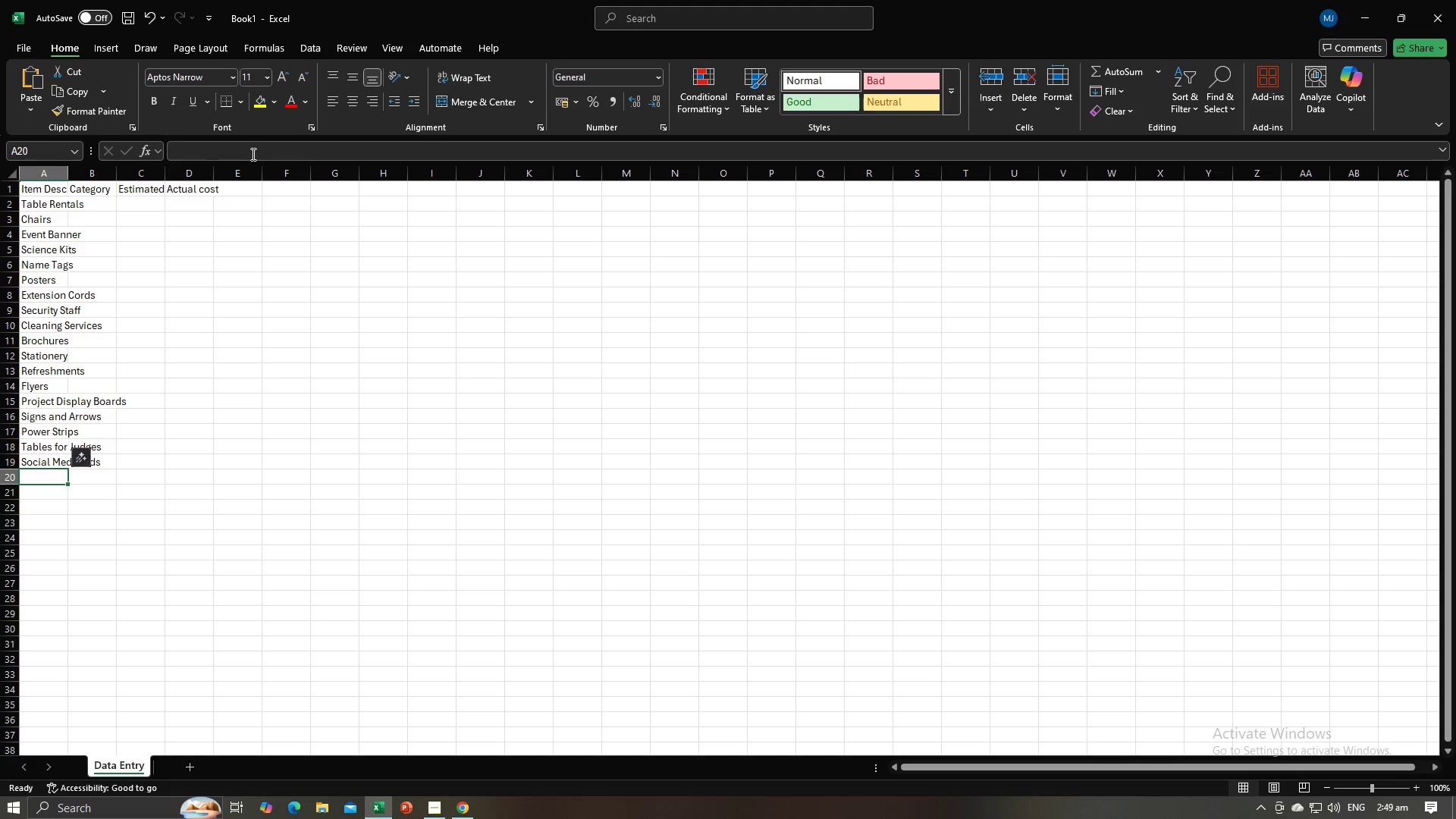 
 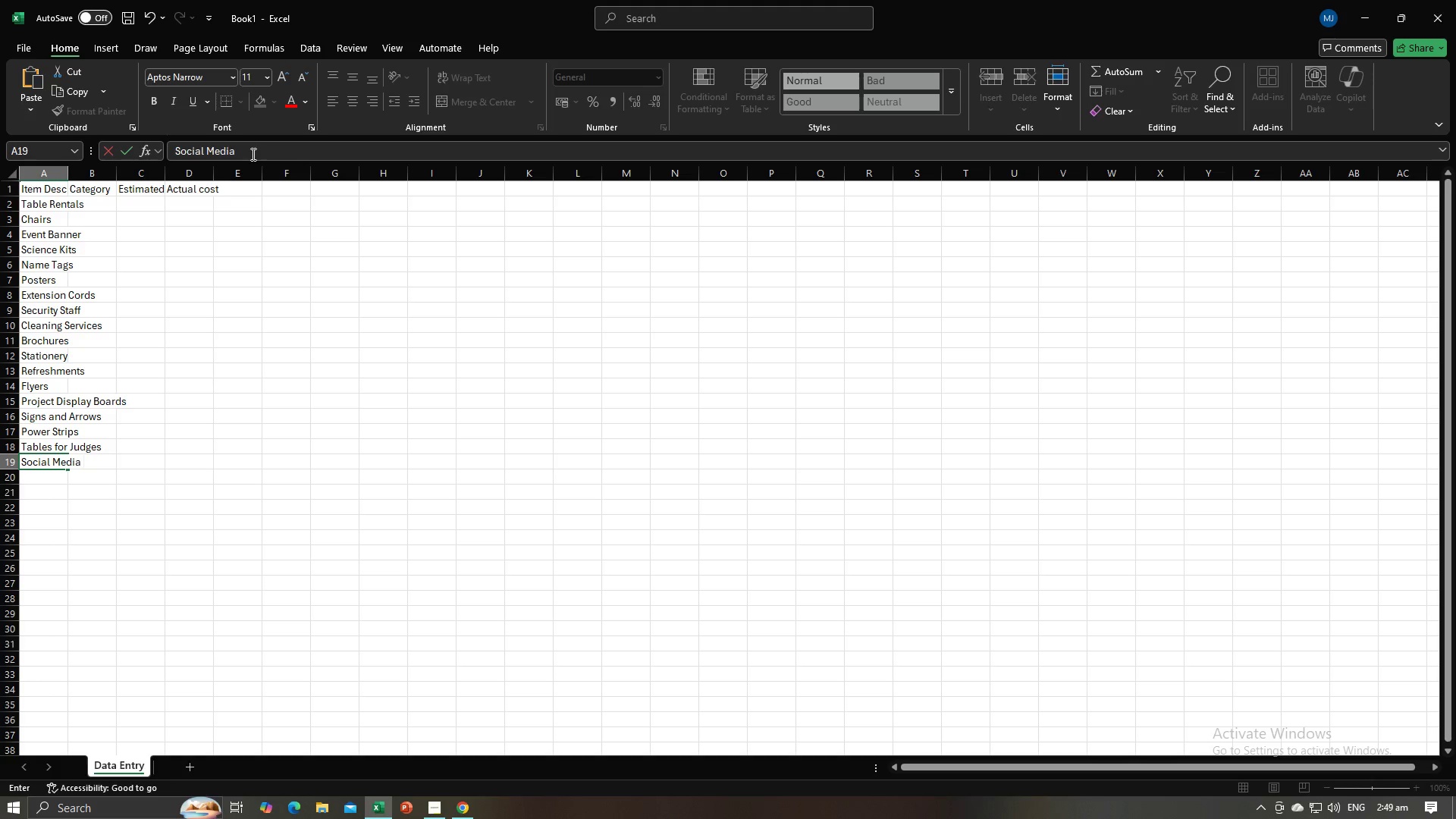 
key(Enter)
 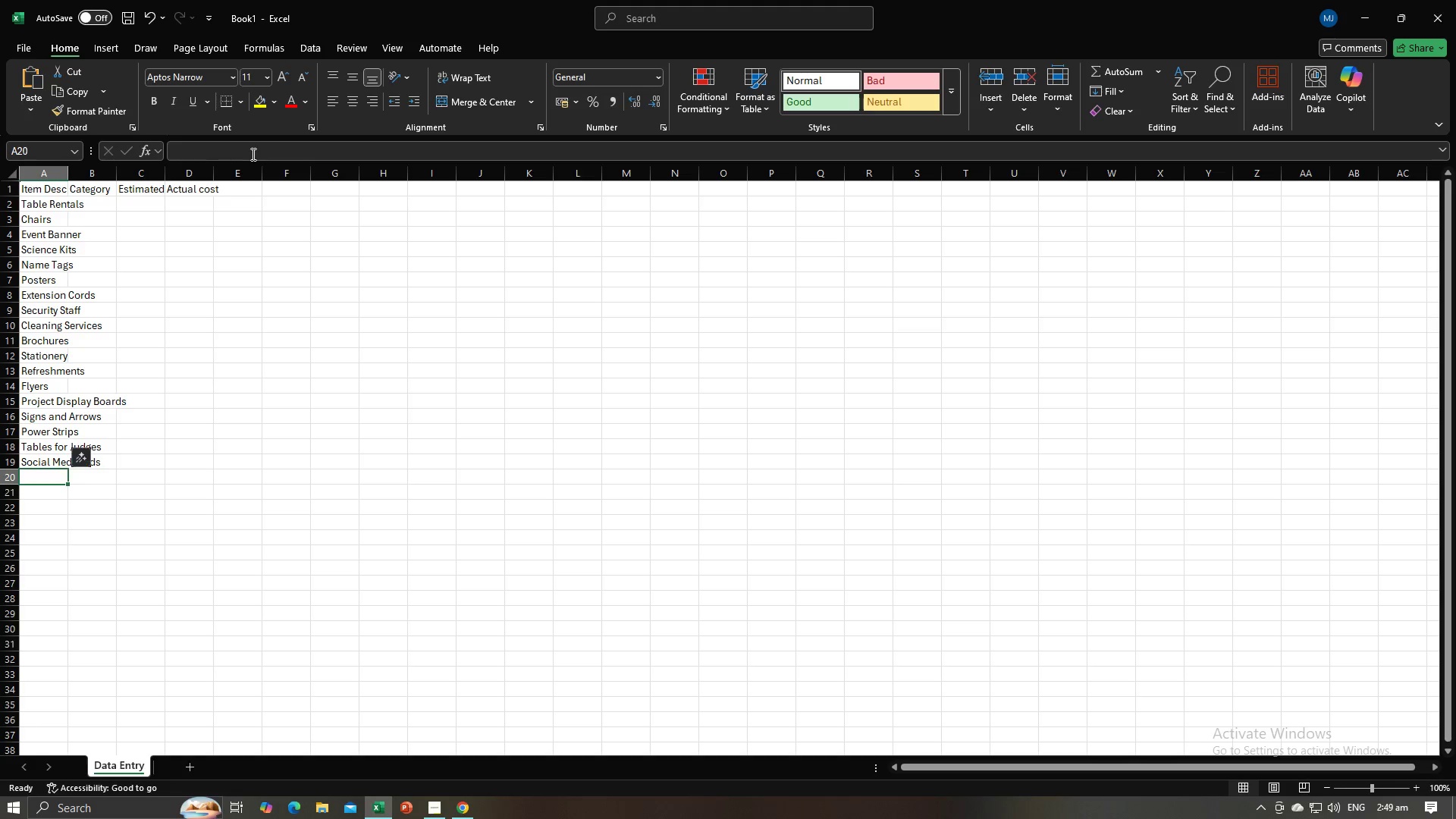 
key(Alt+AltLeft)
 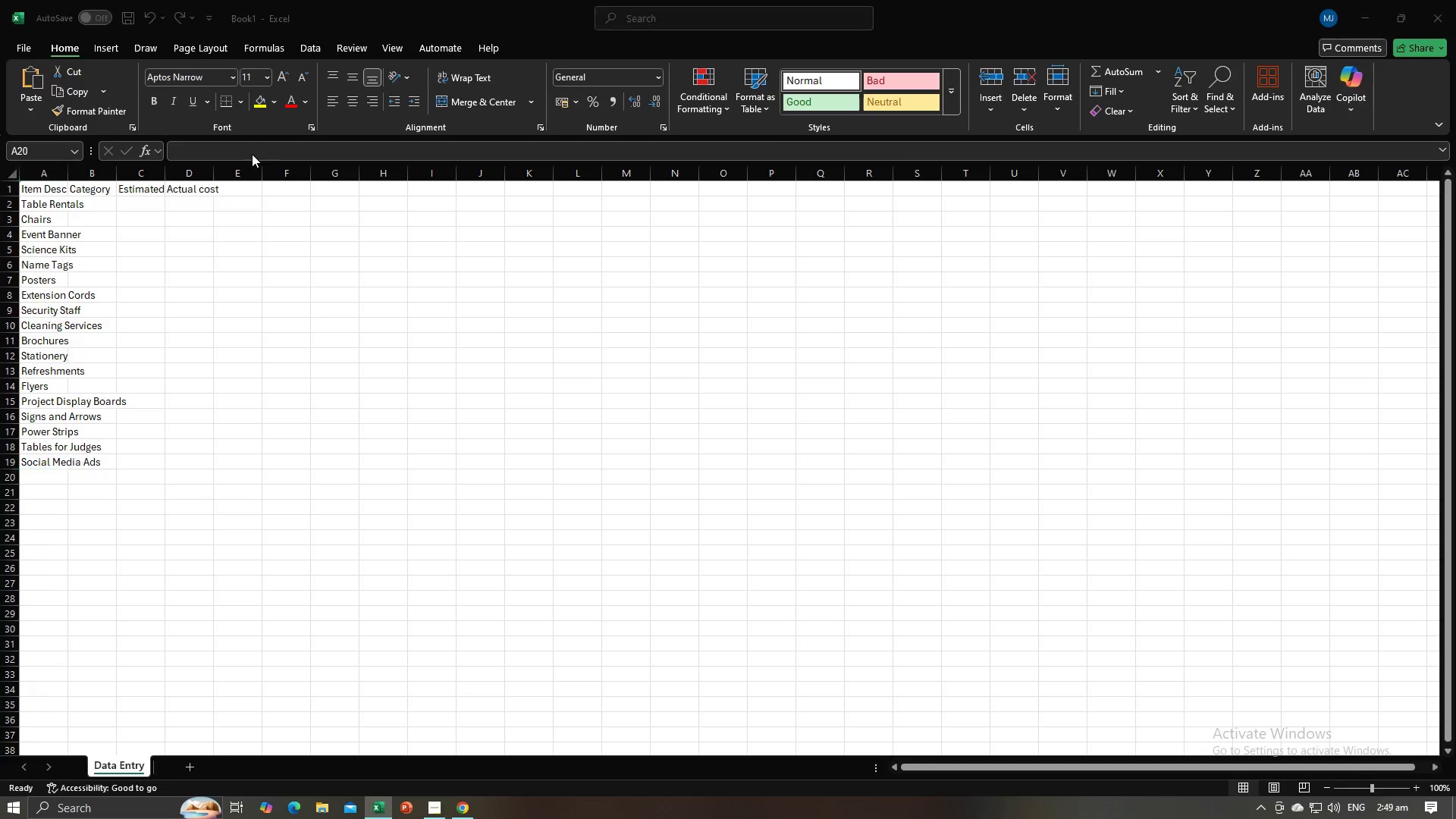 
key(Alt+Tab)
 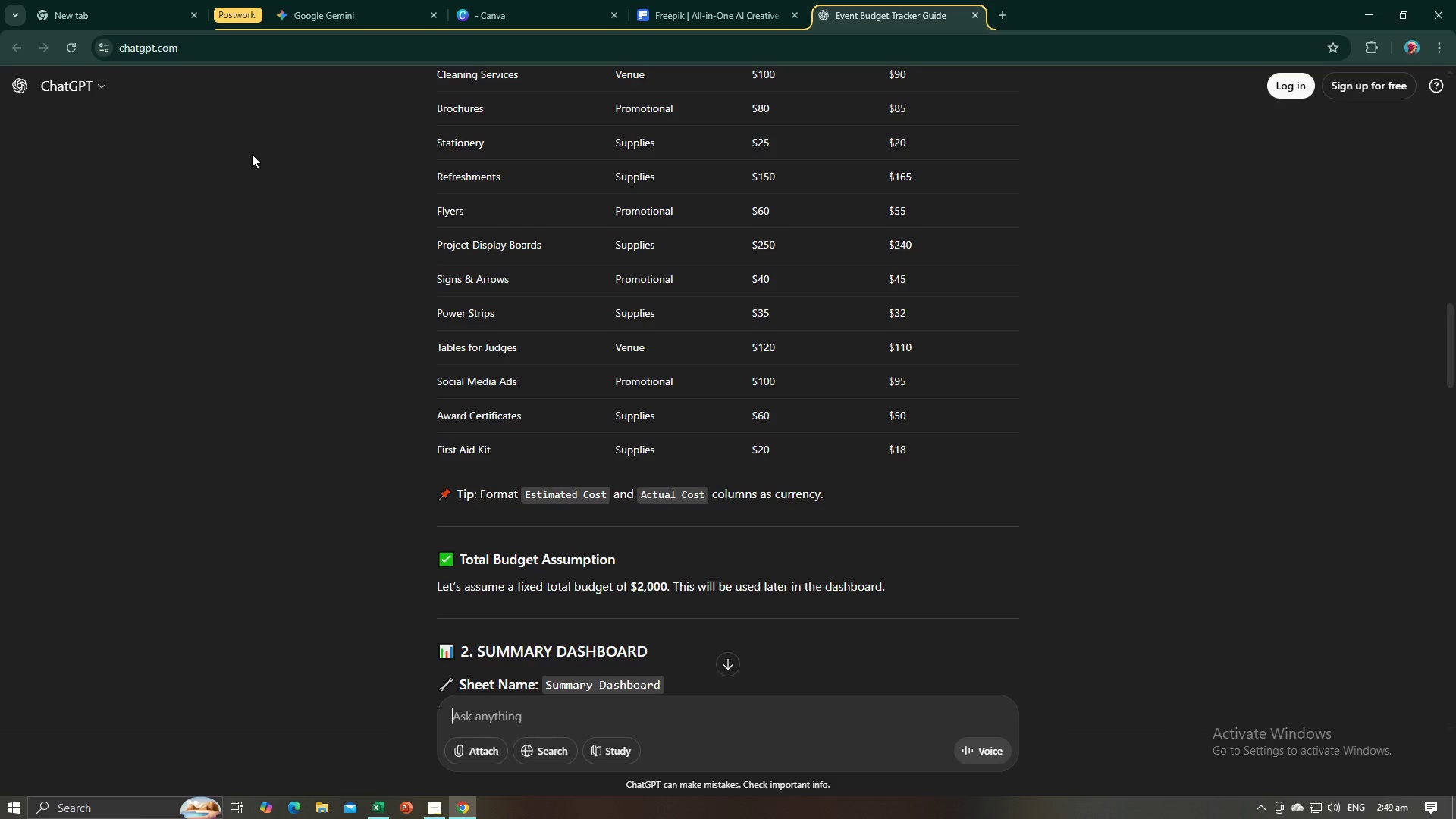 
key(Alt+AltLeft)
 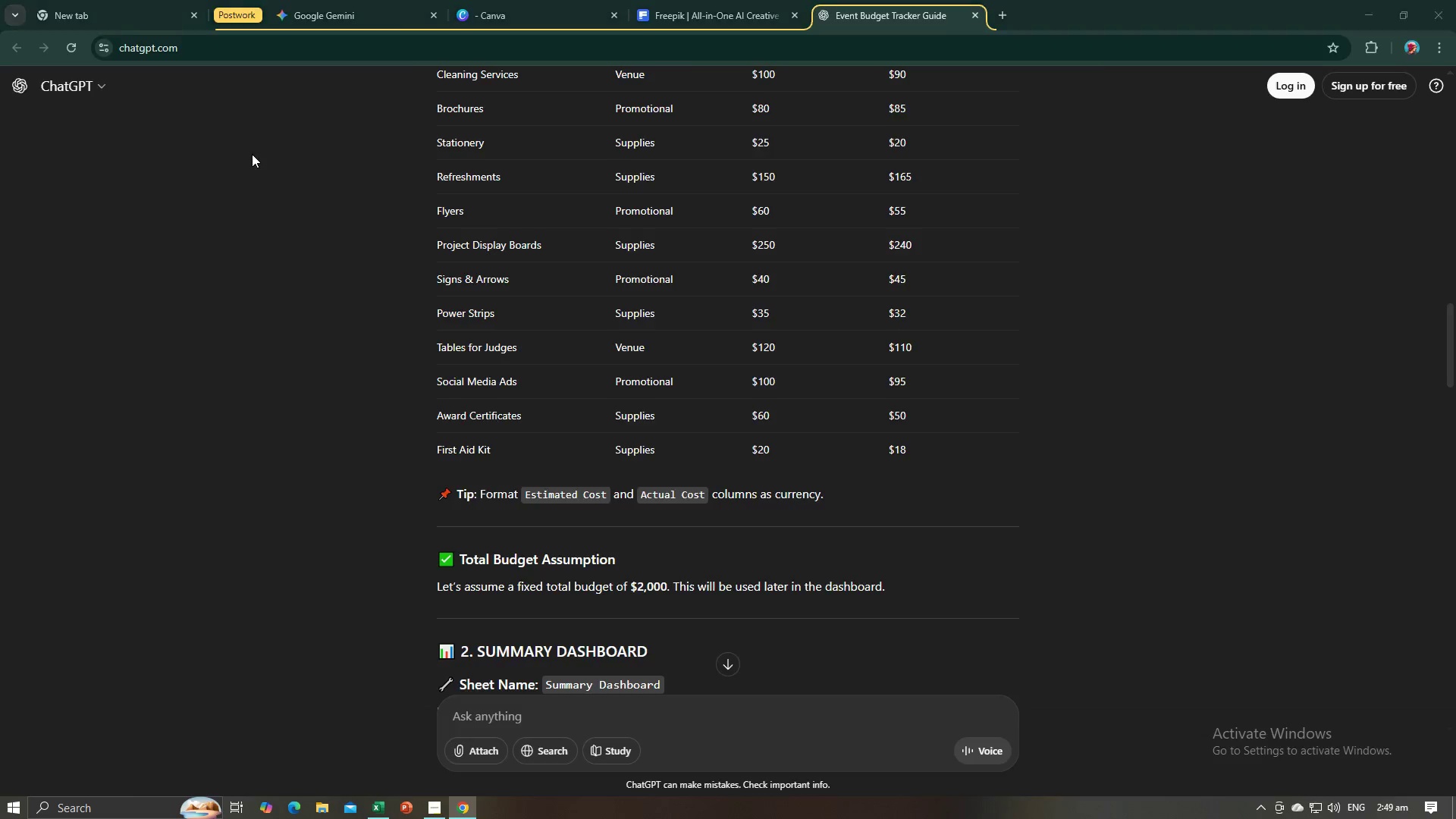 
key(Tab)
type(Awards Certificates)
 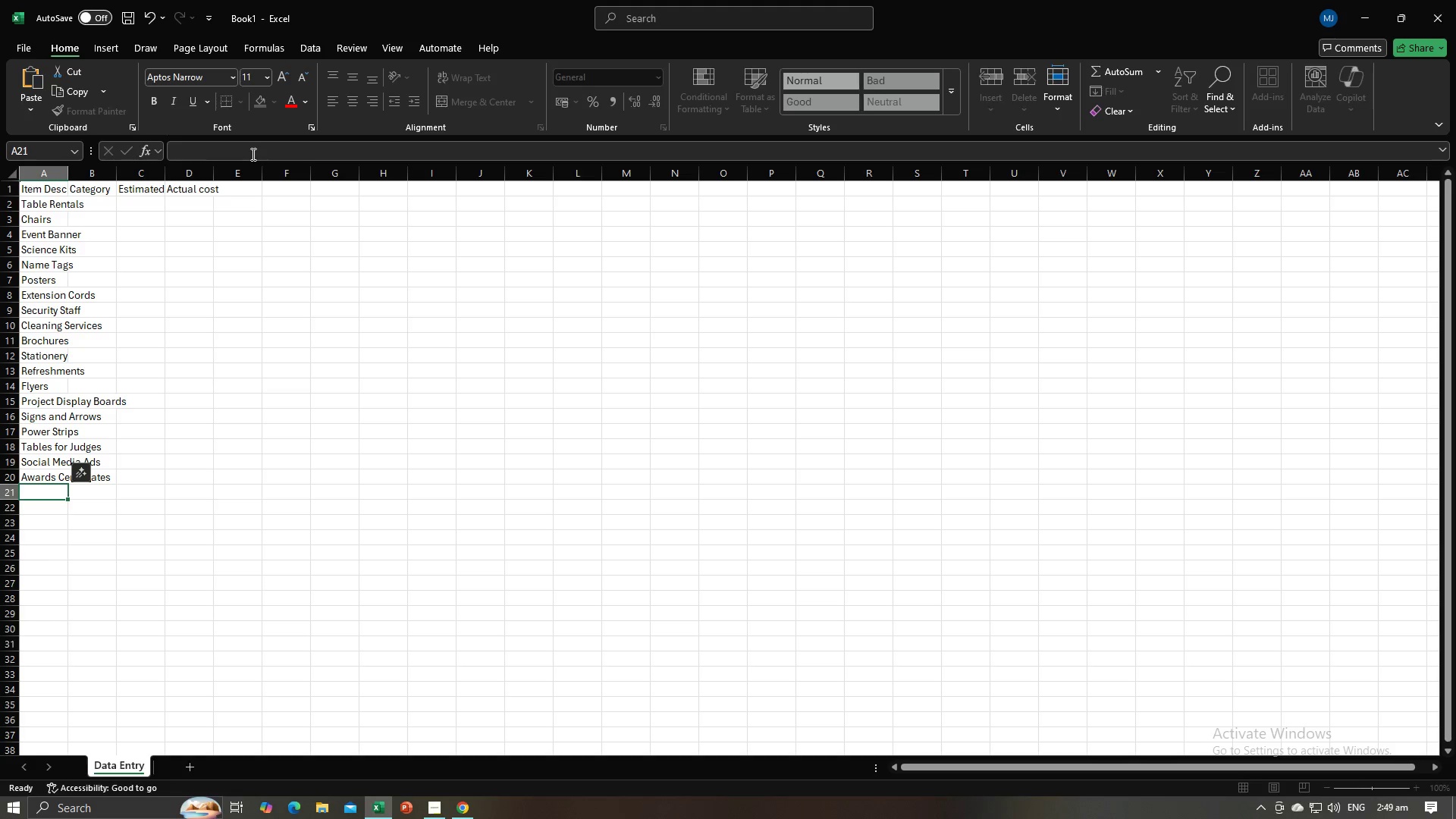 
 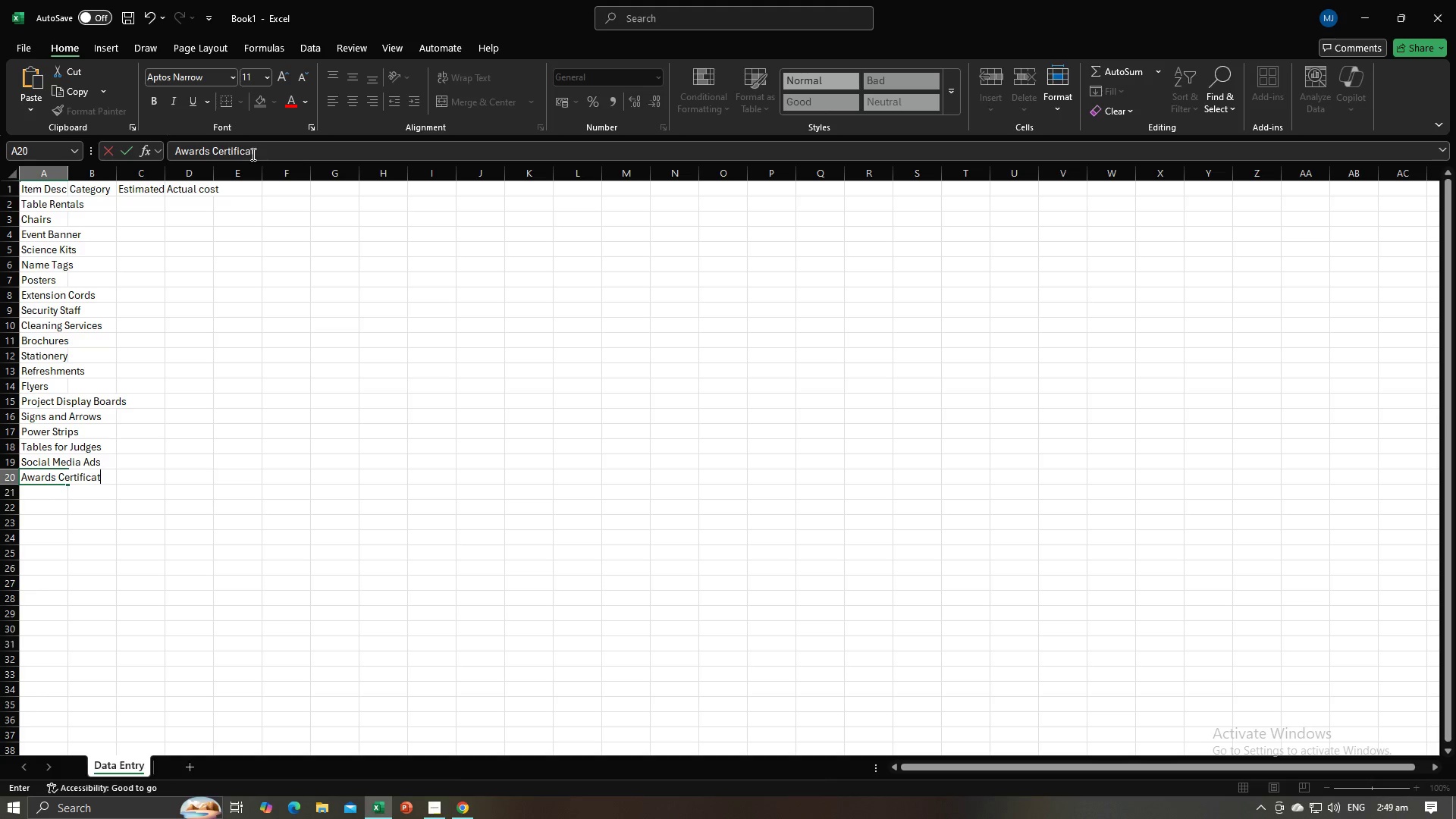 
key(Enter)
 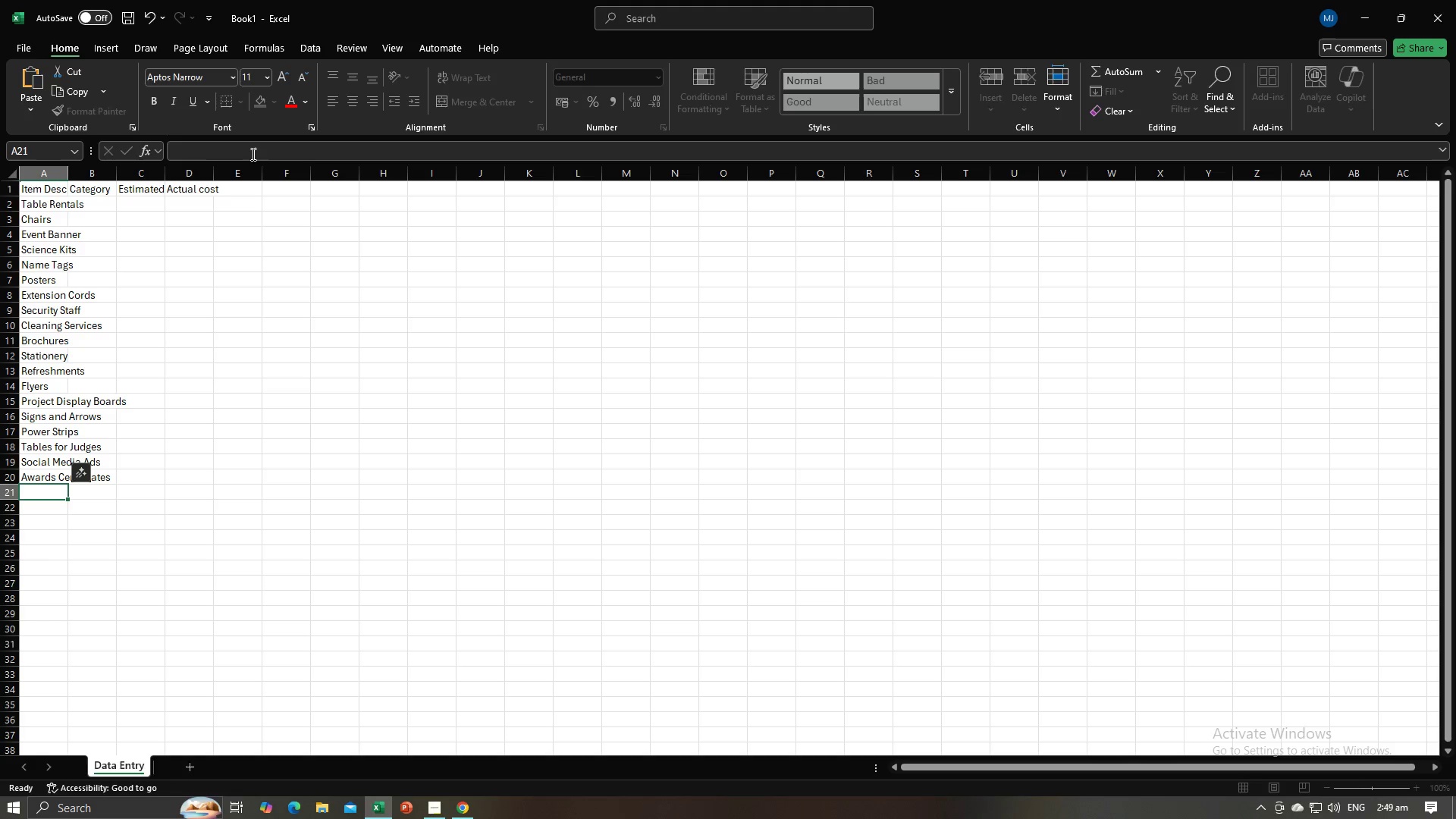 
key(Alt+AltLeft)
 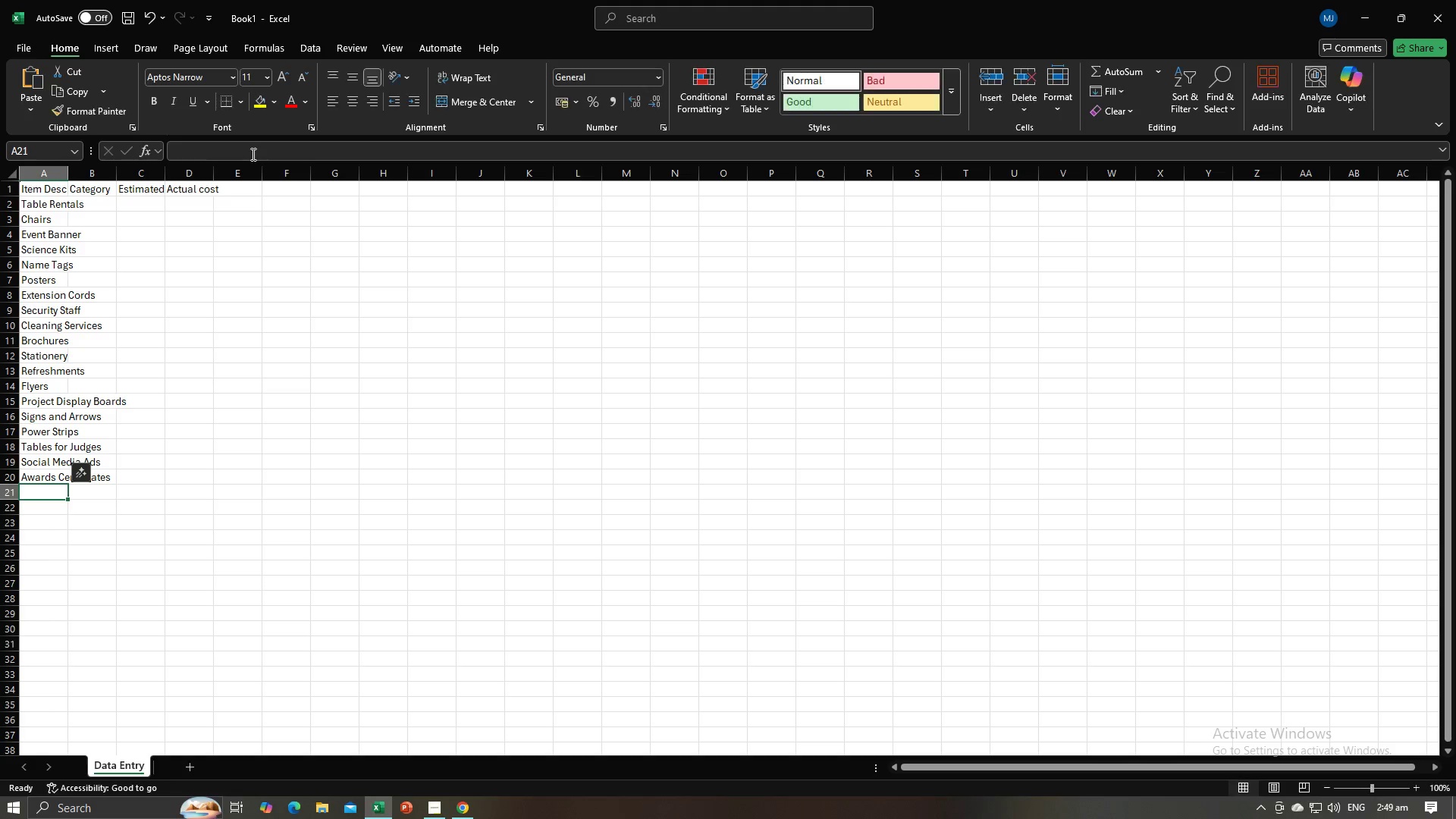 
key(Alt+Tab)
 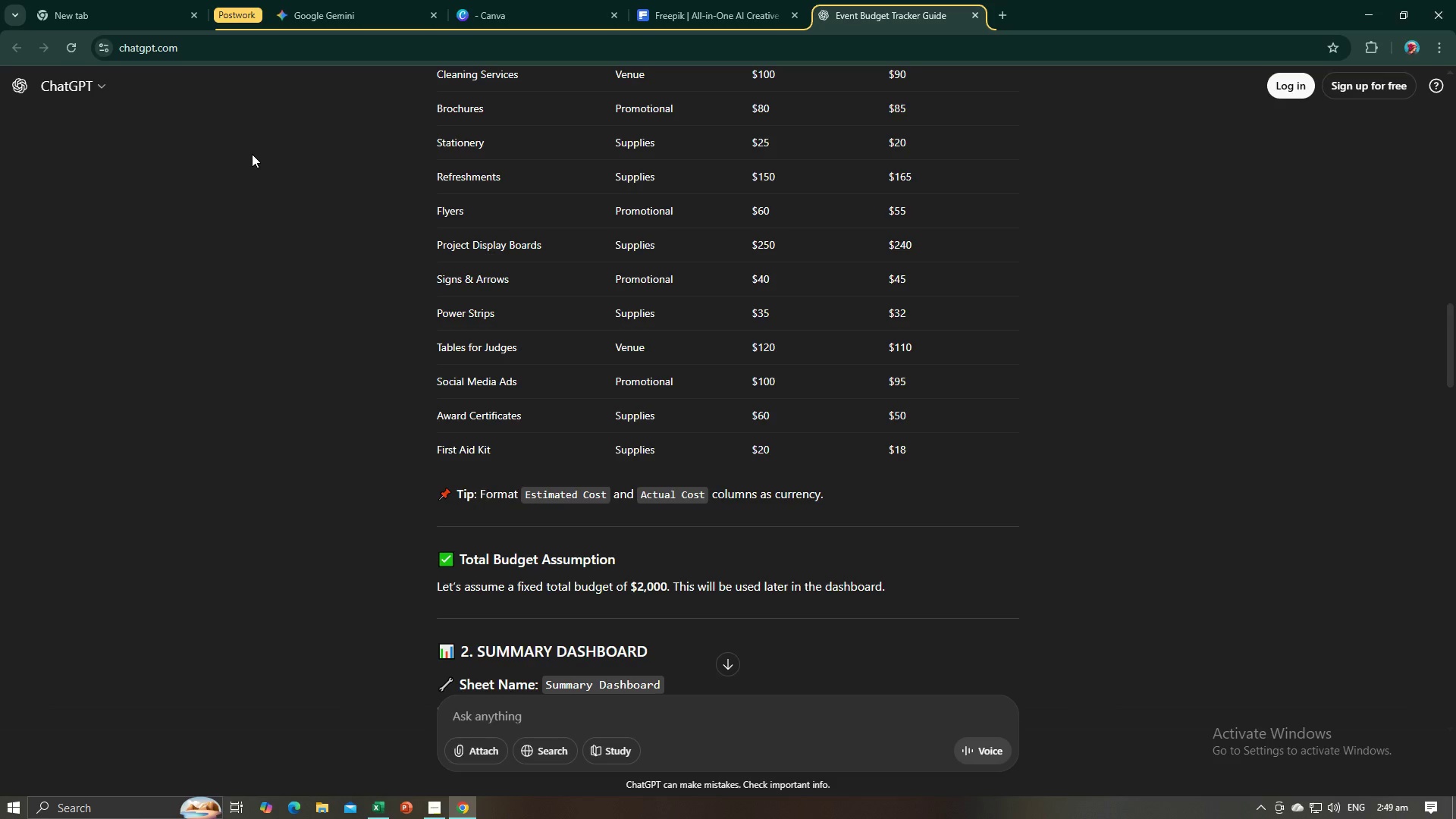 
key(Alt+AltLeft)
 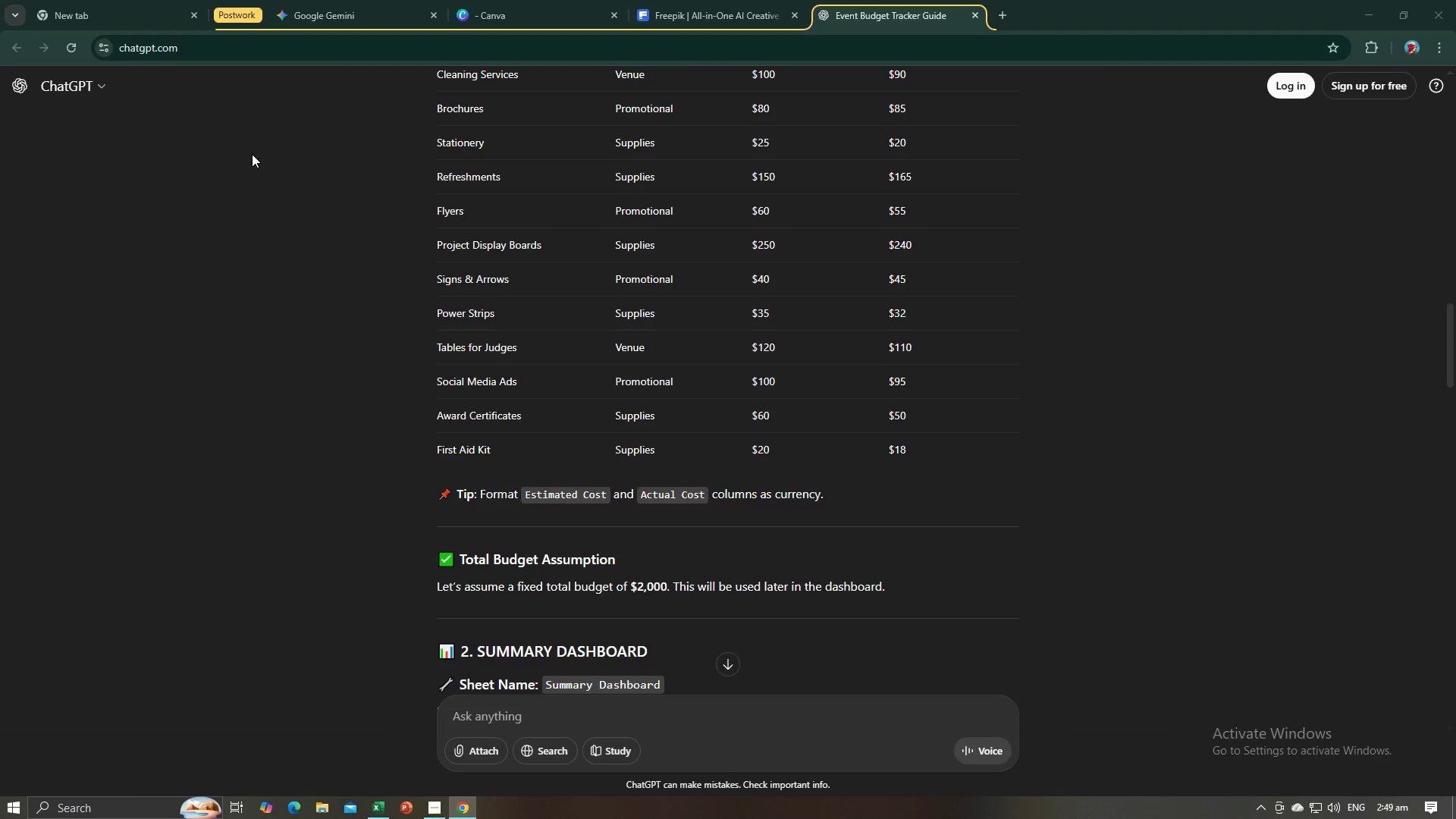 
key(Tab)
type(First Aid Kit)
 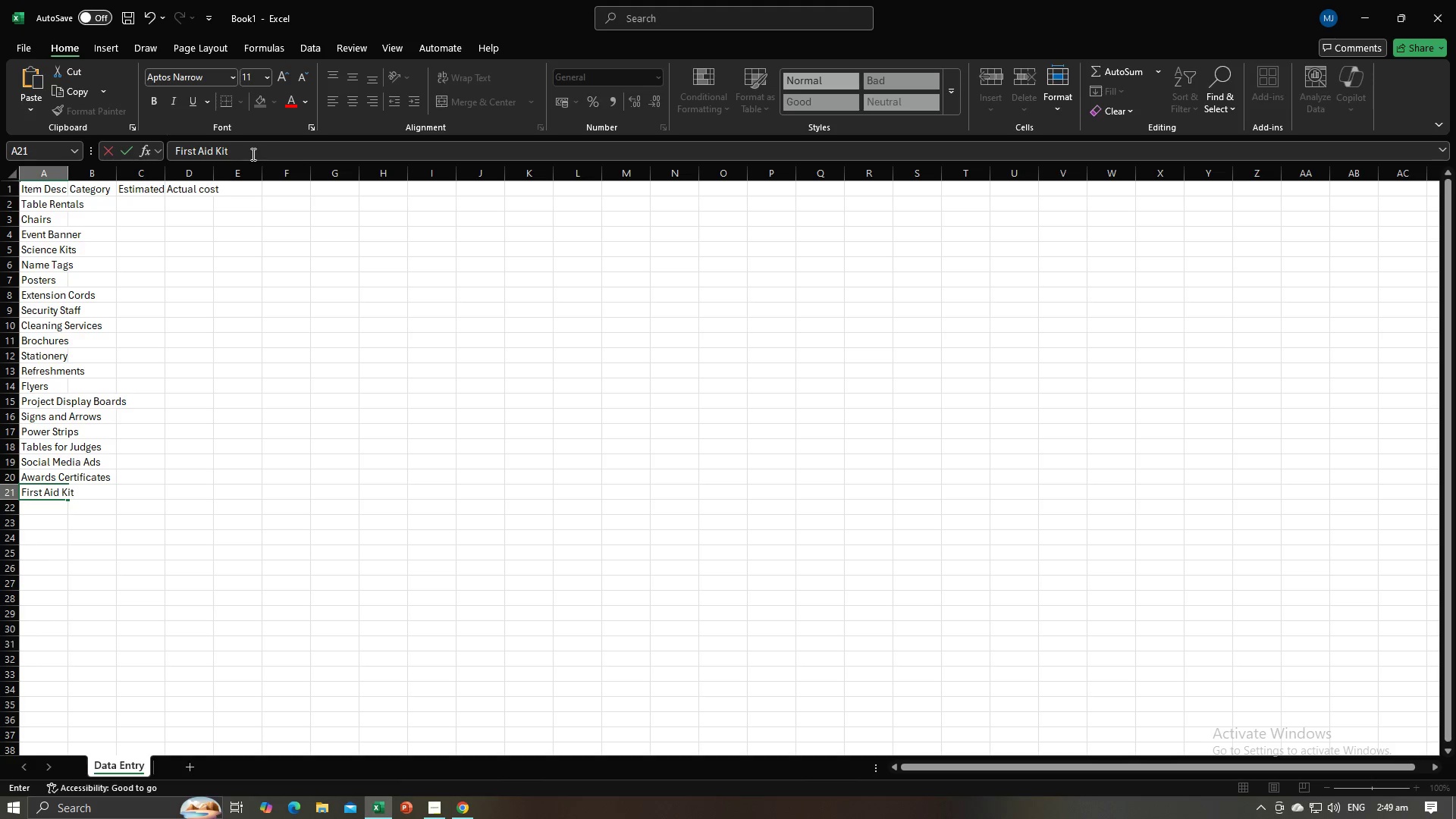 
key(Alt+AltLeft)
 